 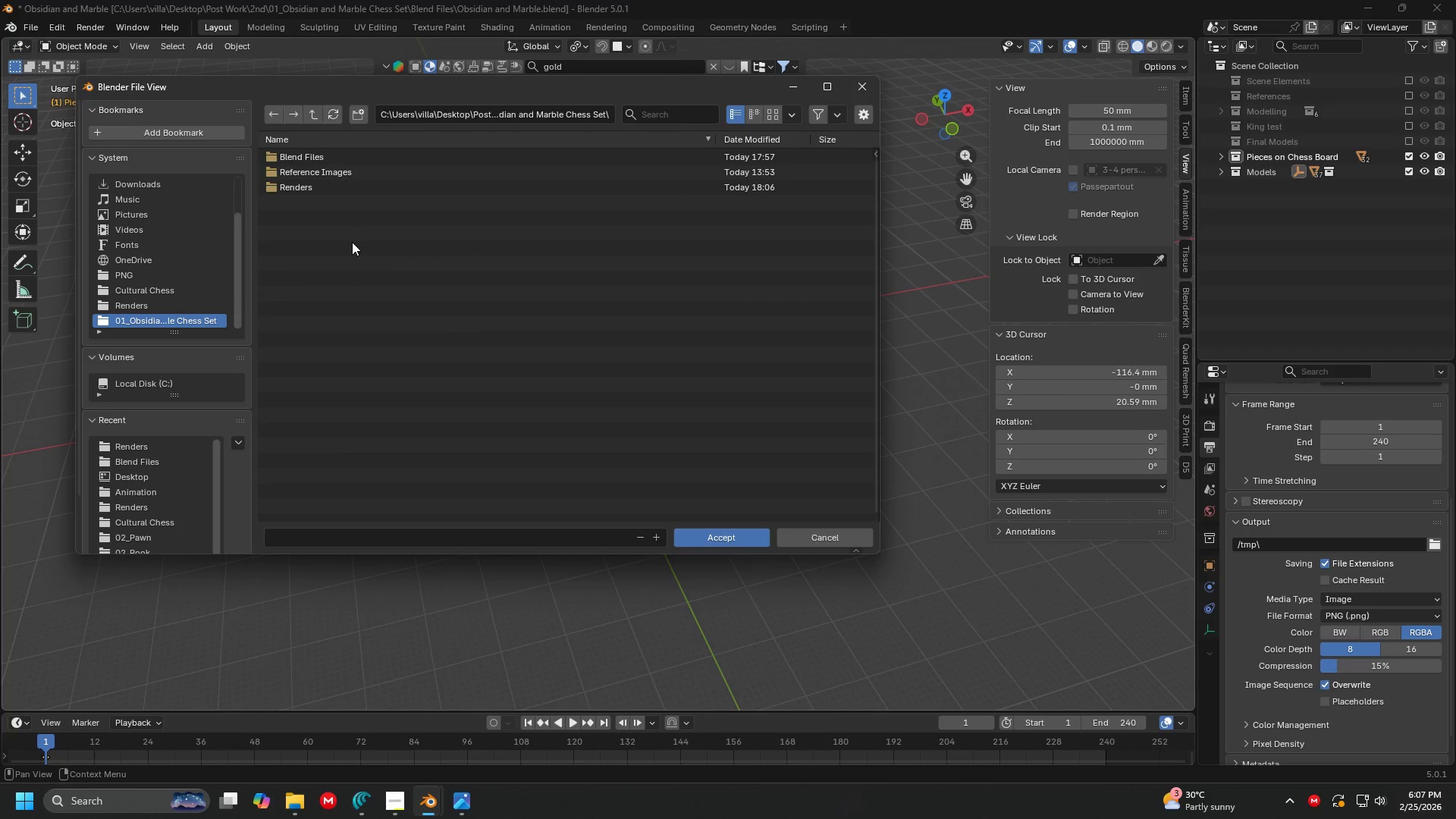 
left_click([323, 277])
 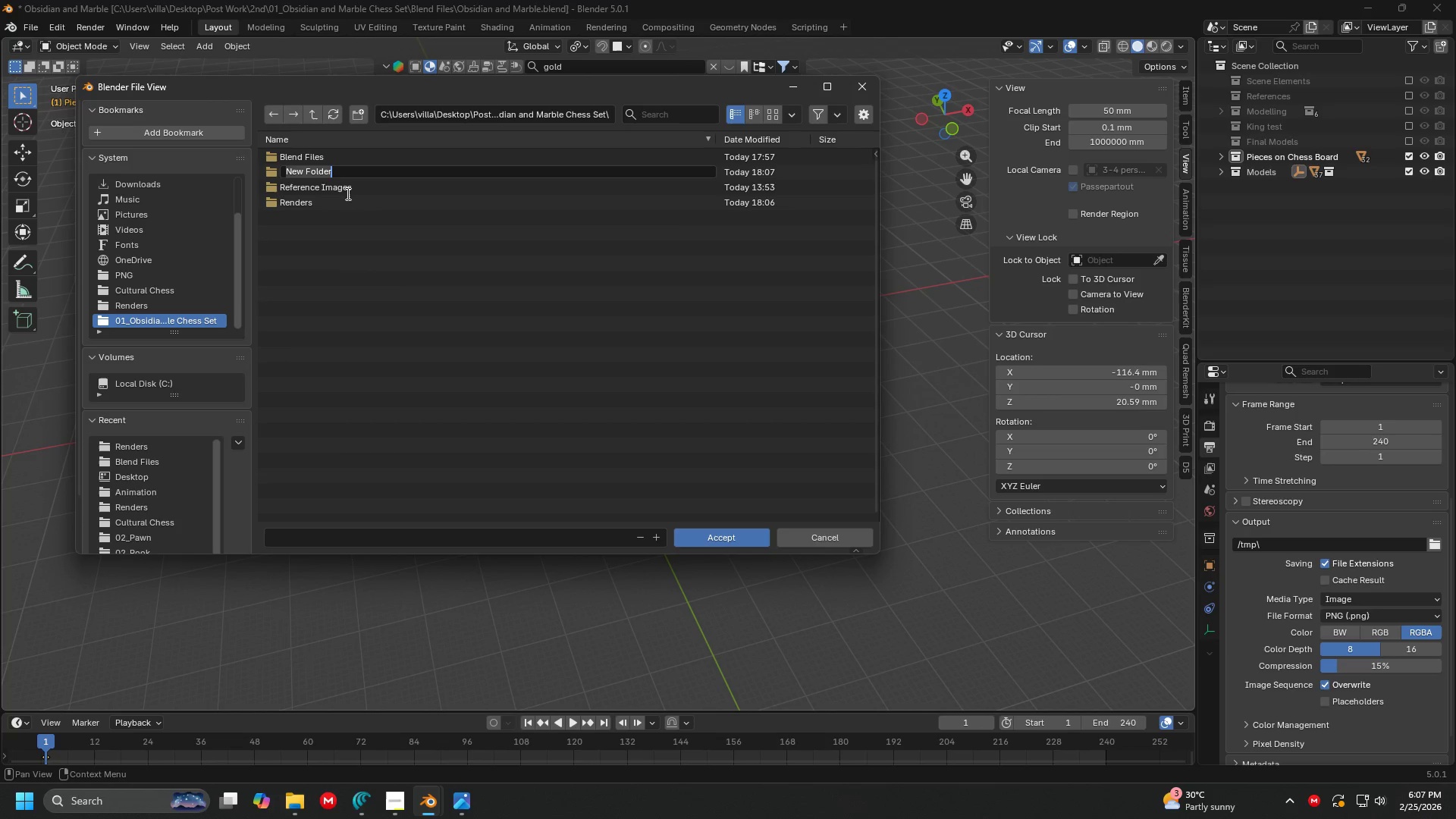 
type(Animation)
 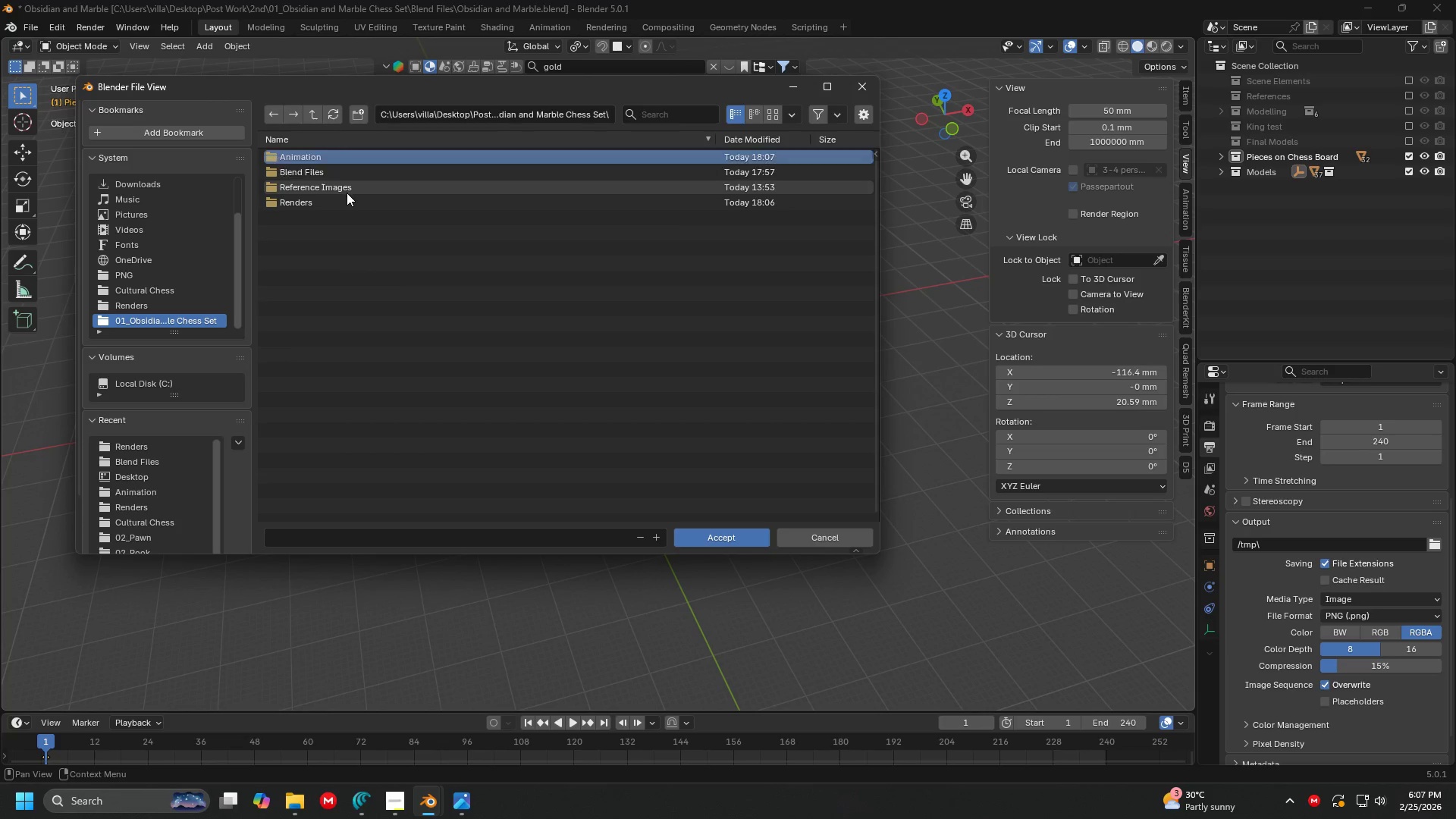 
key(Enter)
 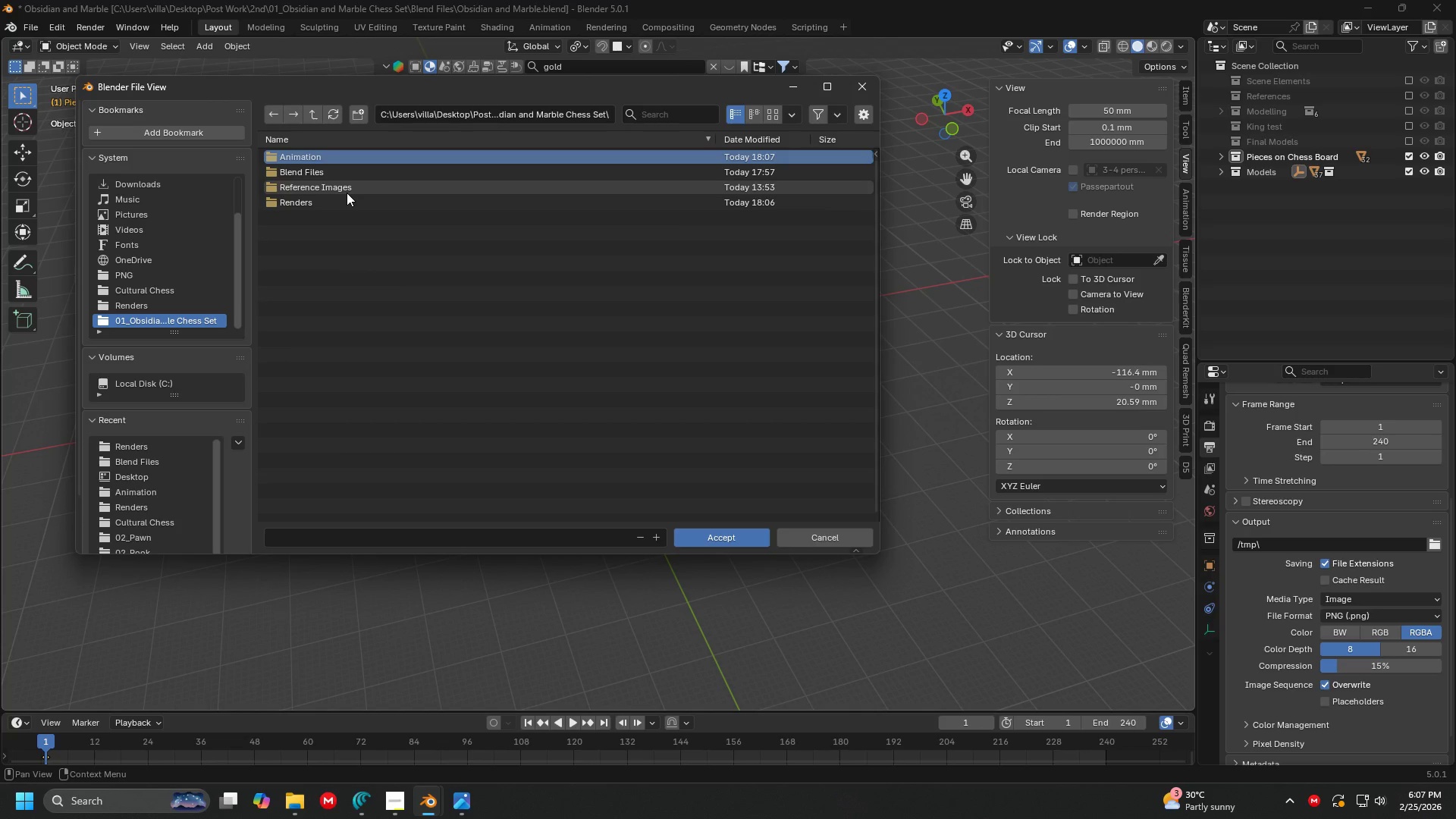 
key(Enter)
 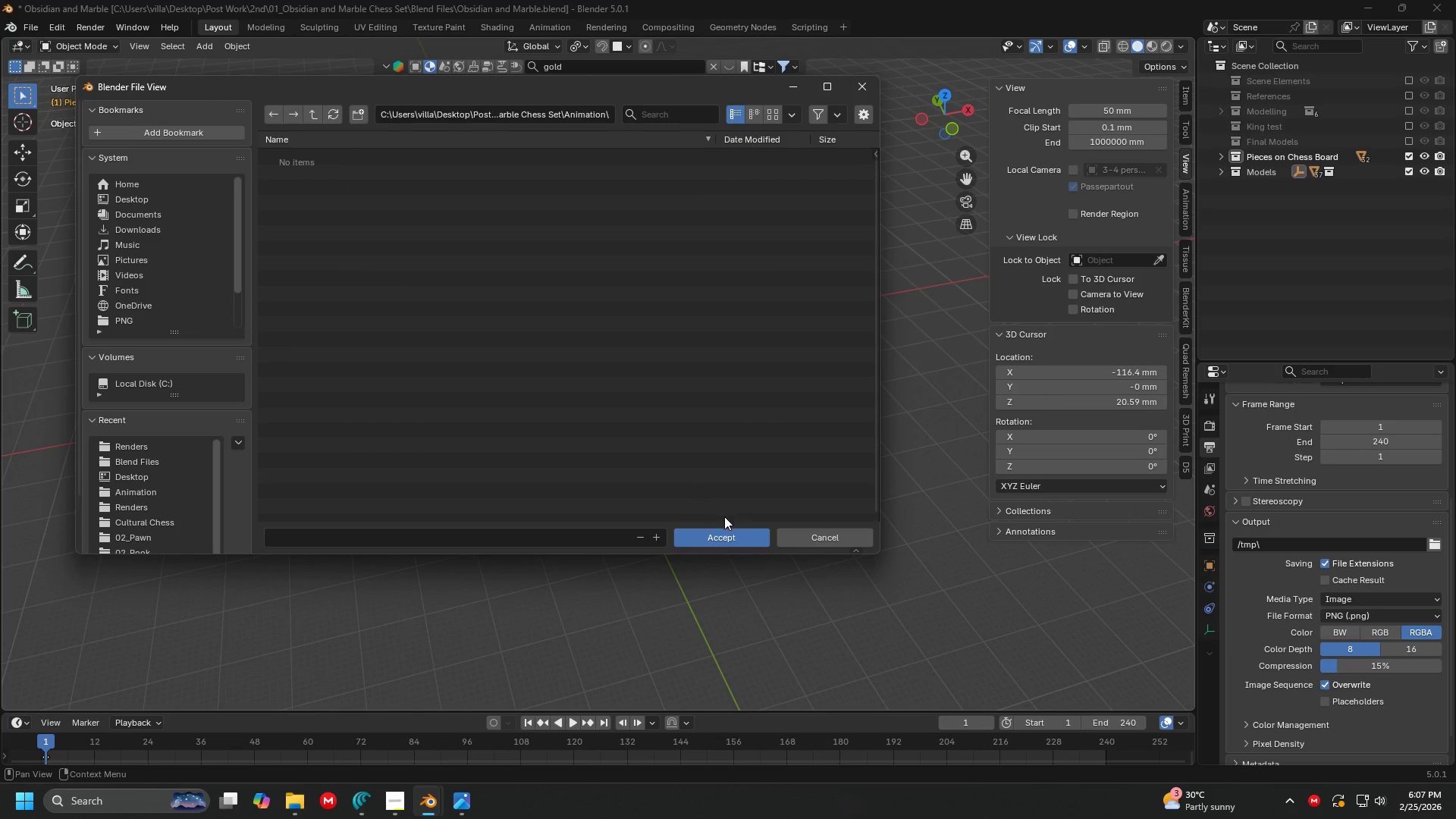 
left_click([717, 534])
 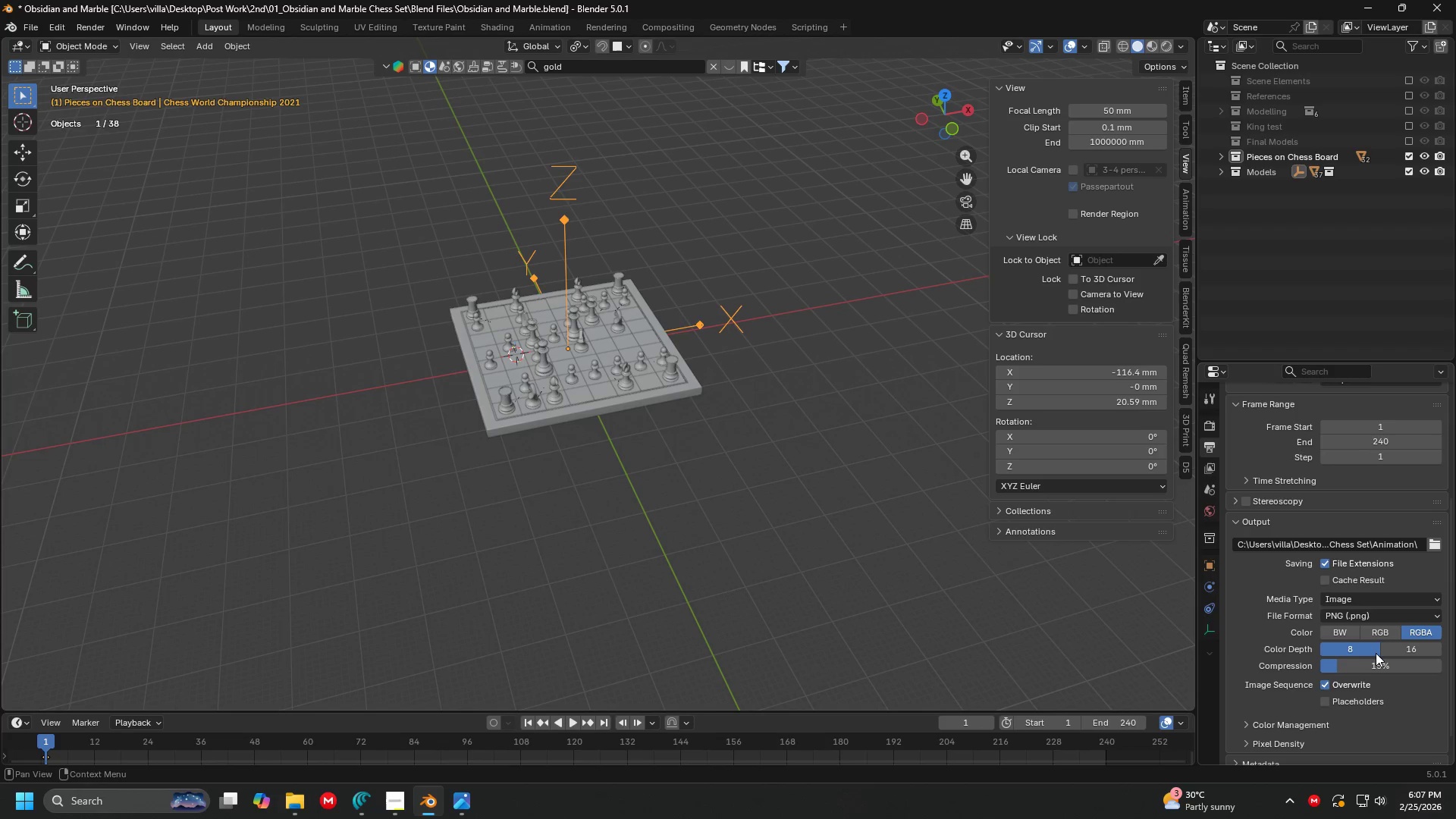 
left_click([1397, 649])
 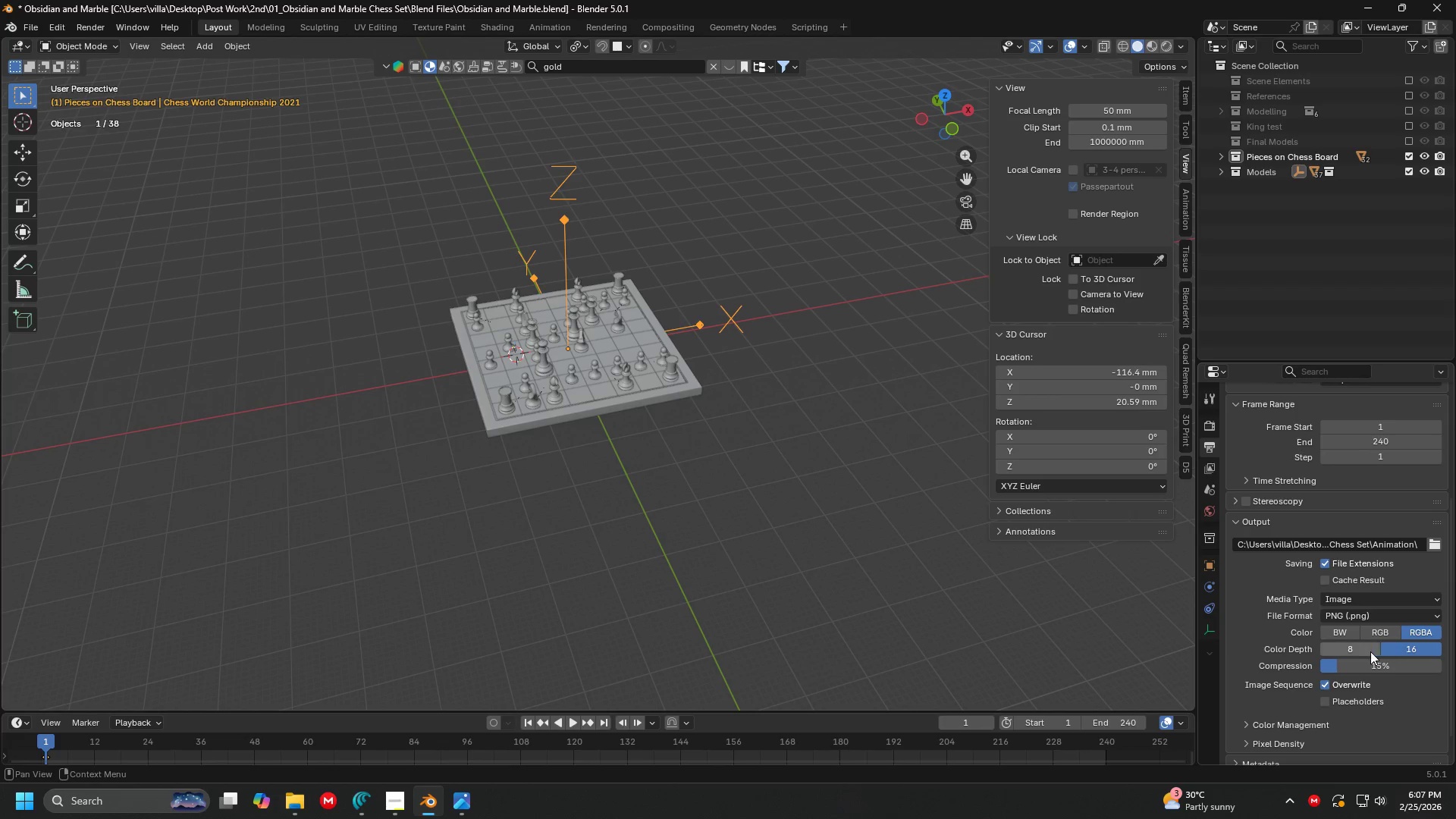 
left_click([1368, 651])
 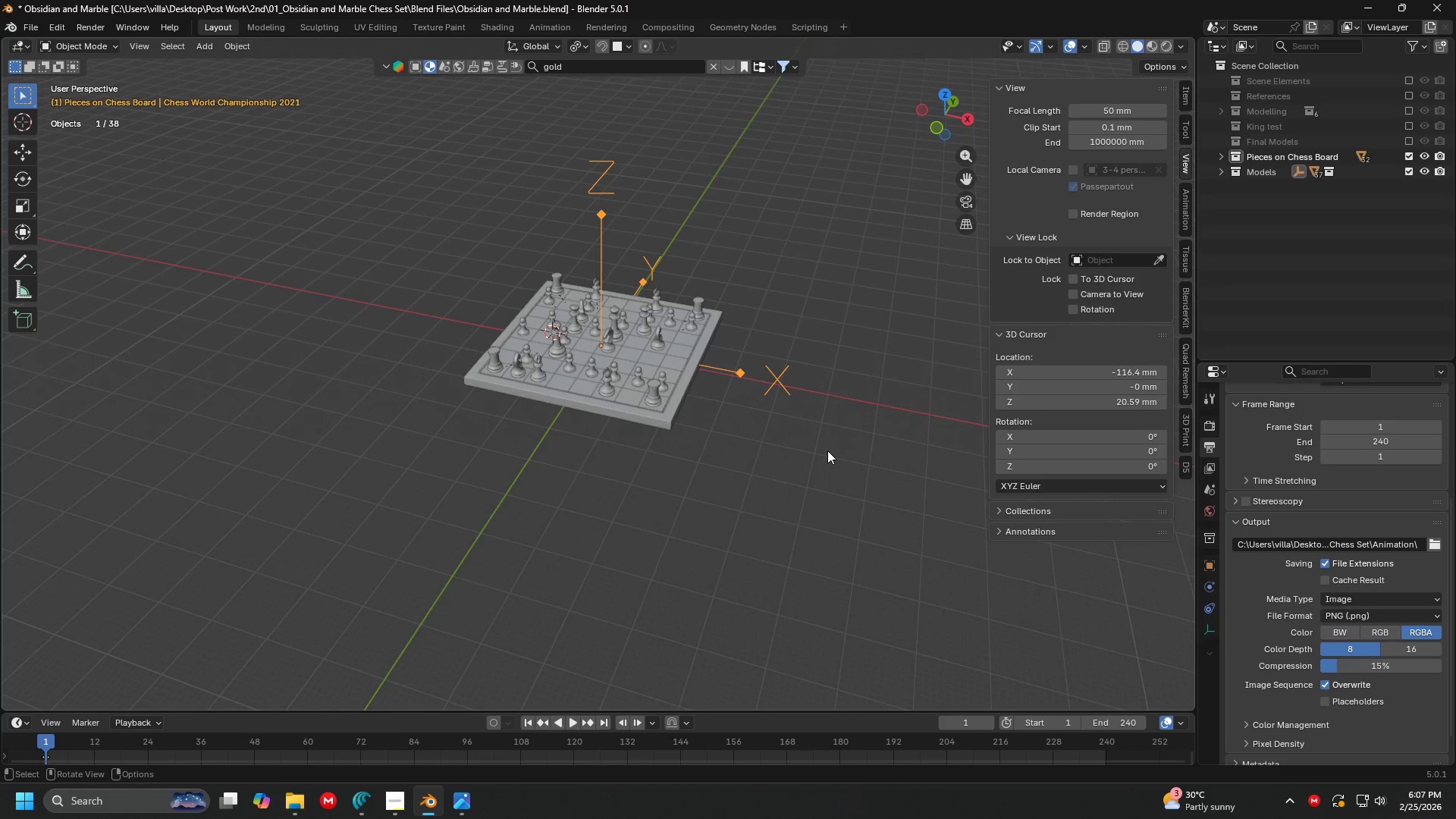 
key(0)
 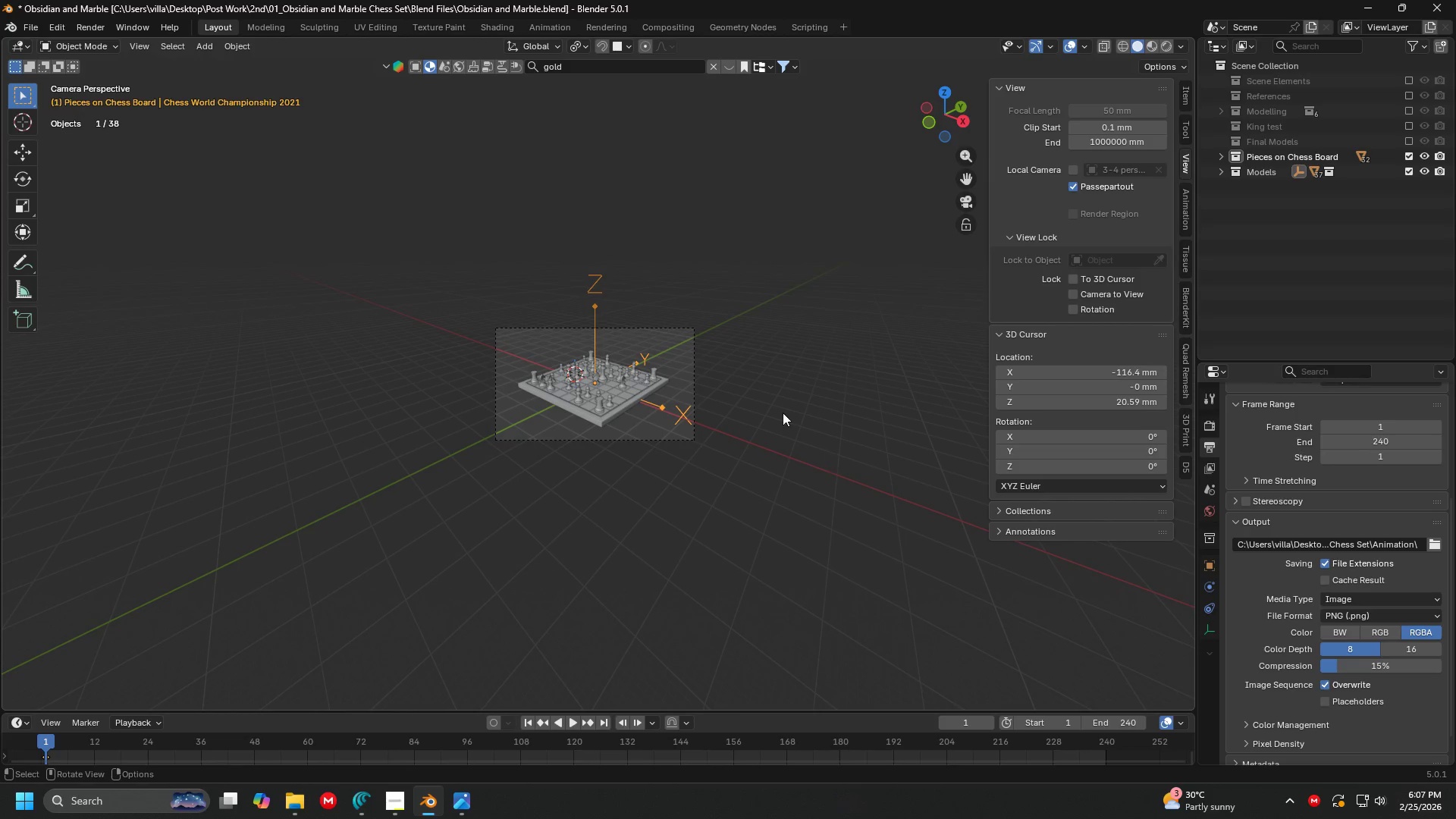 
scroll: coordinate [710, 375], scroll_direction: up, amount: 8.0
 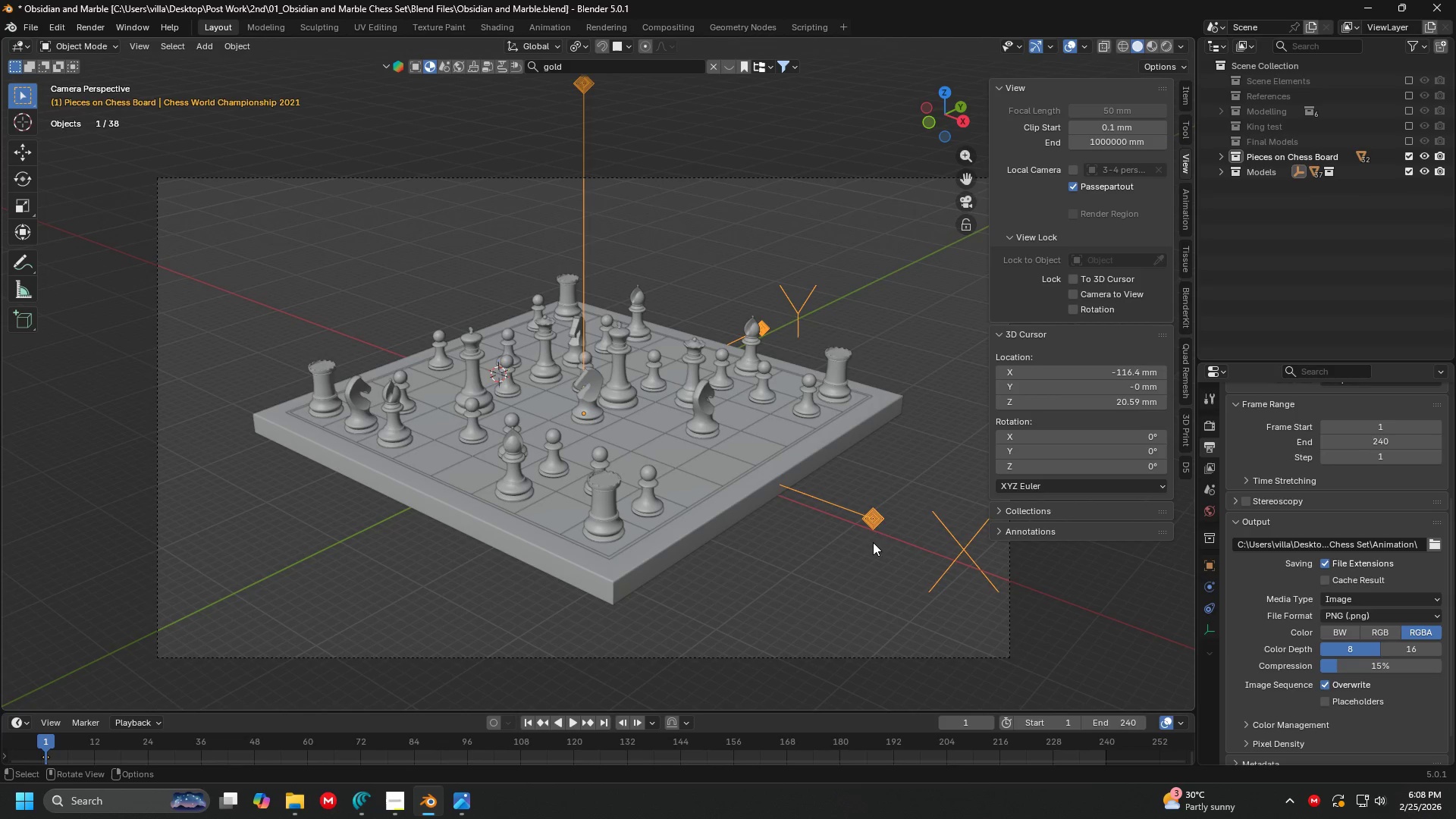 
type(rz90)
key(Backspace)
key(Backspace)
key(Backspace)
type(180)
 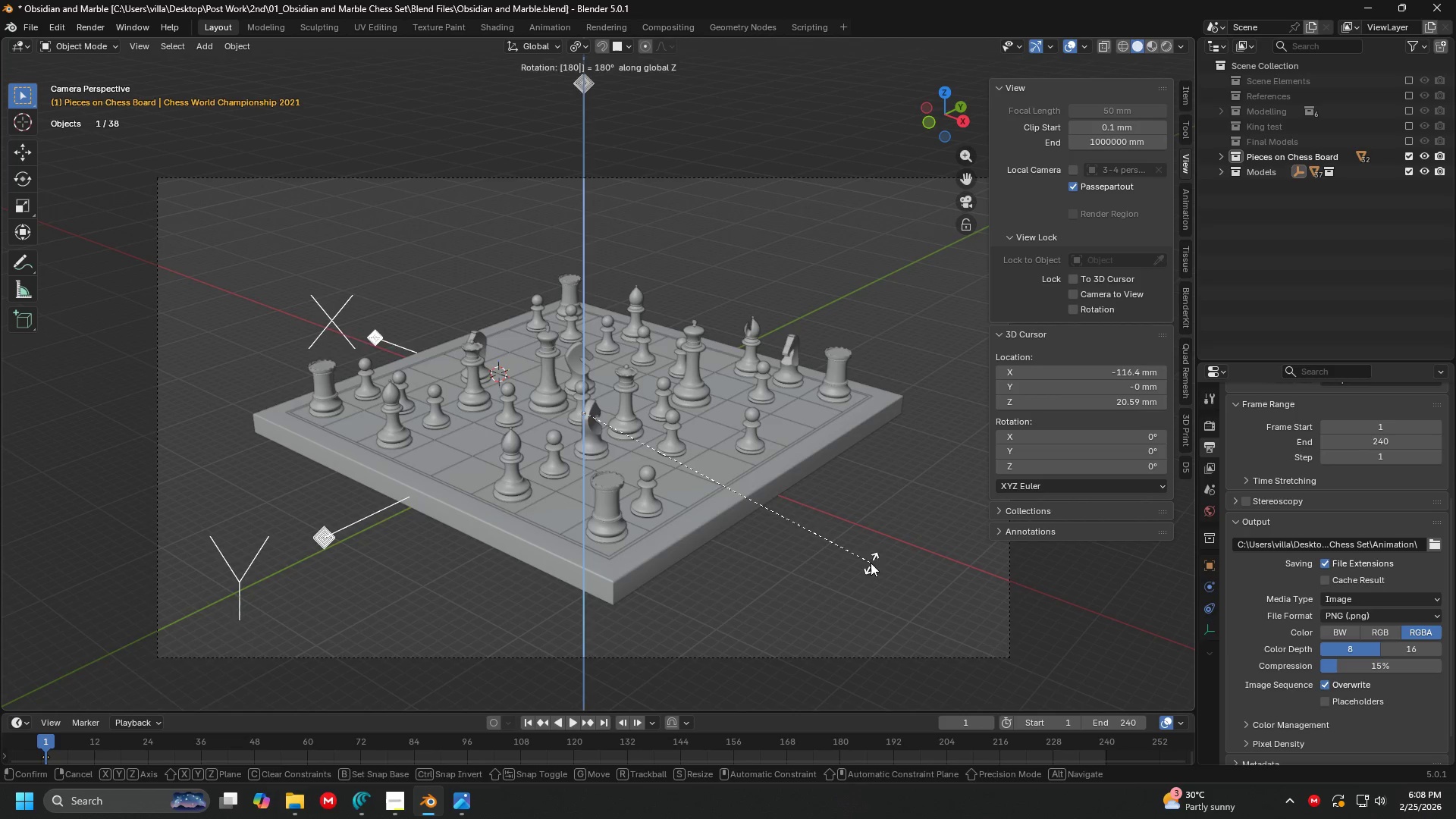 
key(Enter)
 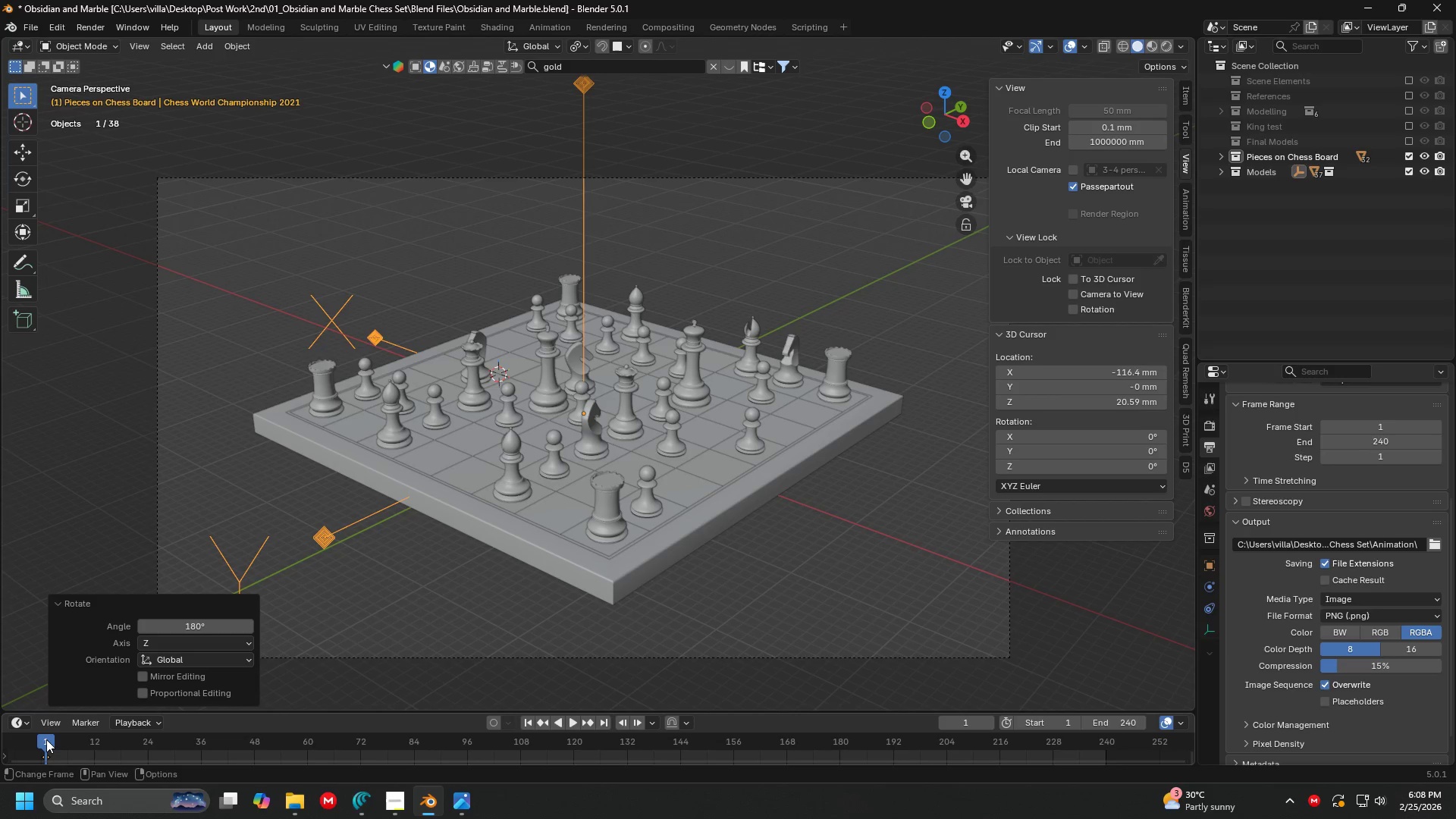 
left_click_drag(start_coordinate=[46, 739], to_coordinate=[573, 752])
 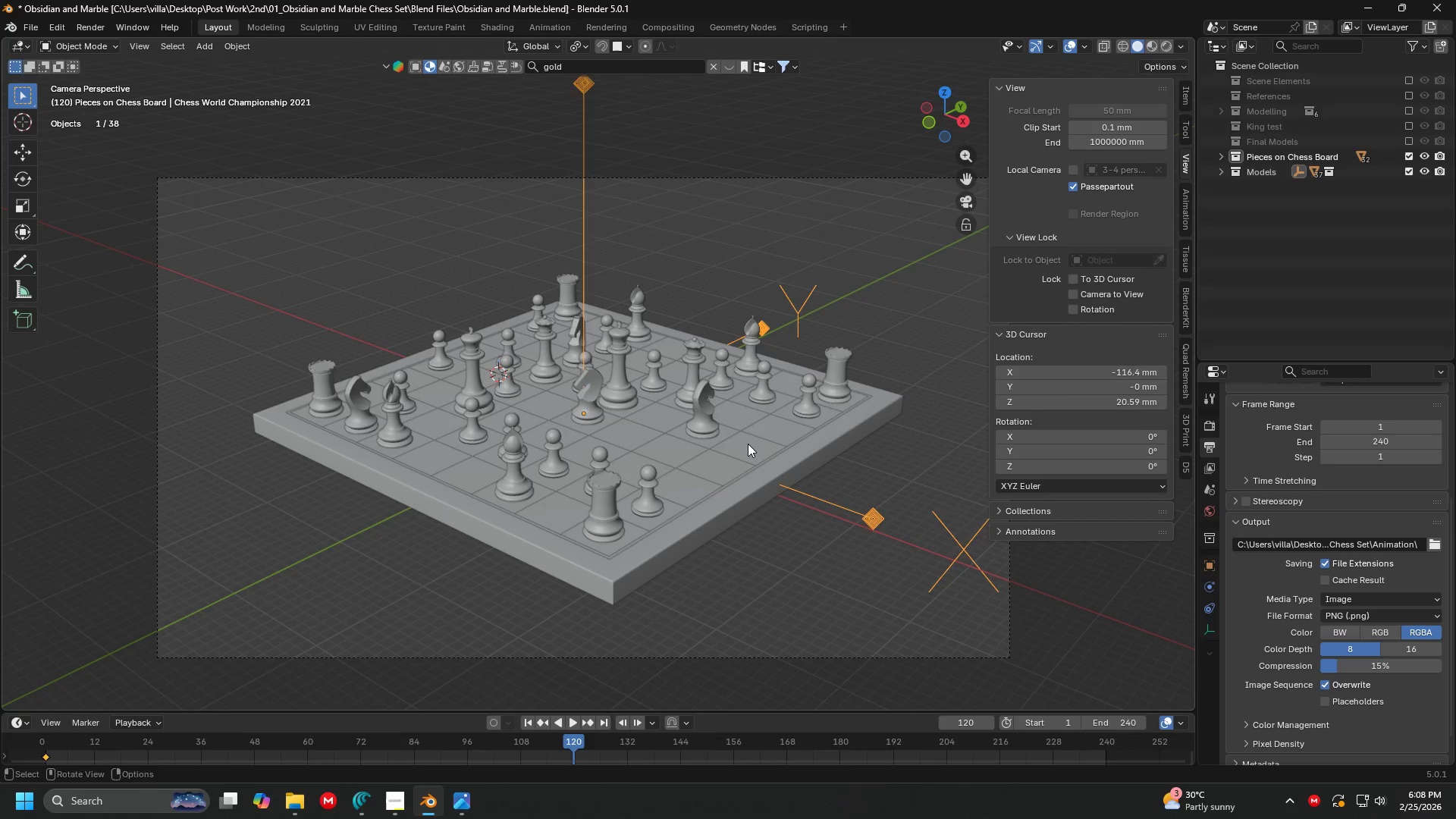 
type(rz180)
 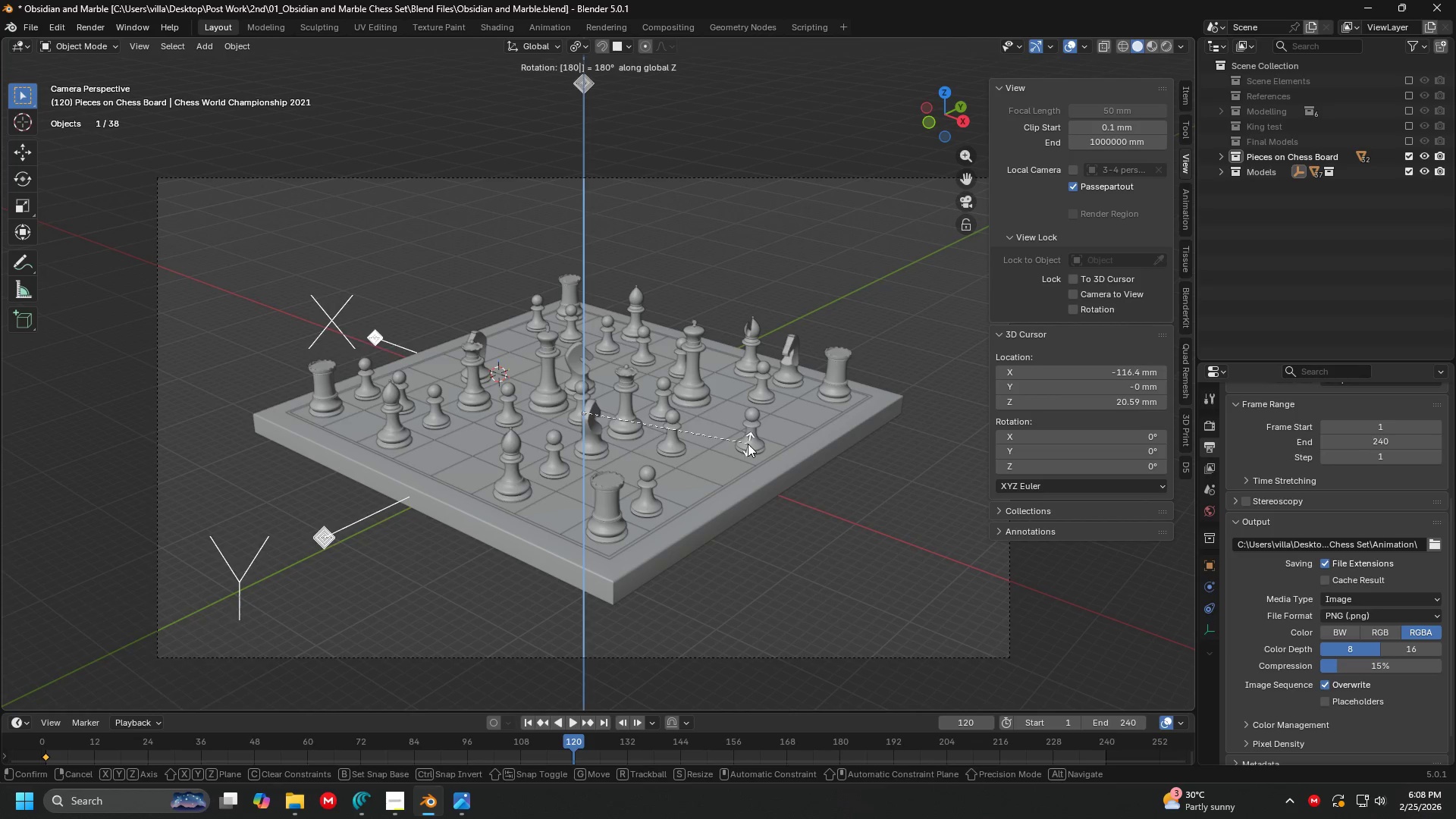 
key(Enter)
 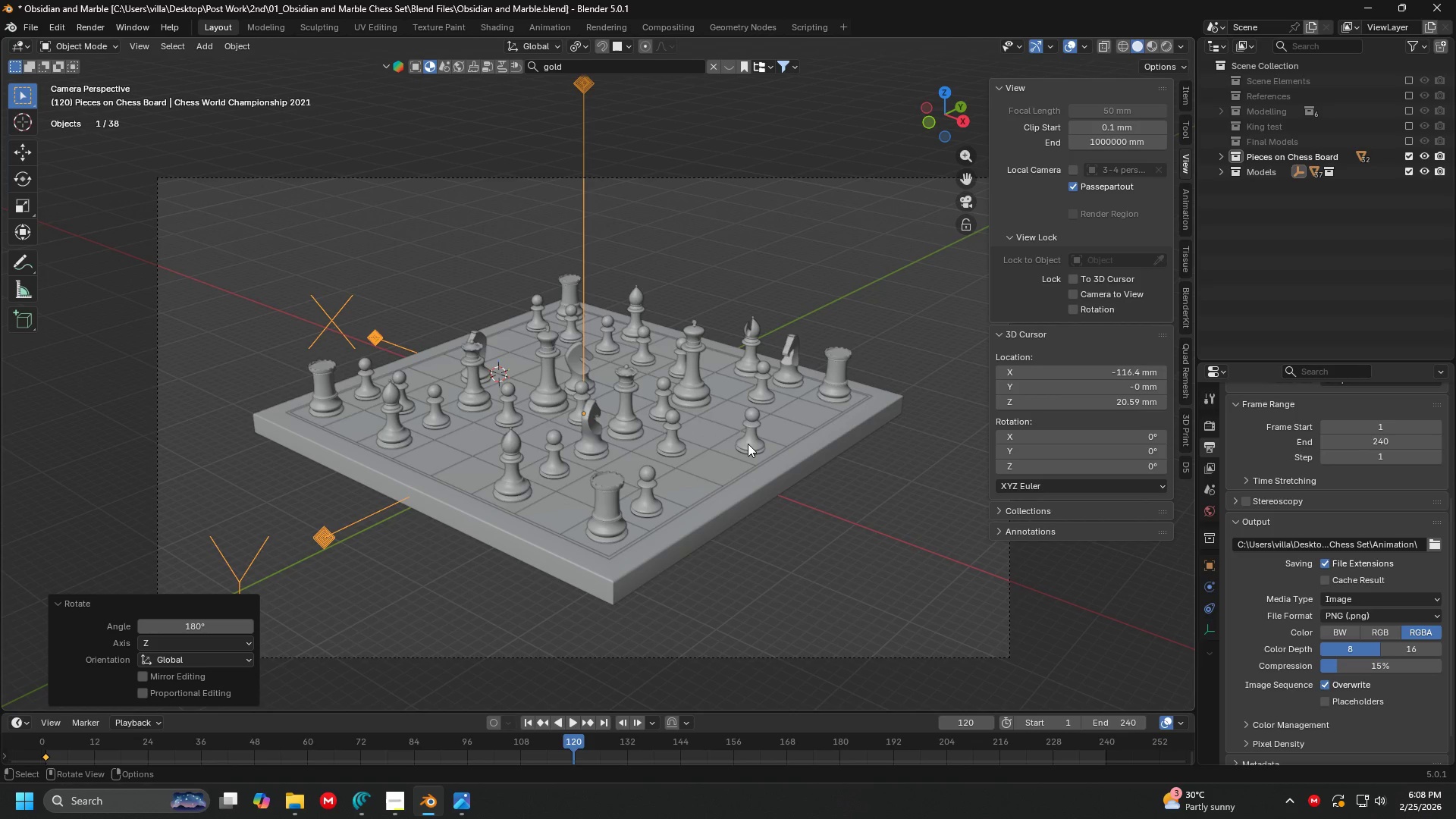 
key(I)
 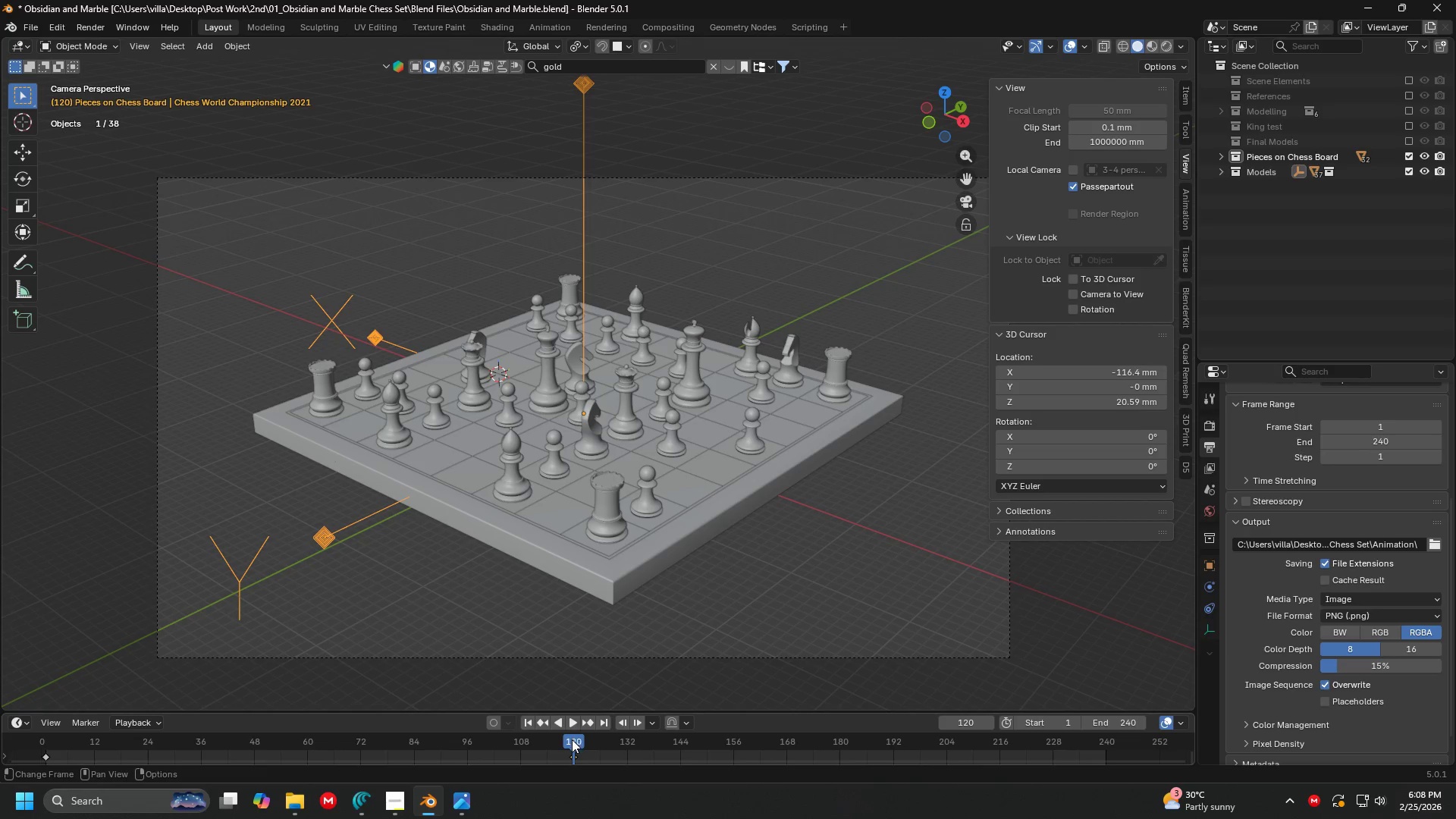 
left_click_drag(start_coordinate=[574, 742], to_coordinate=[1105, 749])
 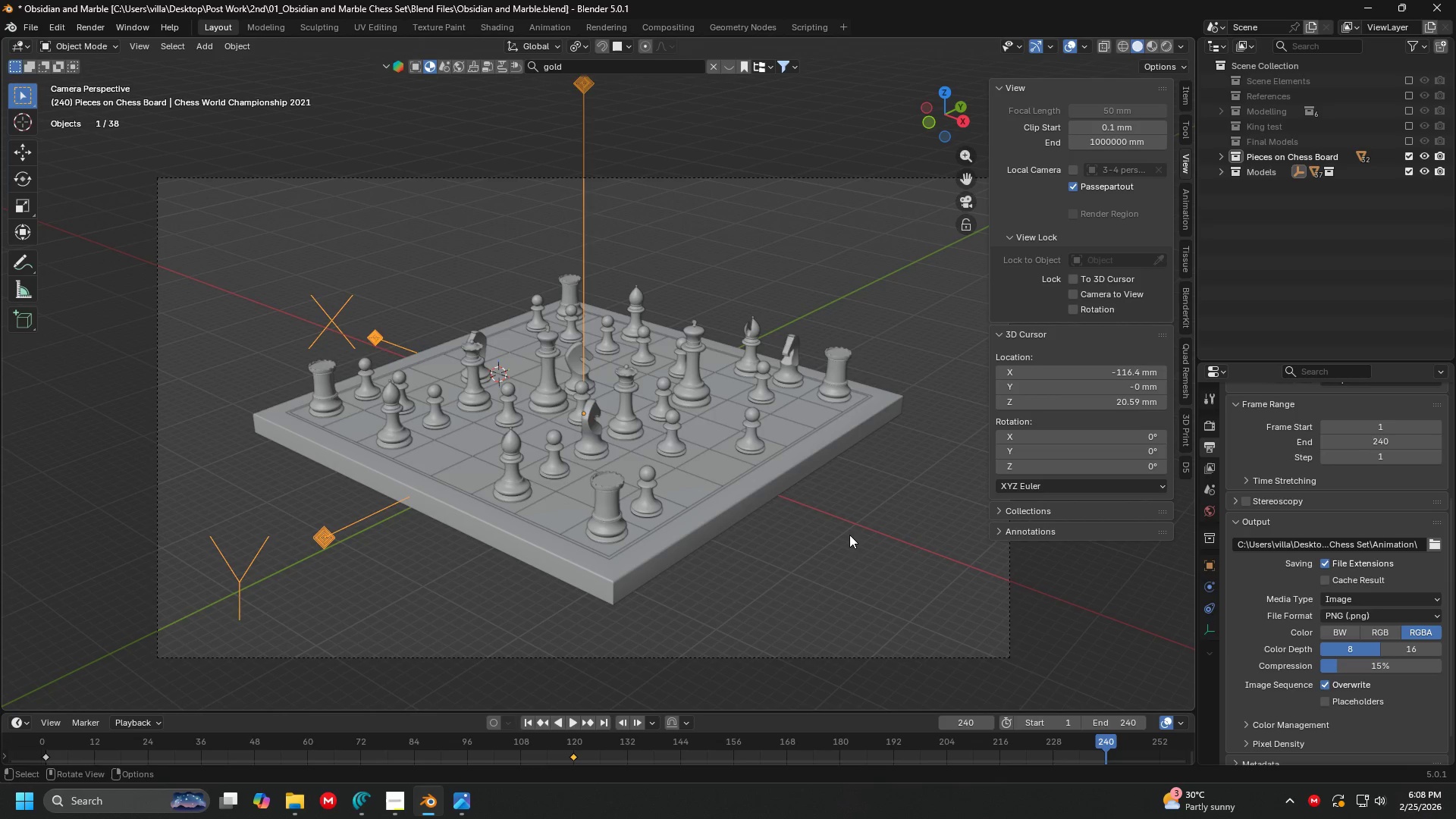 
type(rz180)
 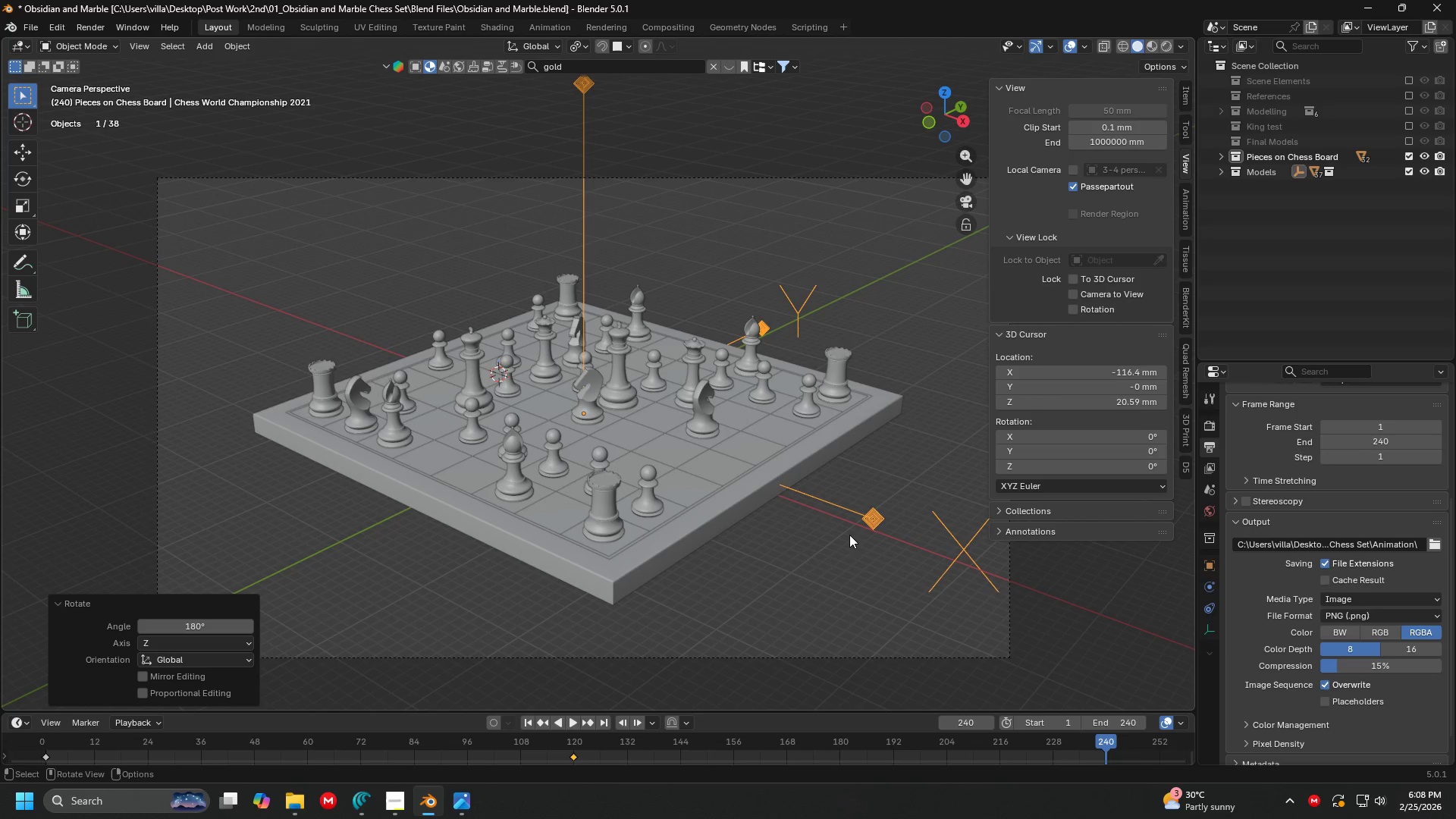 
key(Enter)
 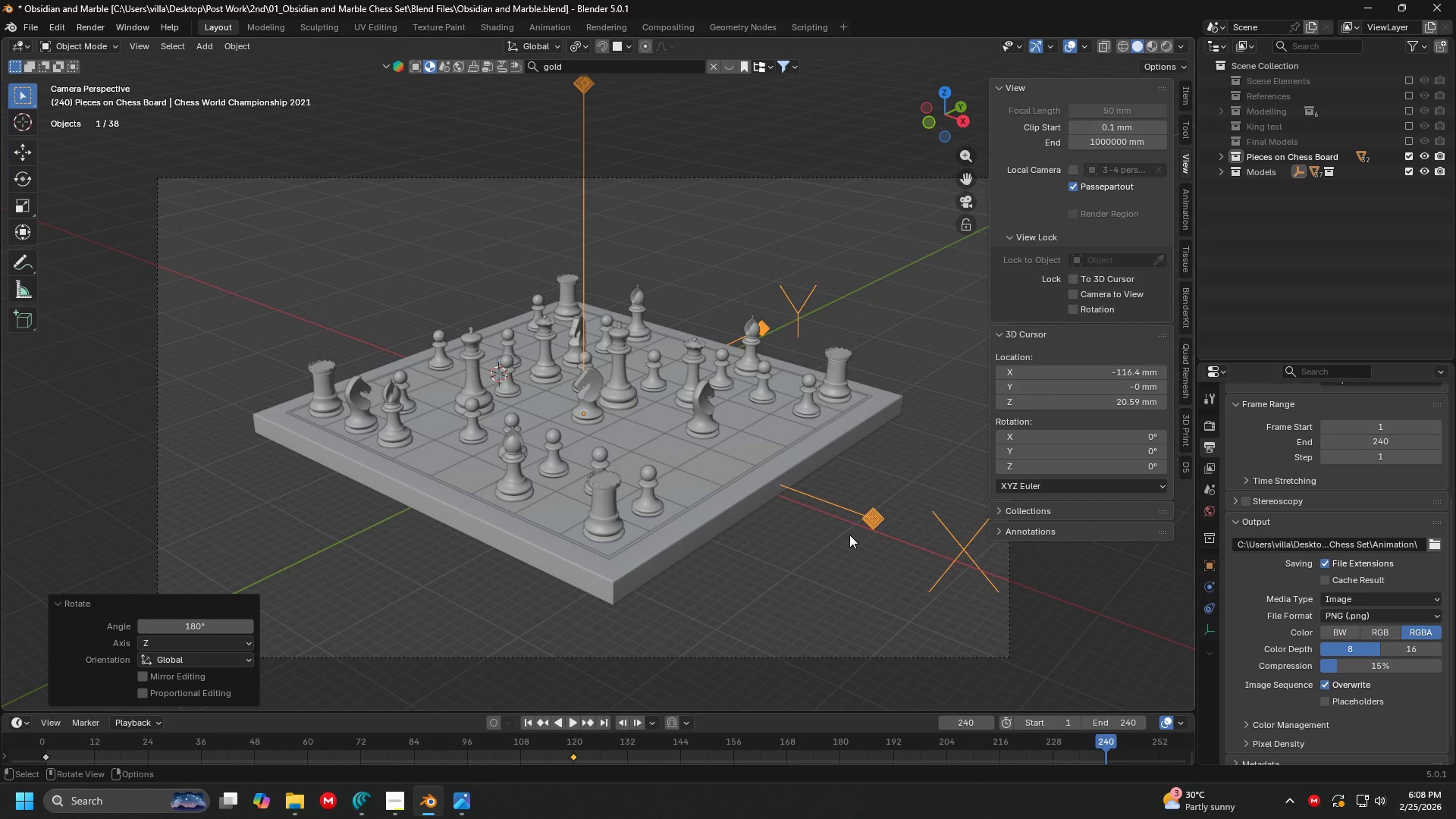 
key(I)
 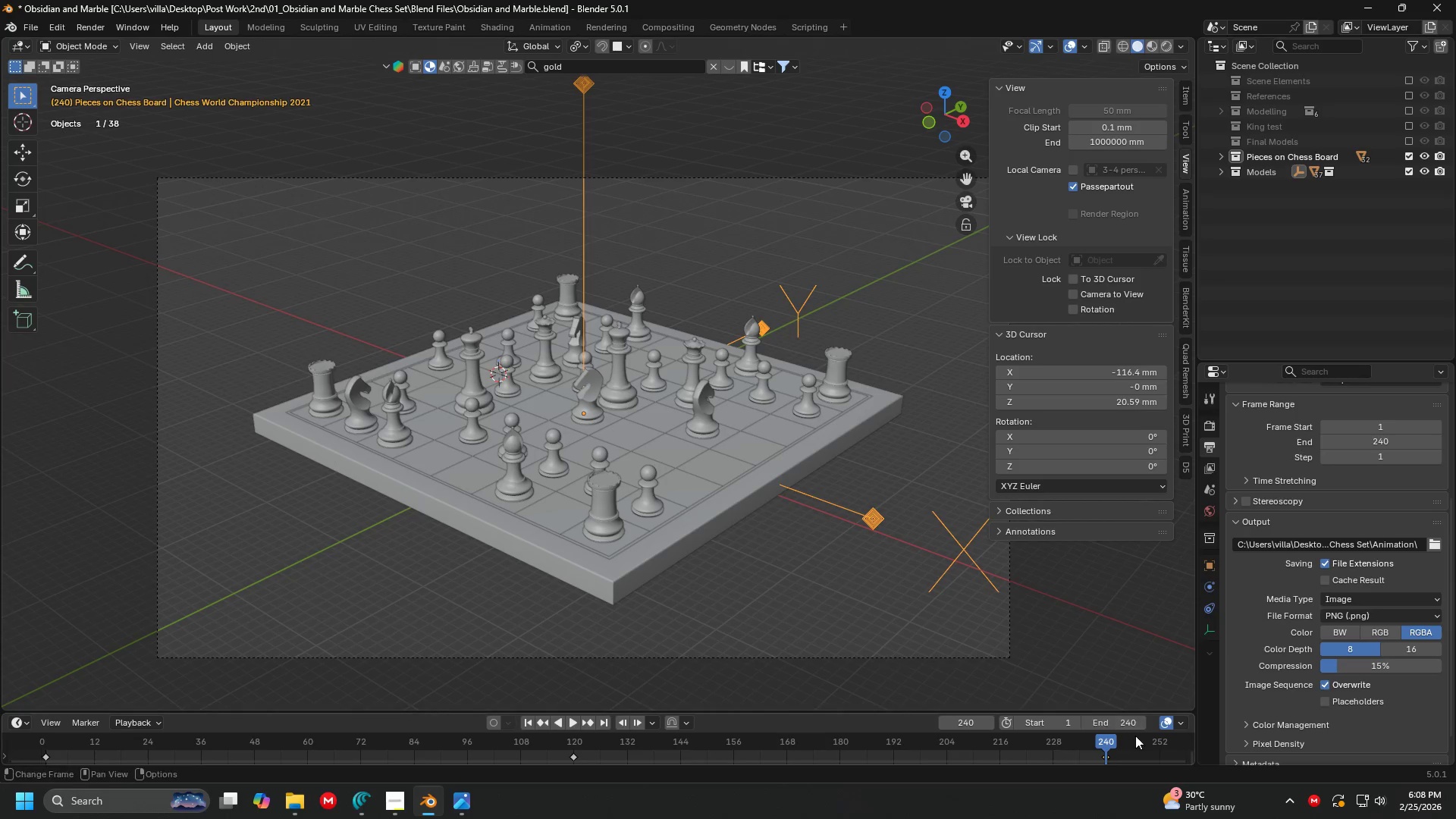 
left_click_drag(start_coordinate=[1104, 742], to_coordinate=[46, 726])
 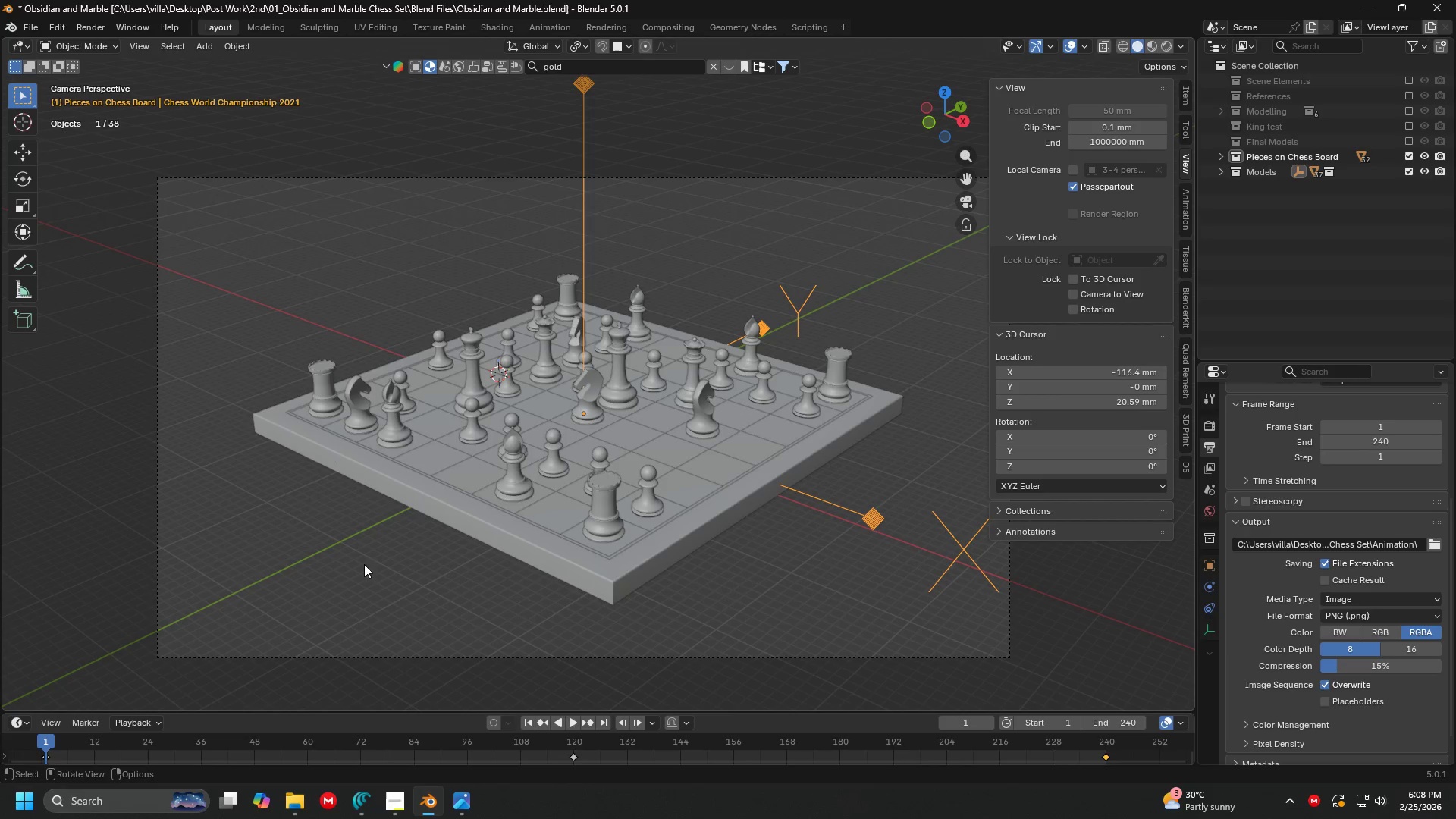 
key(Space)
 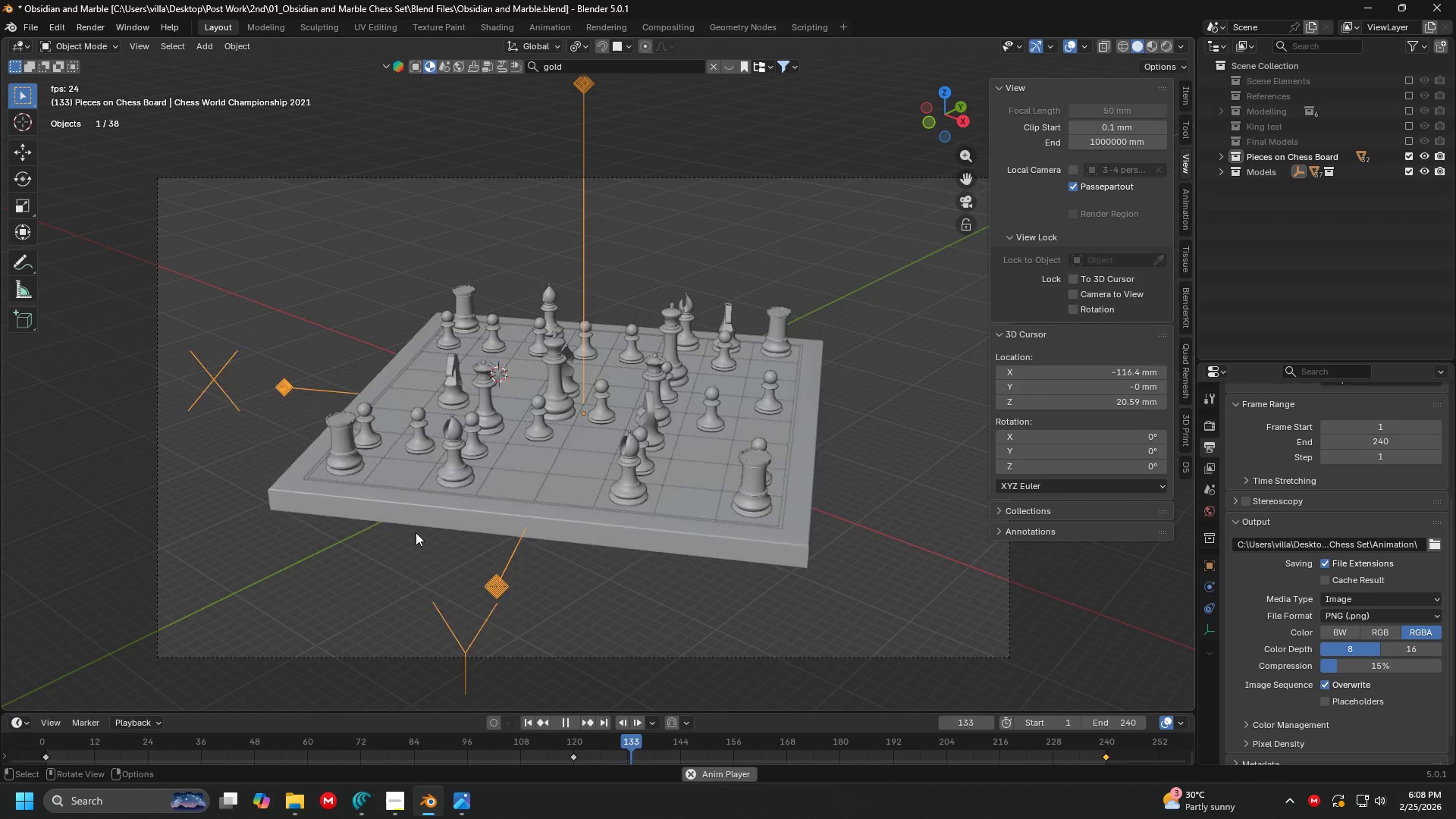 
wait(10.73)
 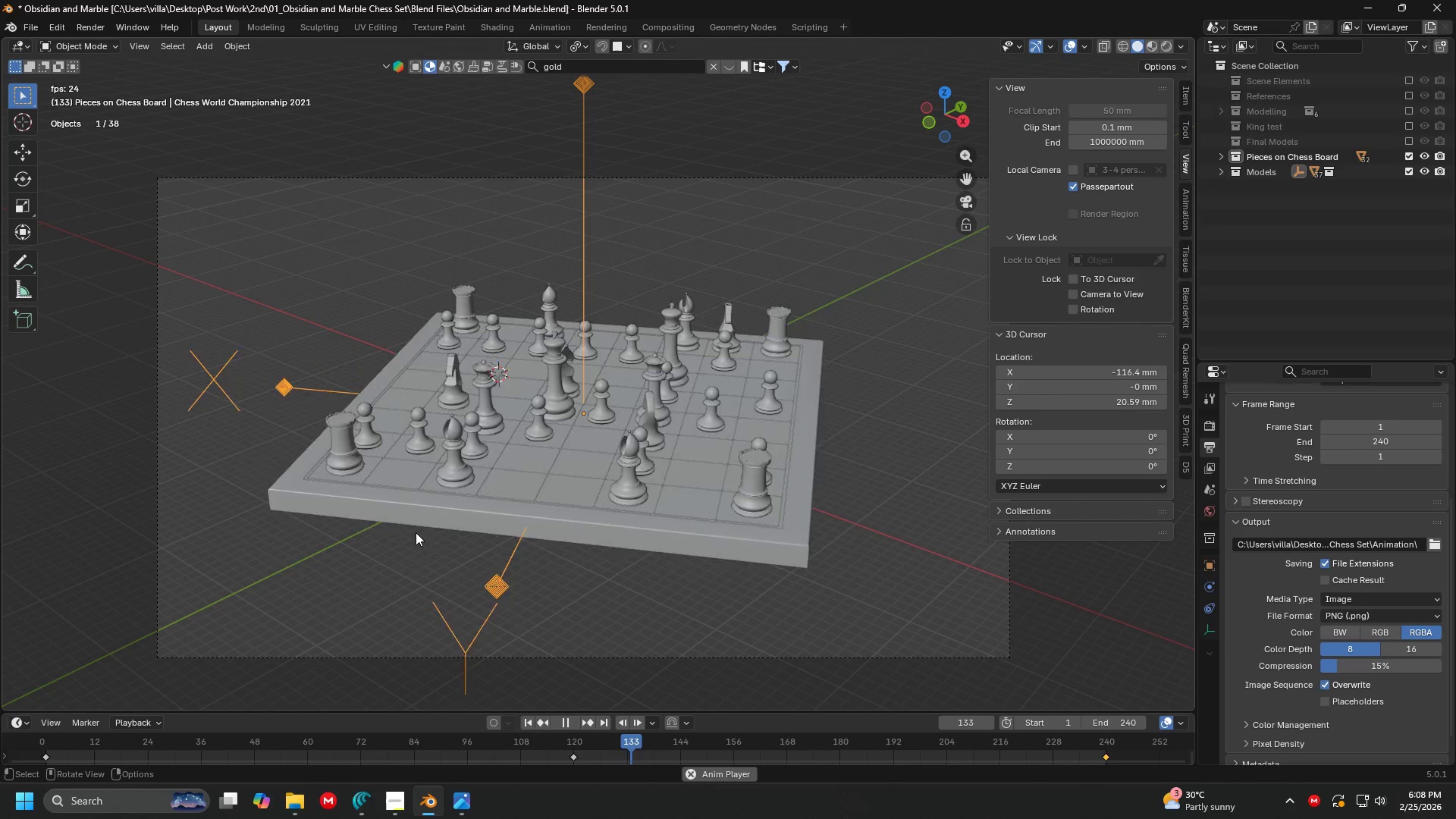 
key(Space)
 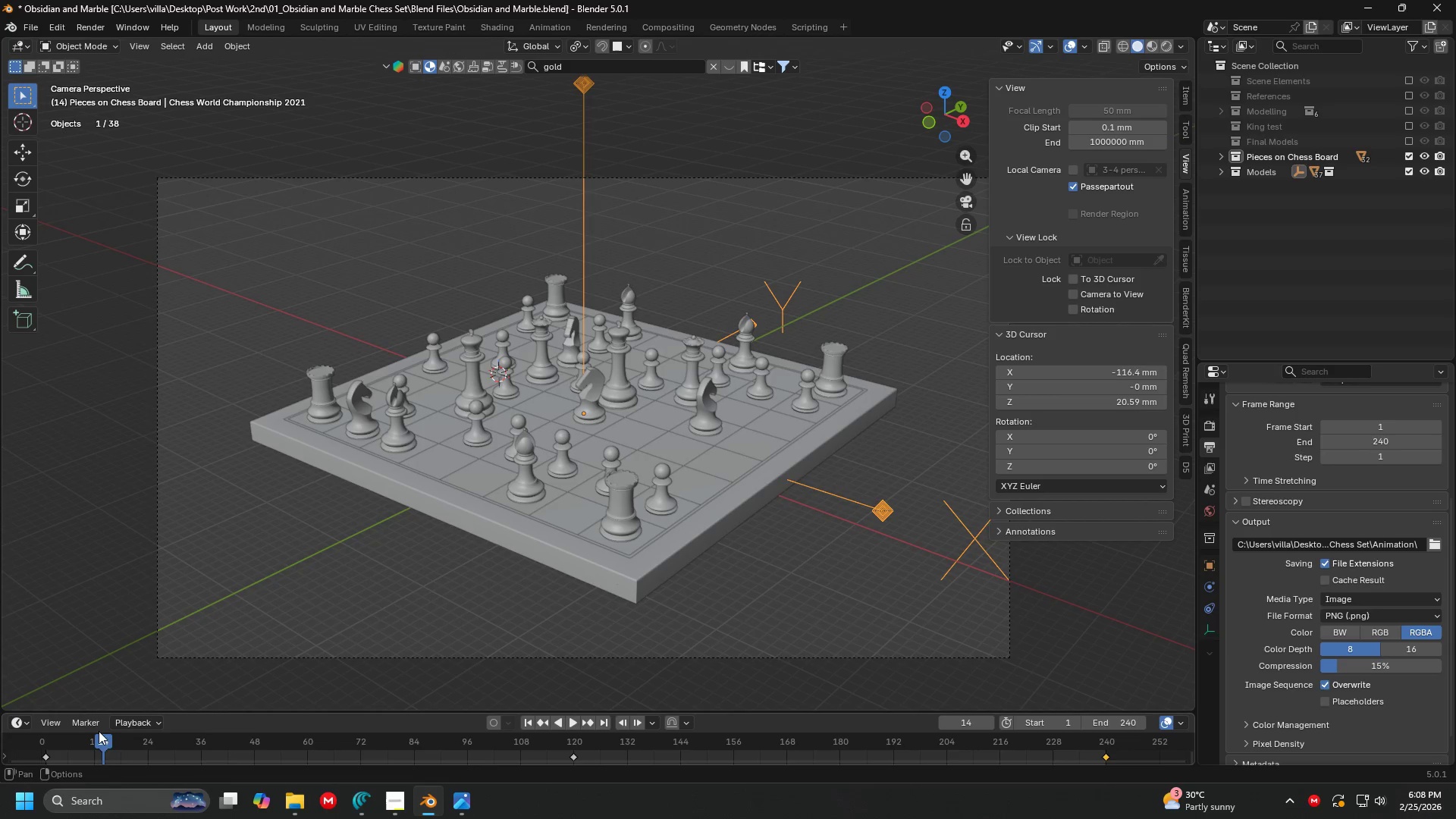 
left_click_drag(start_coordinate=[108, 741], to_coordinate=[45, 741])
 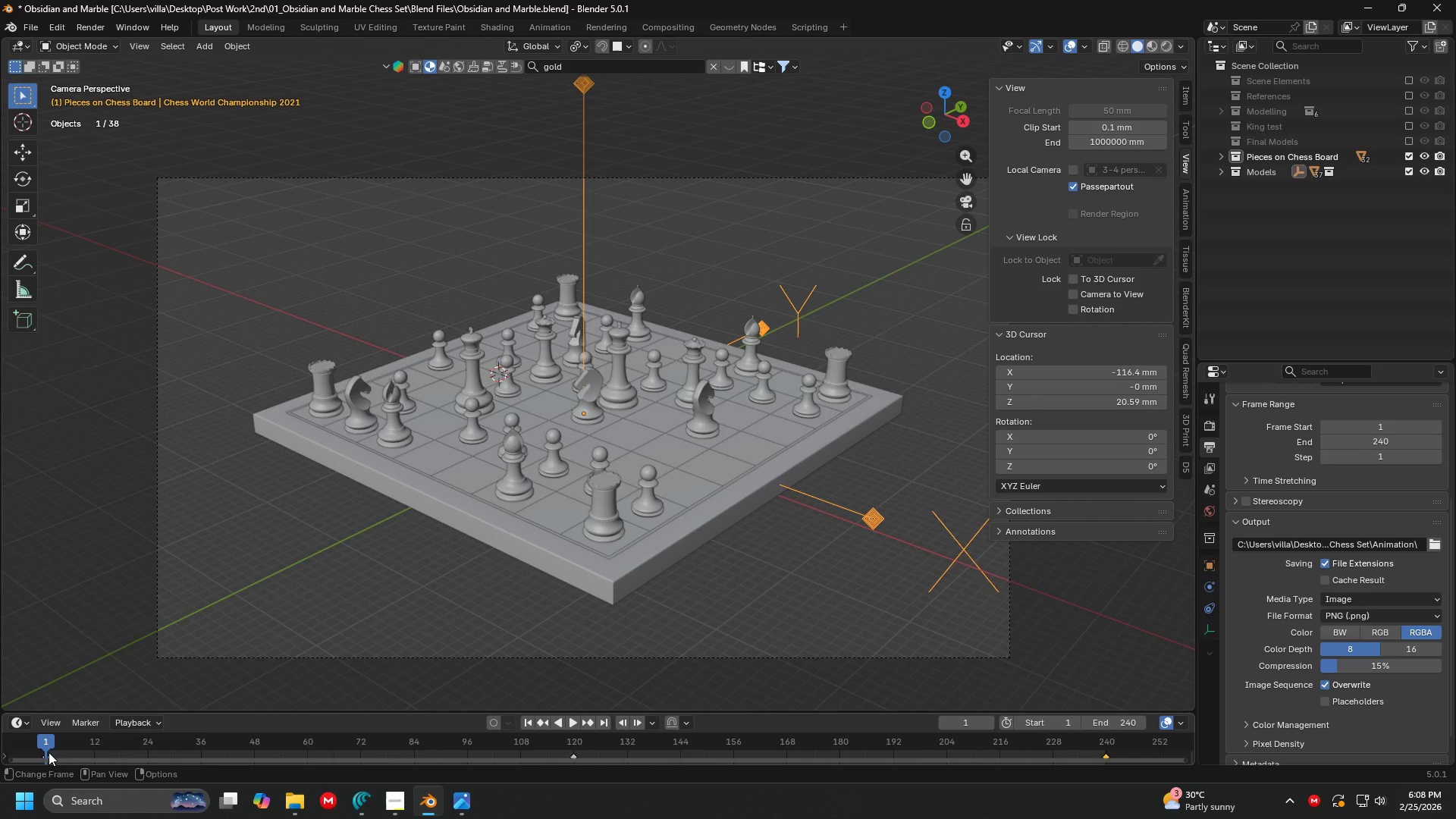 
left_click([49, 755])
 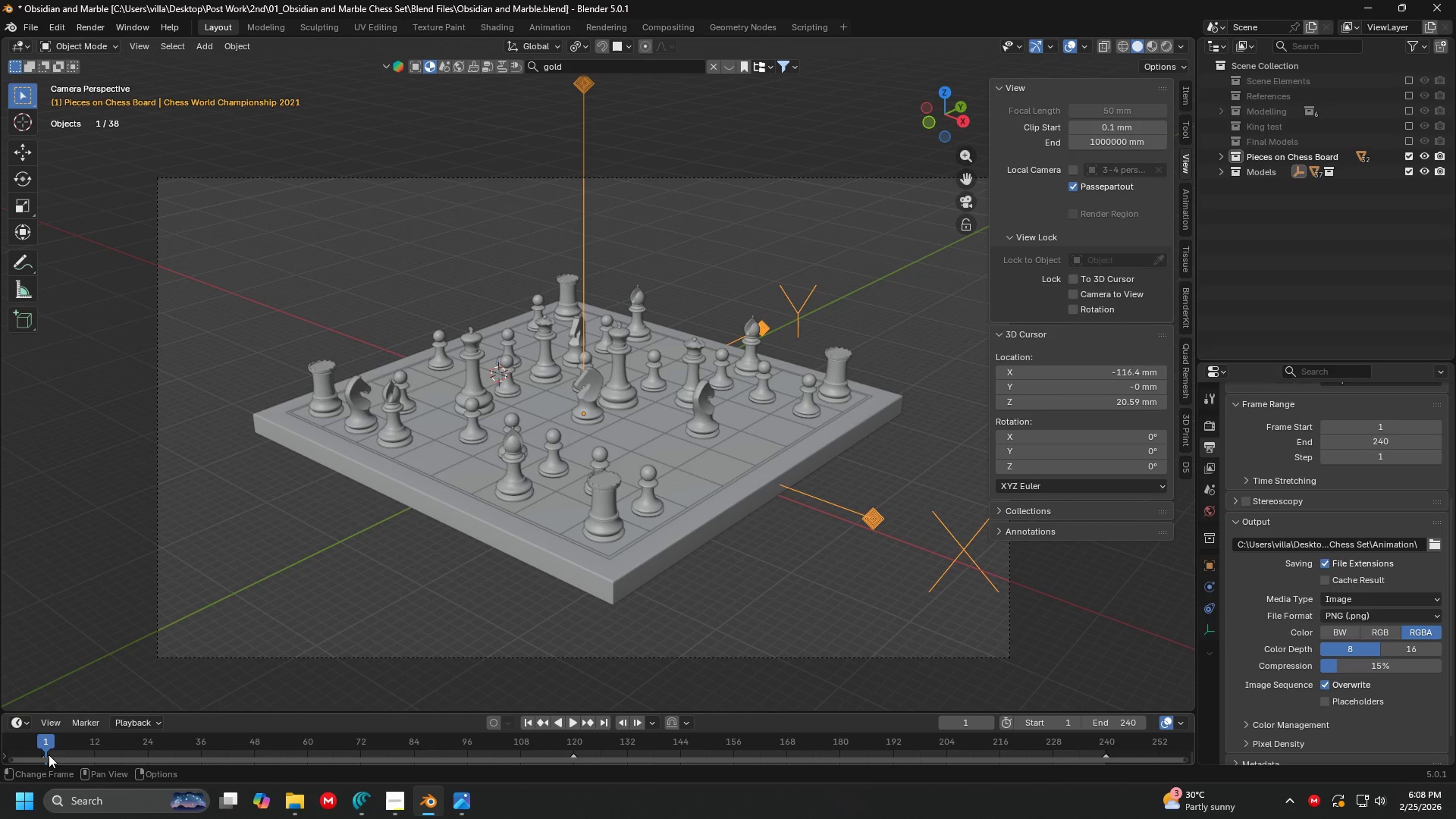 
right_click([49, 755])
 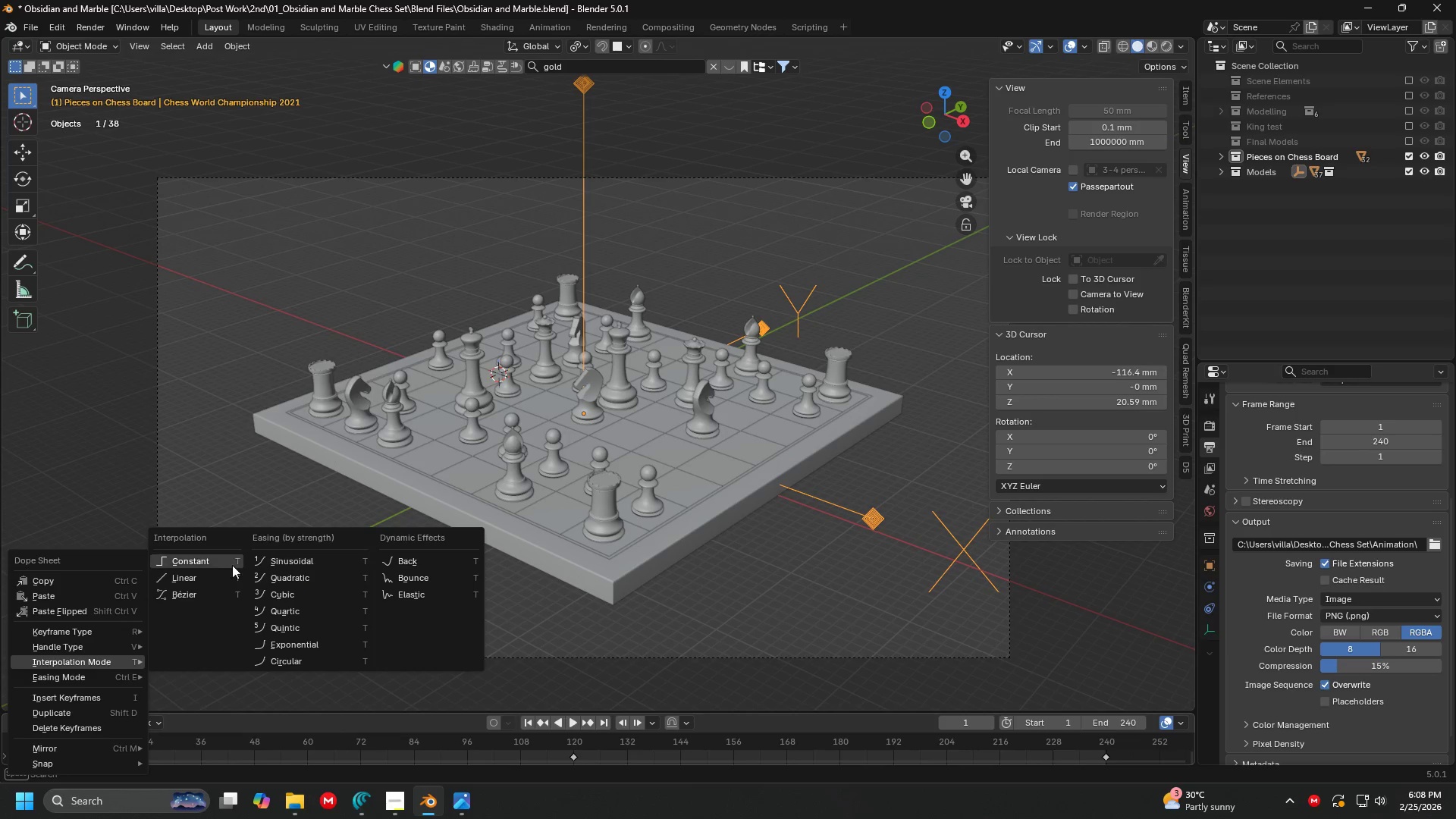 
left_click([221, 574])
 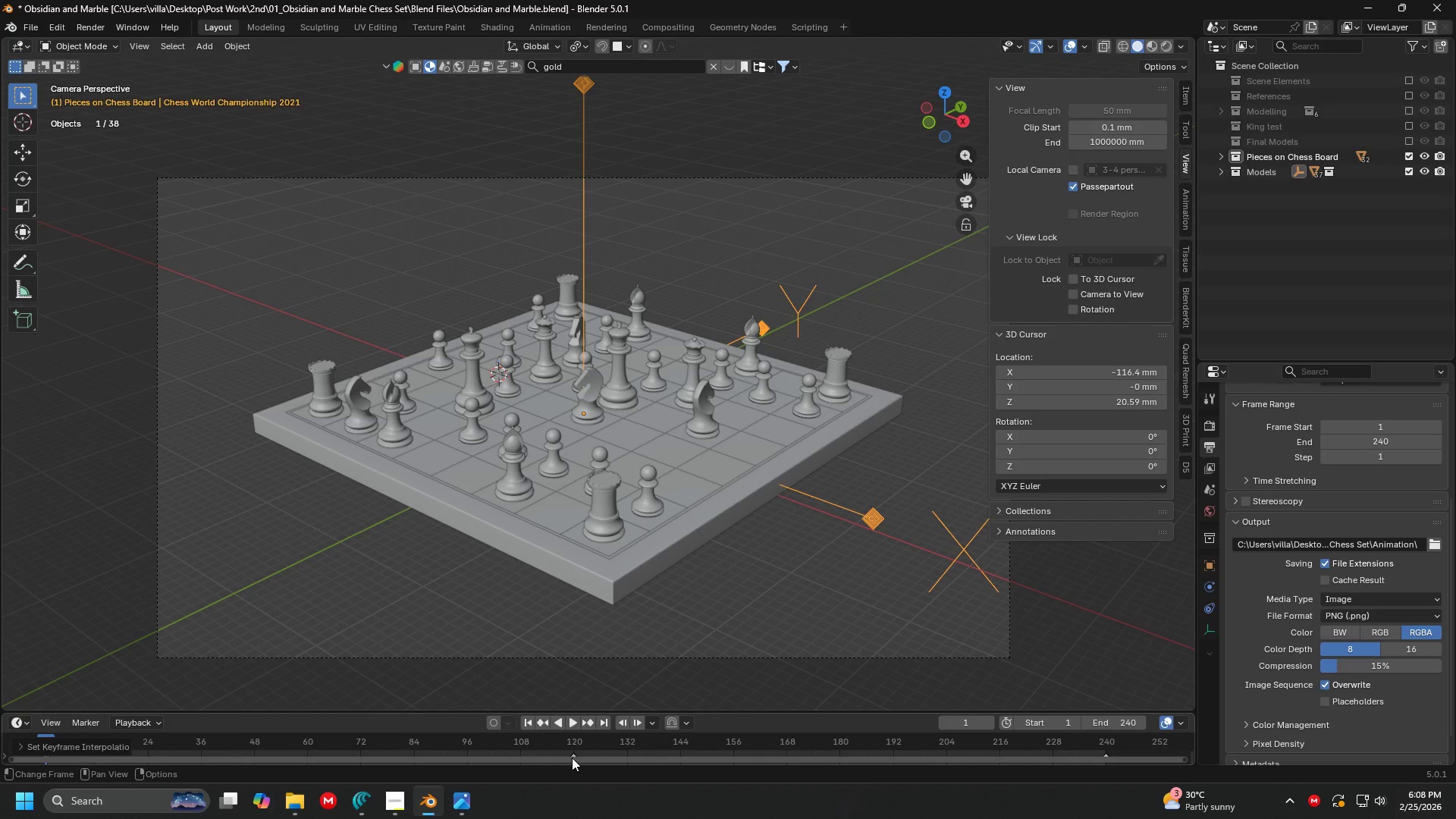 
double_click([574, 754])
 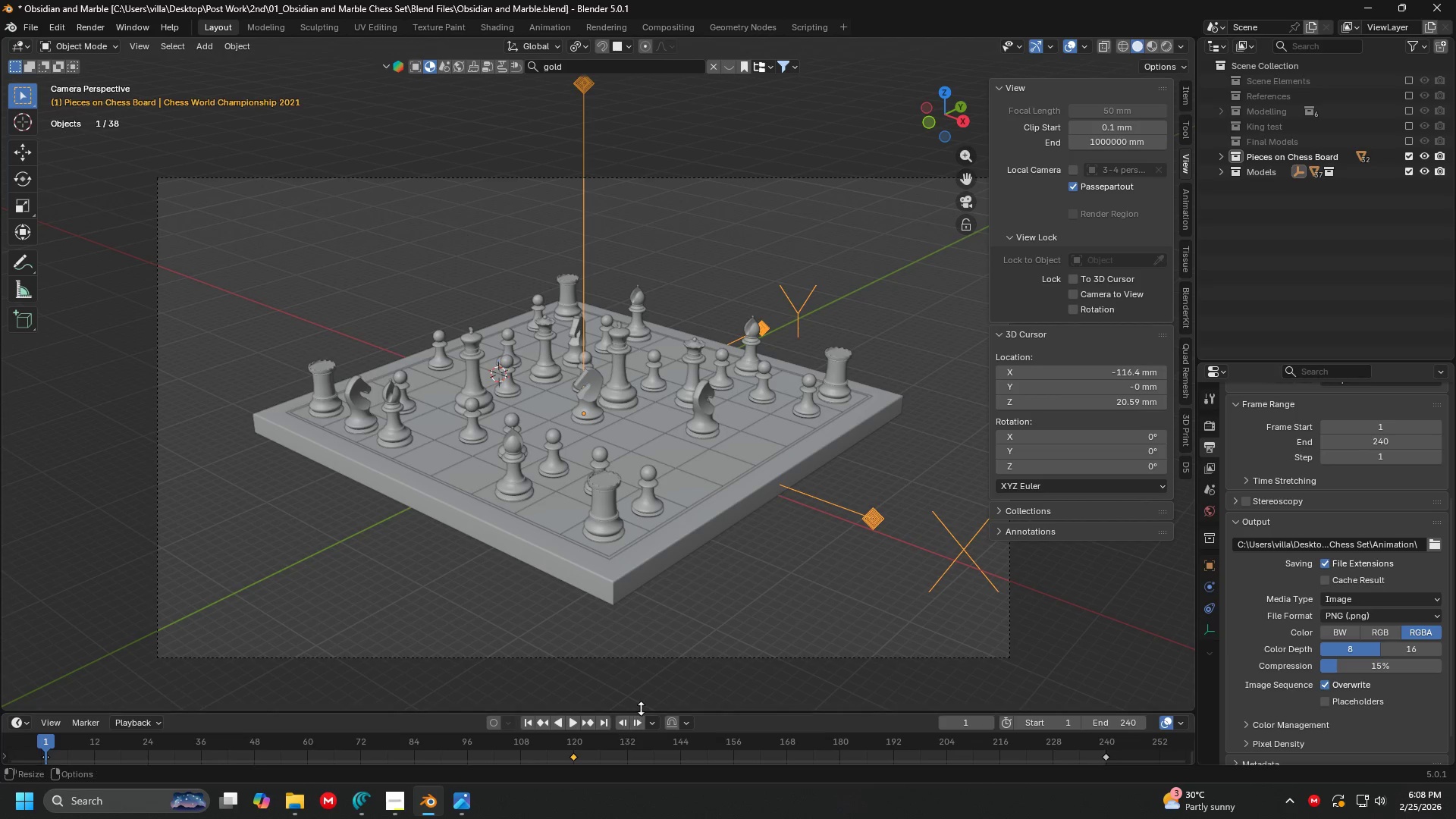 
left_click_drag(start_coordinate=[642, 708], to_coordinate=[653, 612])
 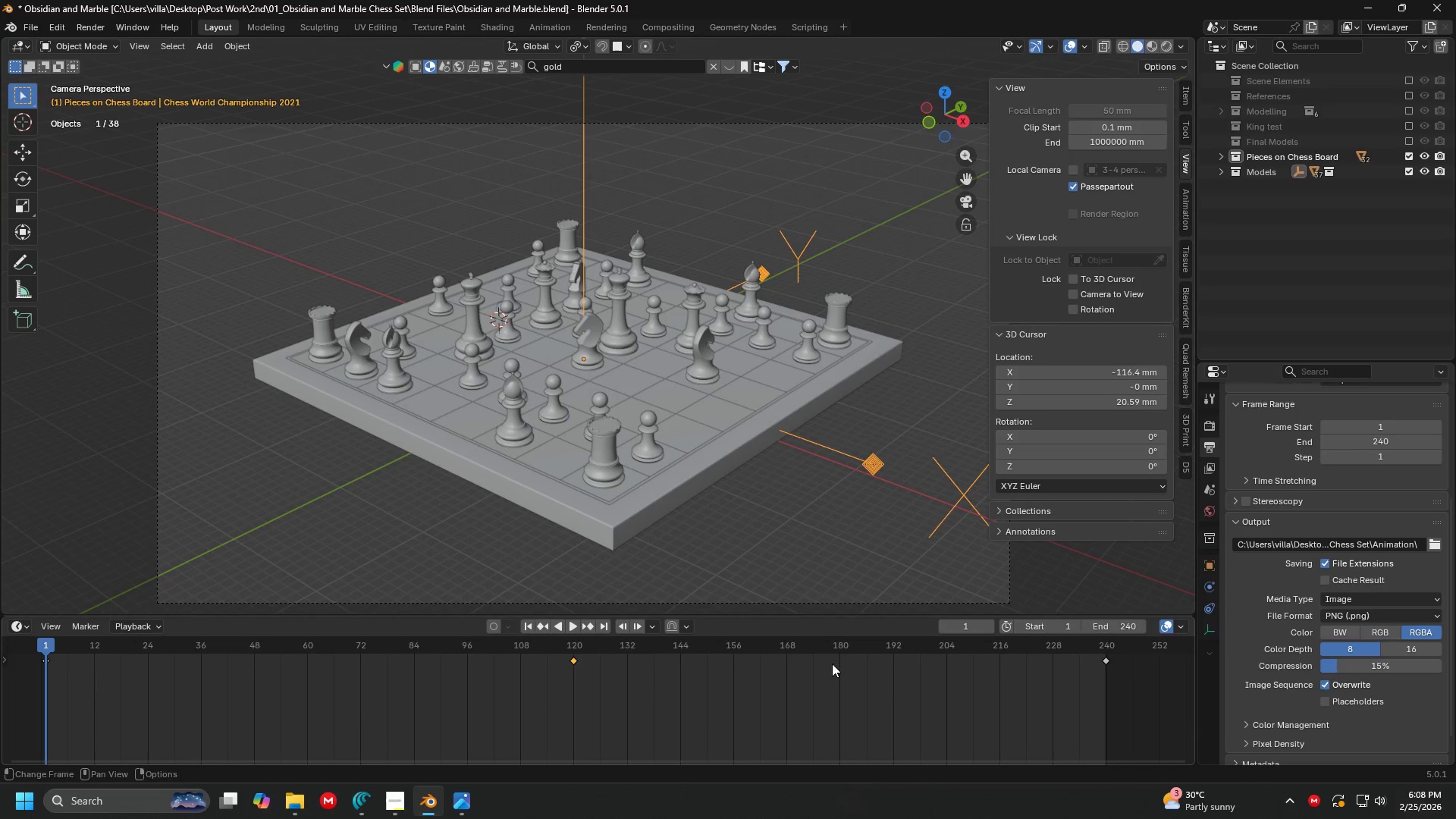 
hold_key(key=ShiftLeft, duration=1.05)
left_click([1105, 658])
 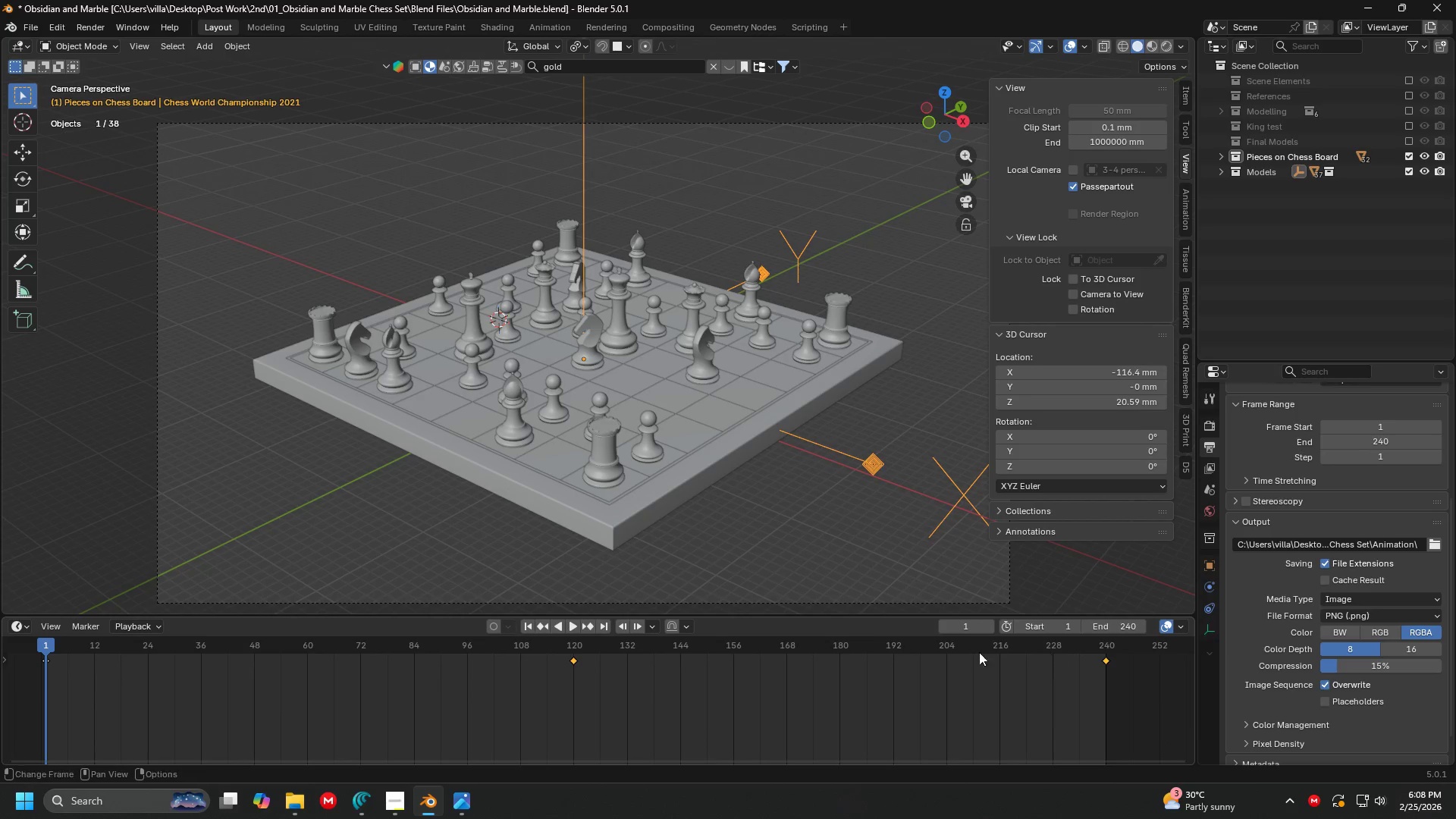 
right_click([971, 652])
 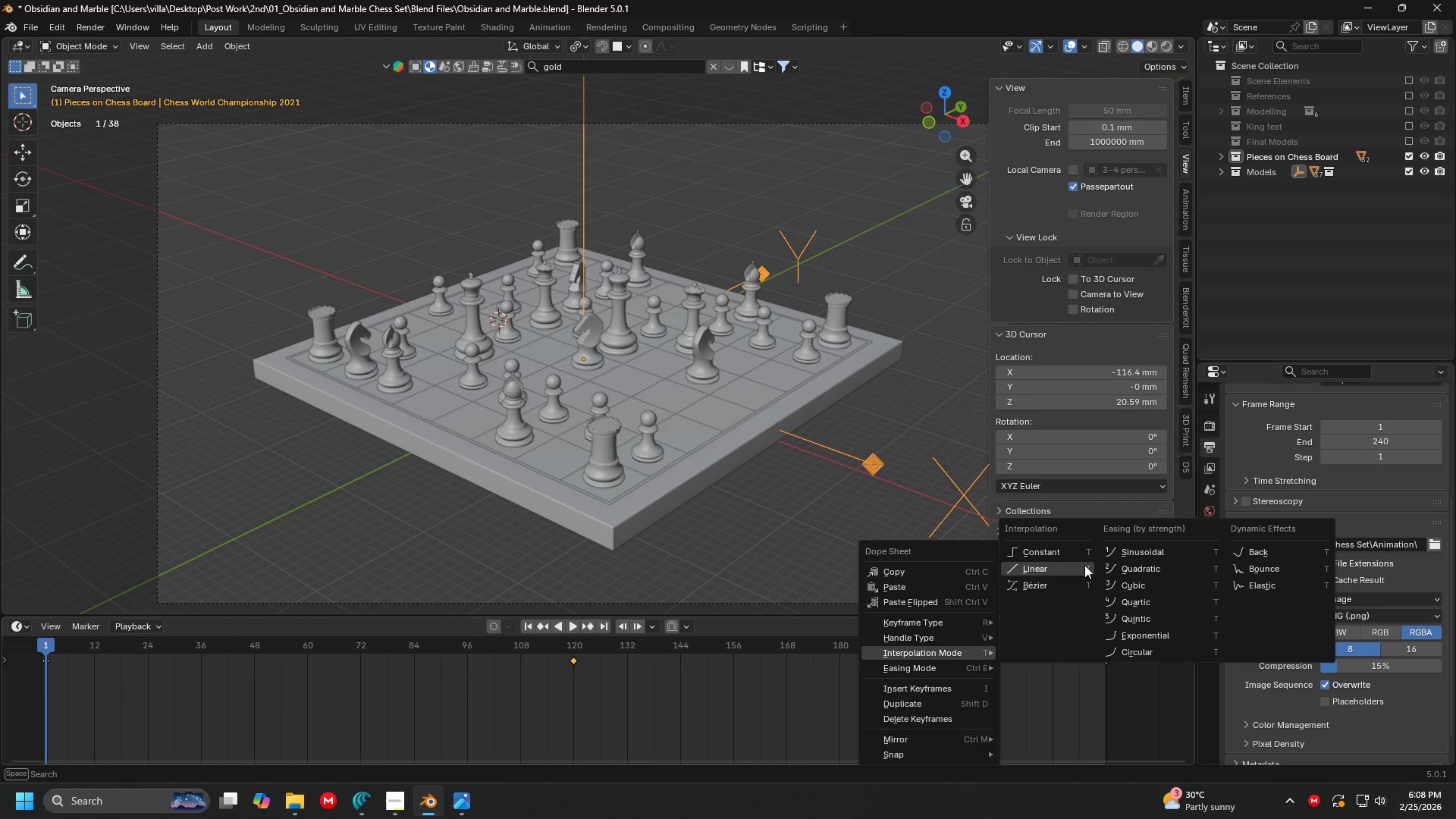 
left_click([1057, 567])
 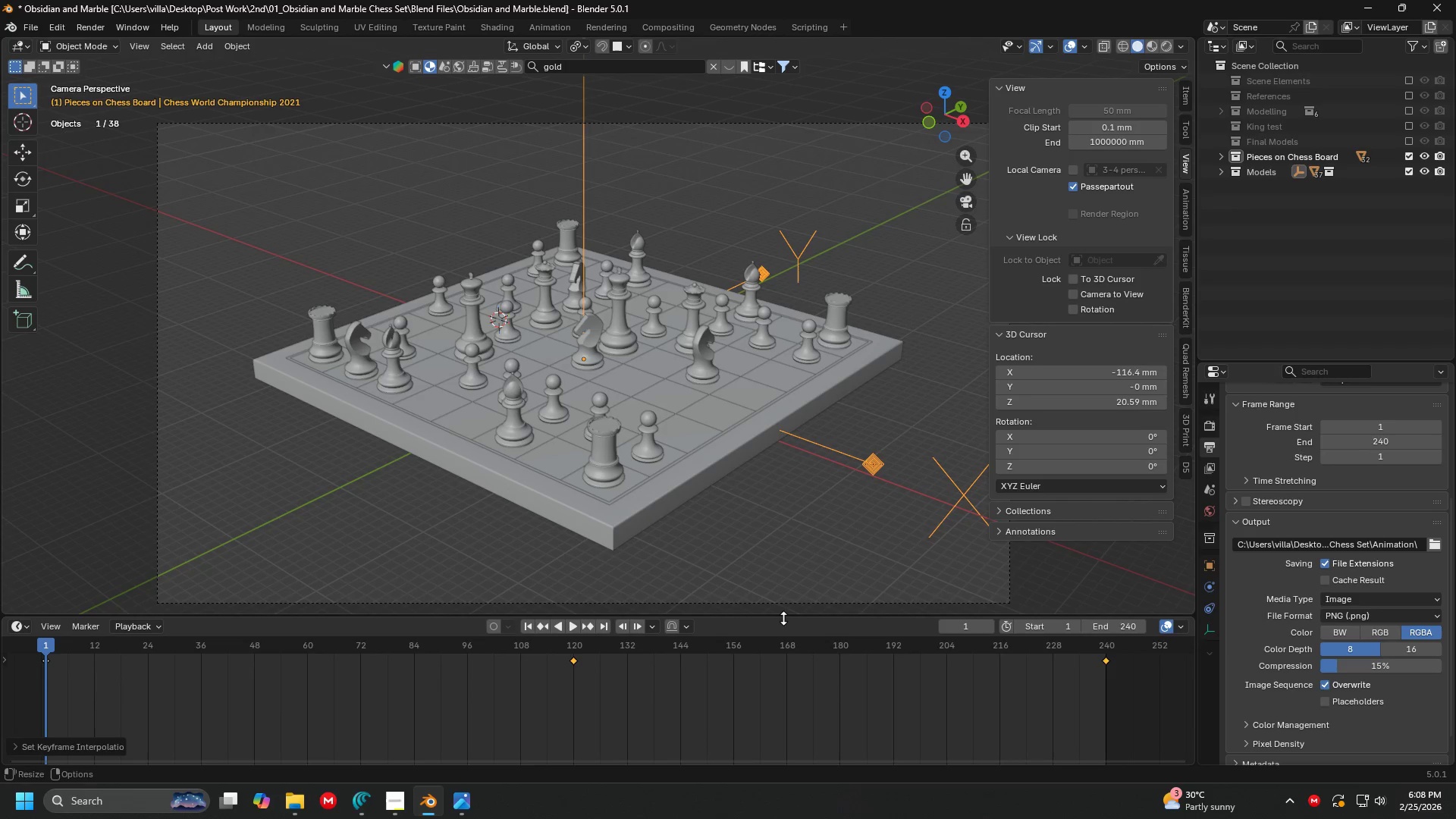 
key(Space)
 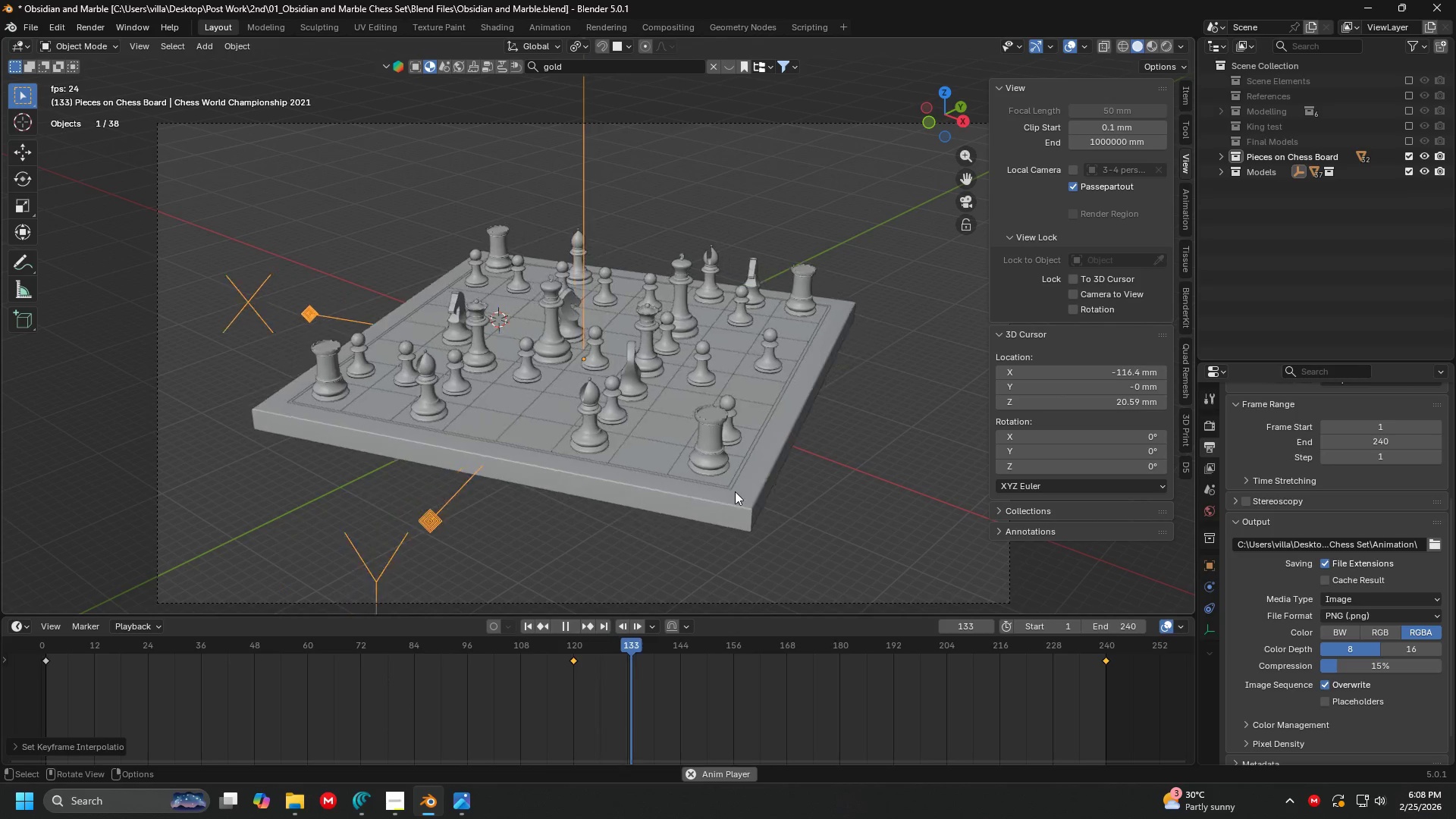 
wait(10.53)
 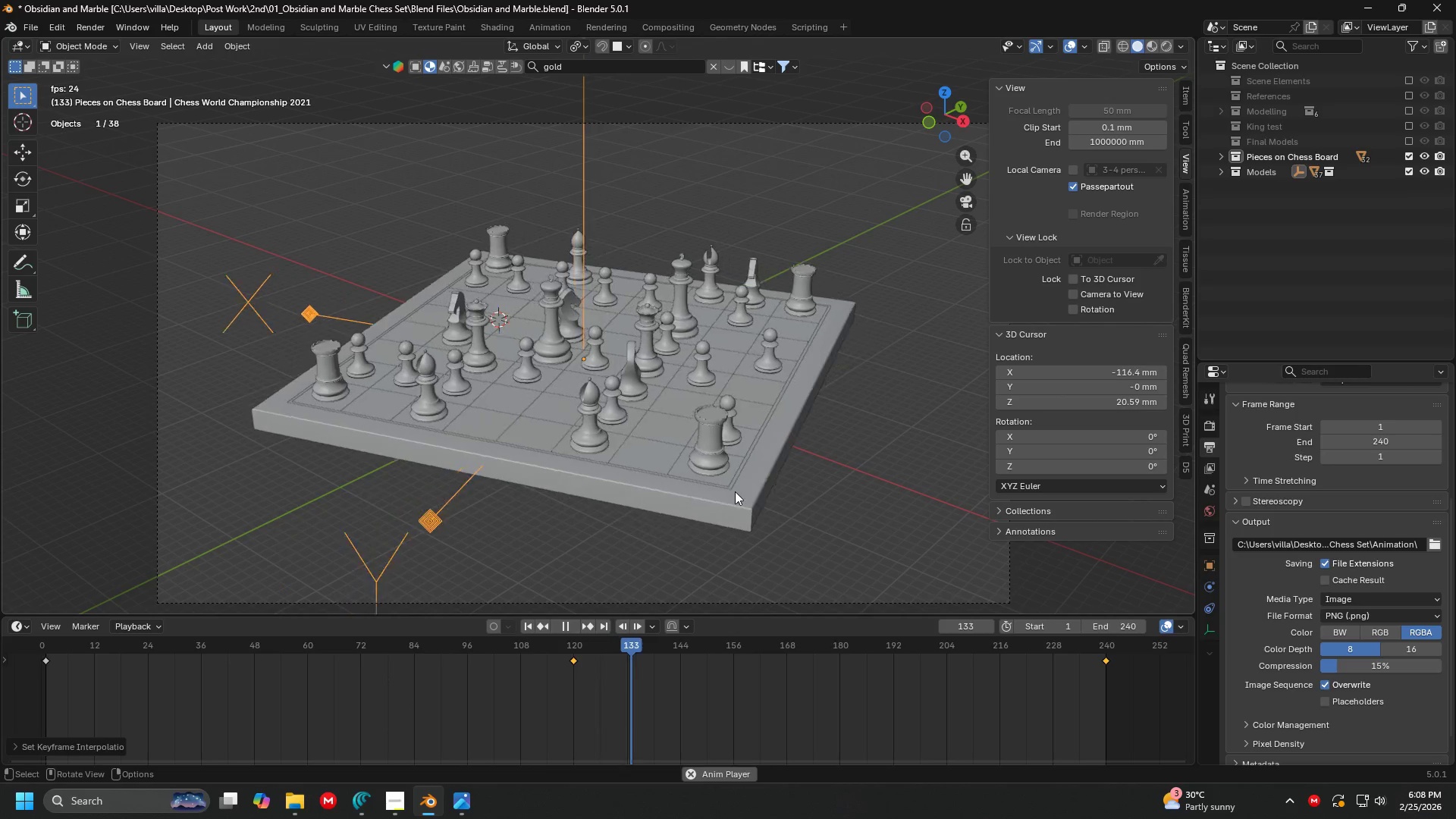 
key(Space)
 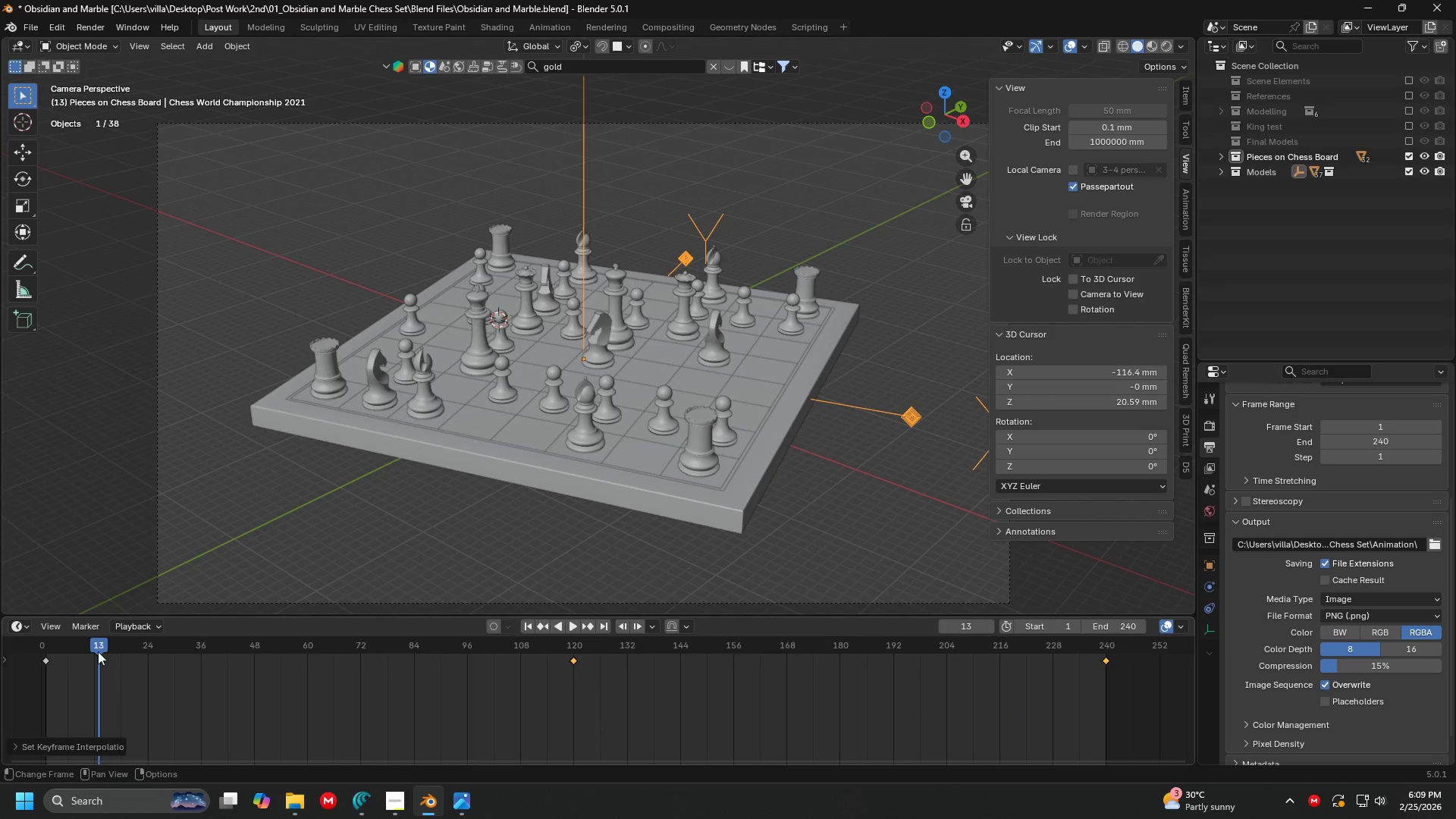 
left_click_drag(start_coordinate=[96, 645], to_coordinate=[46, 647])
 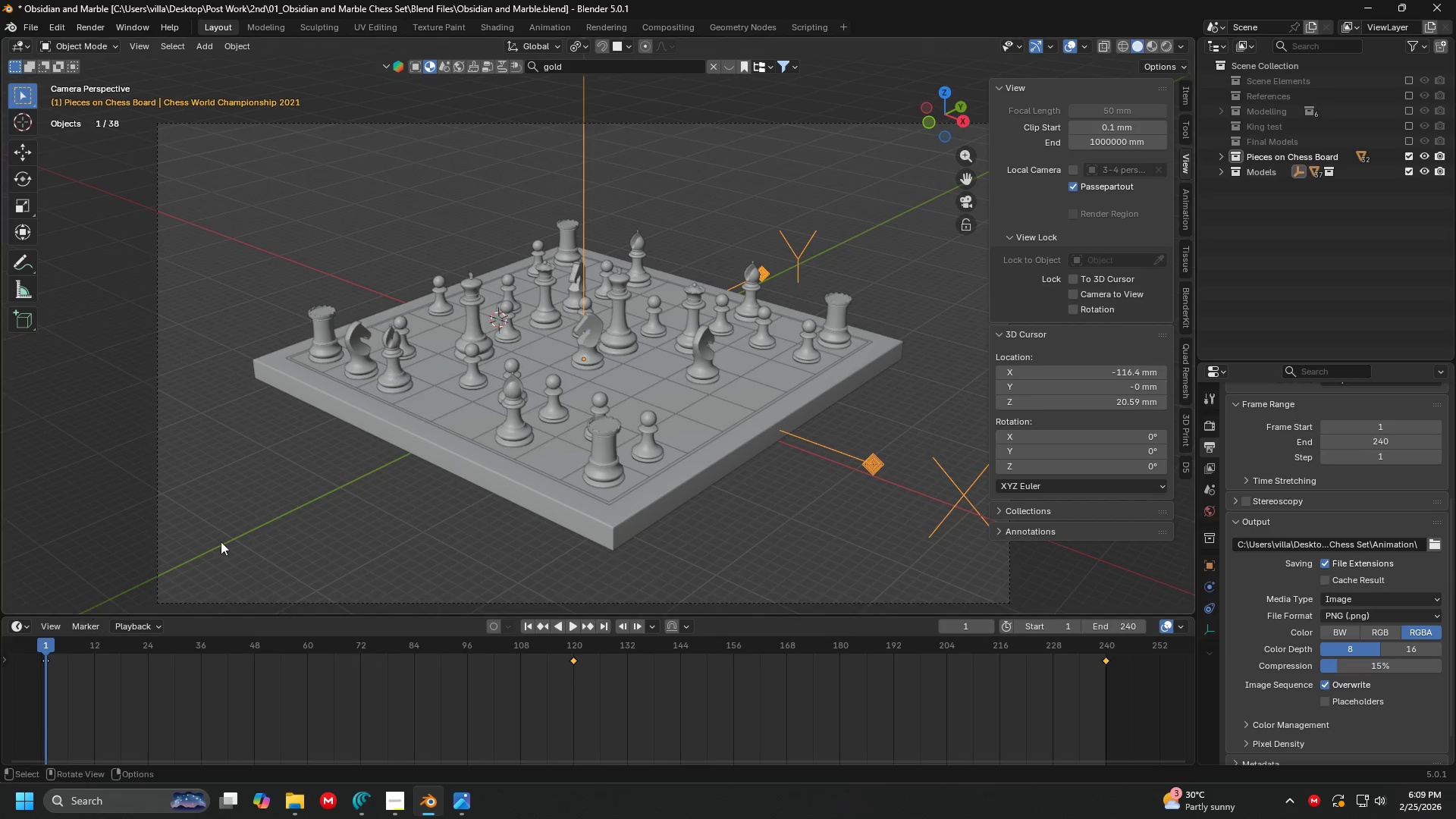 
left_click([372, 486])
 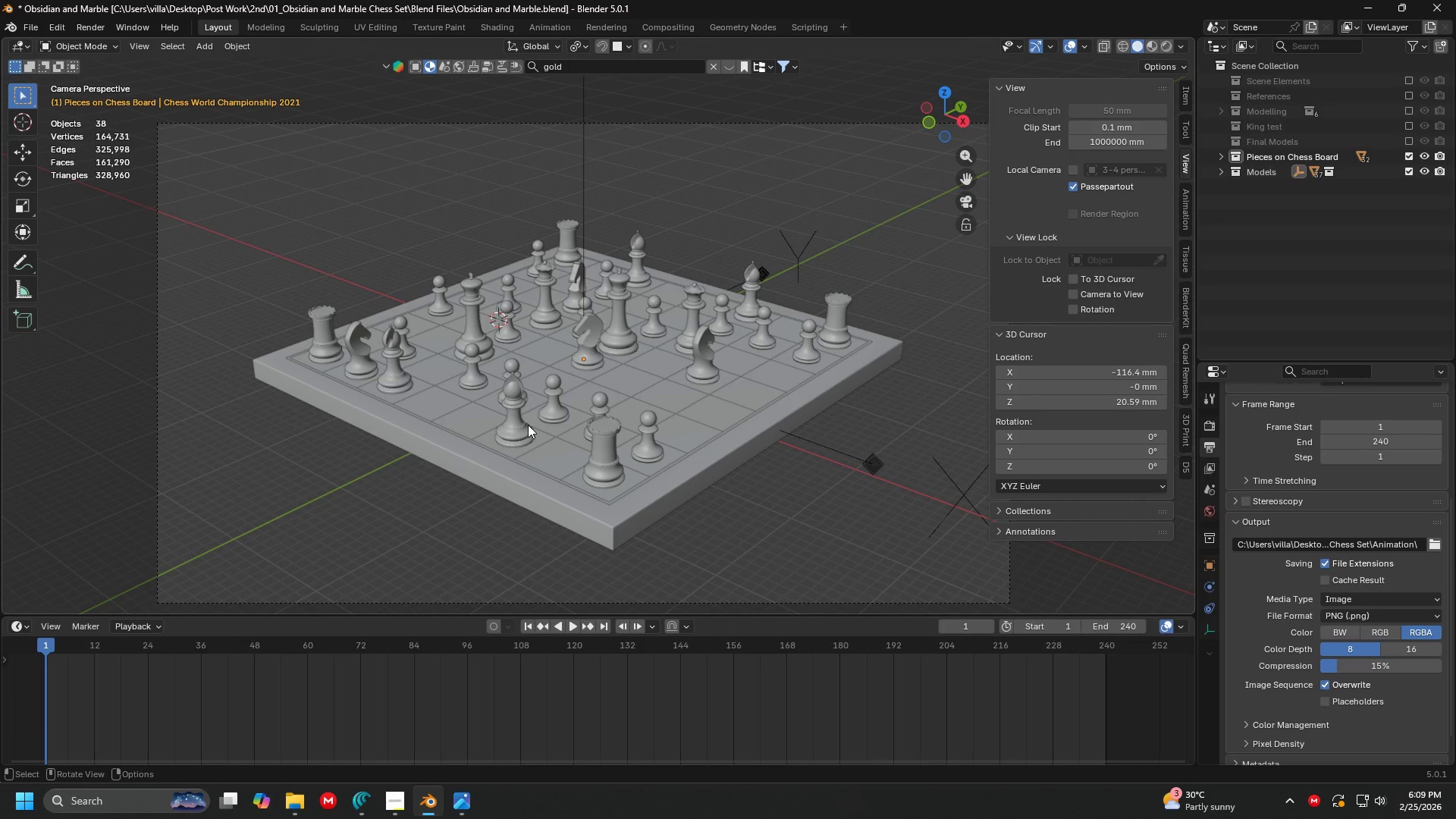 
hold_key(key=ShiftLeft, duration=0.36)
 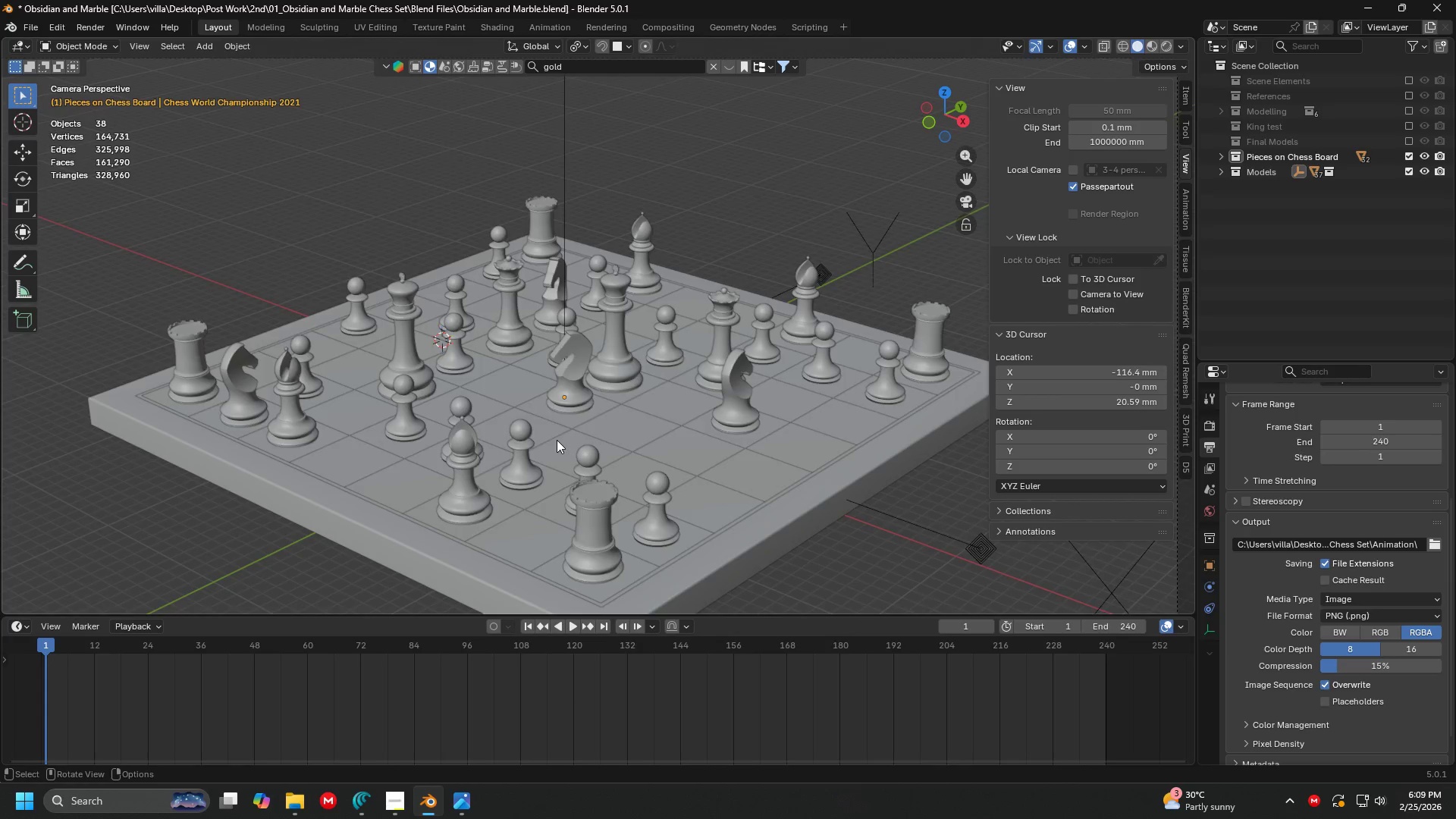 
scroll: coordinate [528, 425], scroll_direction: up, amount: 2.0
 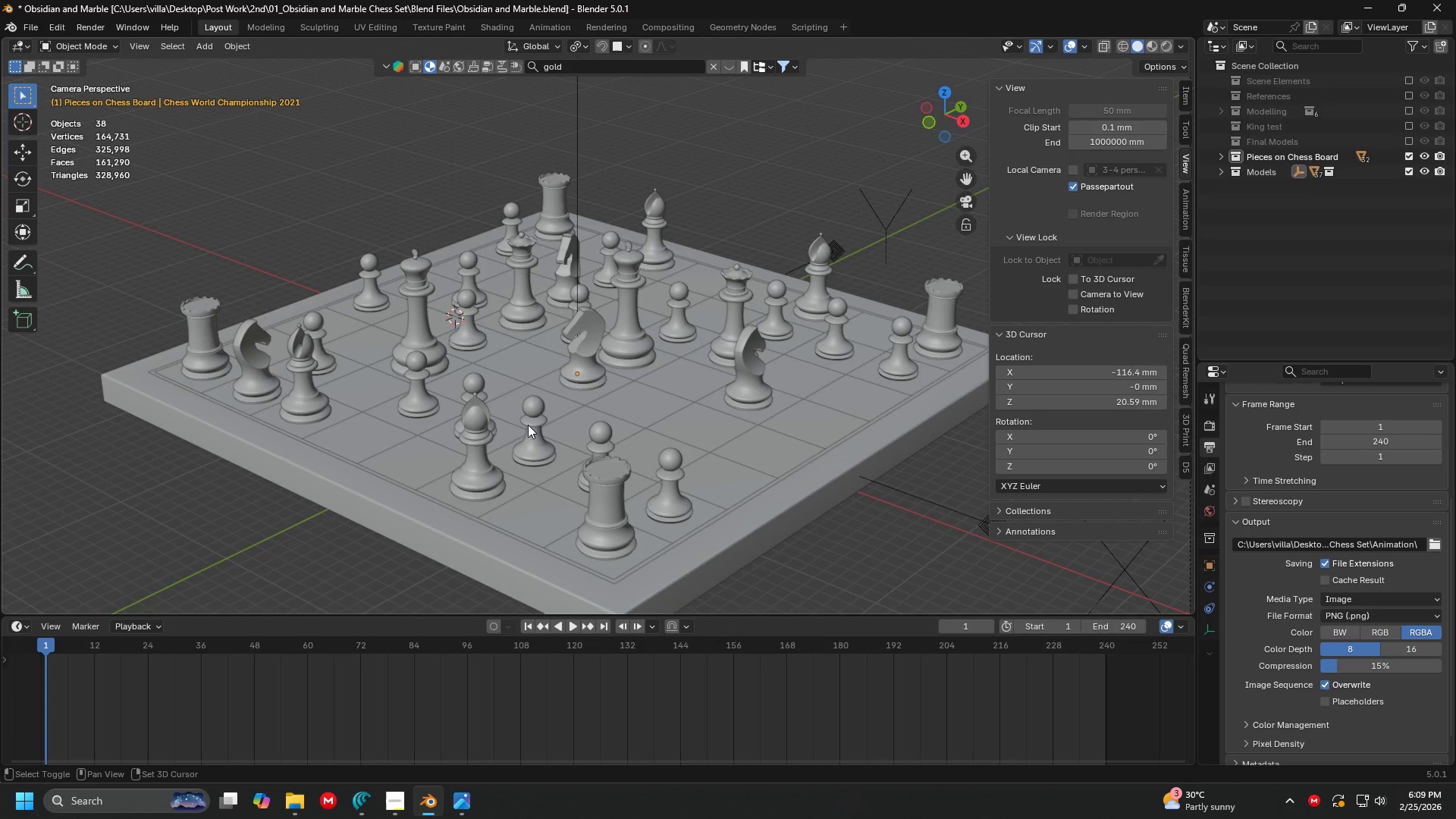 
scroll: coordinate [557, 440], scroll_direction: down, amount: 2.0
 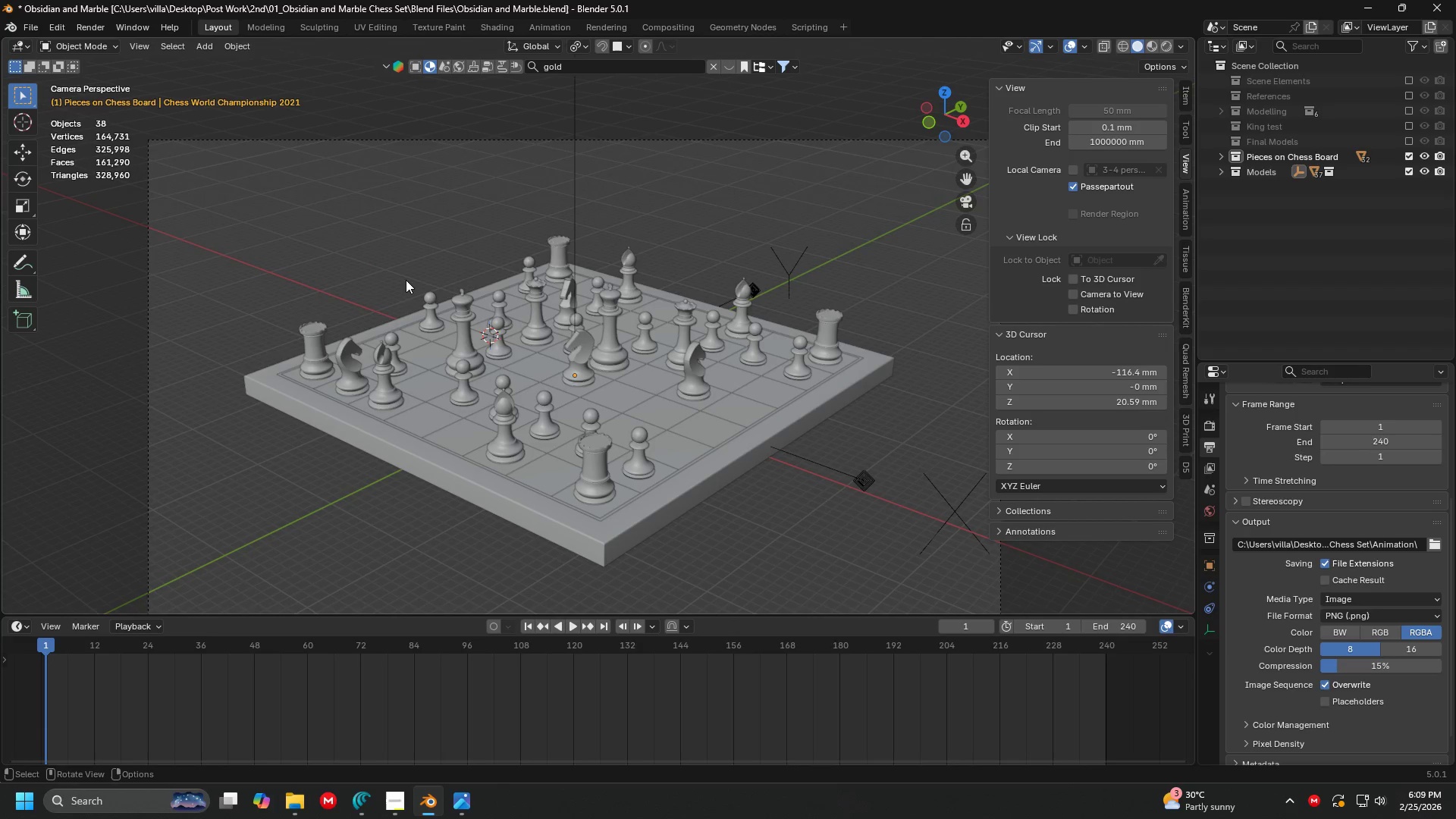 
key(Control+S)
 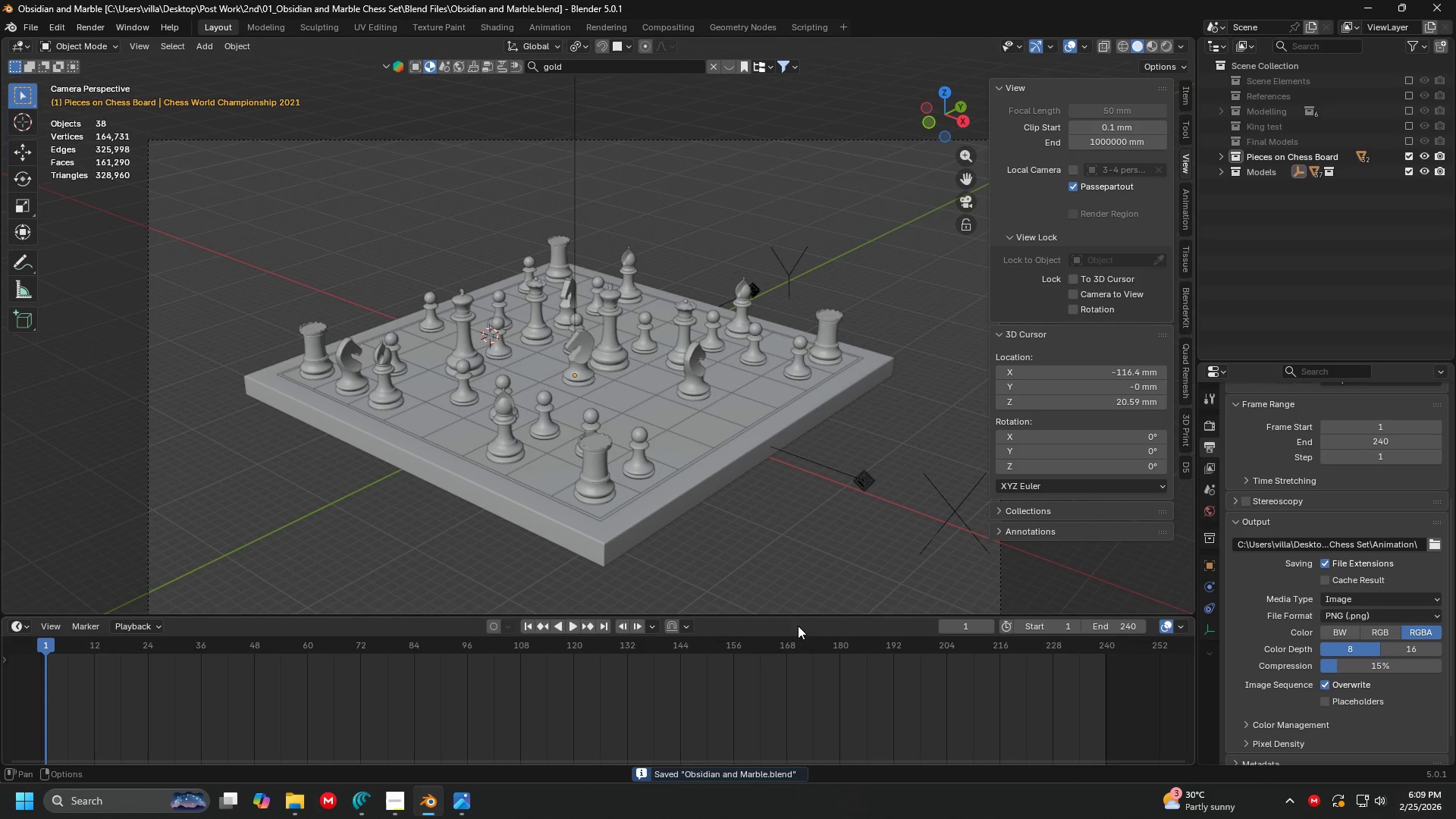 
left_click_drag(start_coordinate=[799, 617], to_coordinate=[780, 730])
 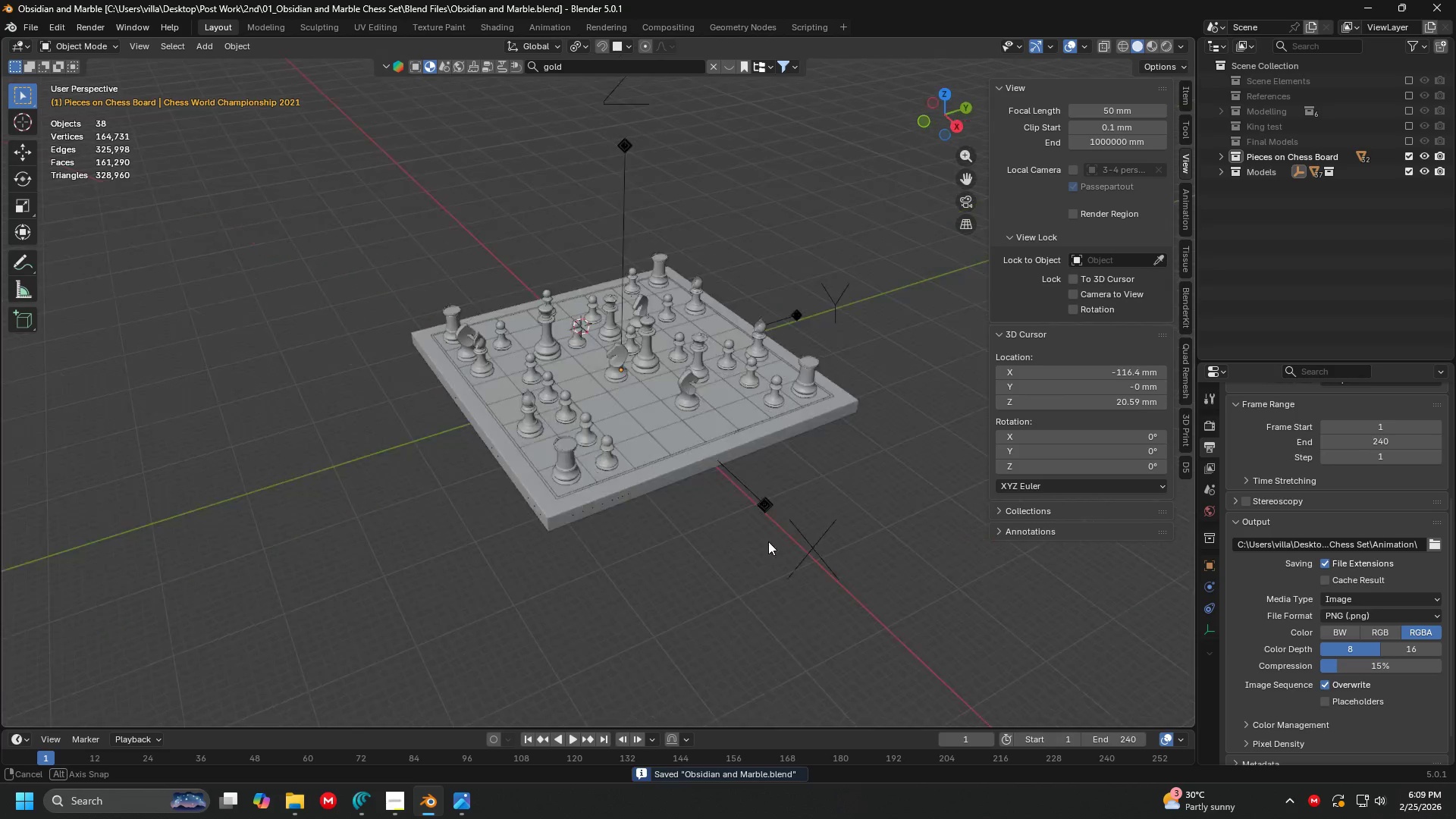 
scroll: coordinate [723, 536], scroll_direction: up, amount: 5.0
 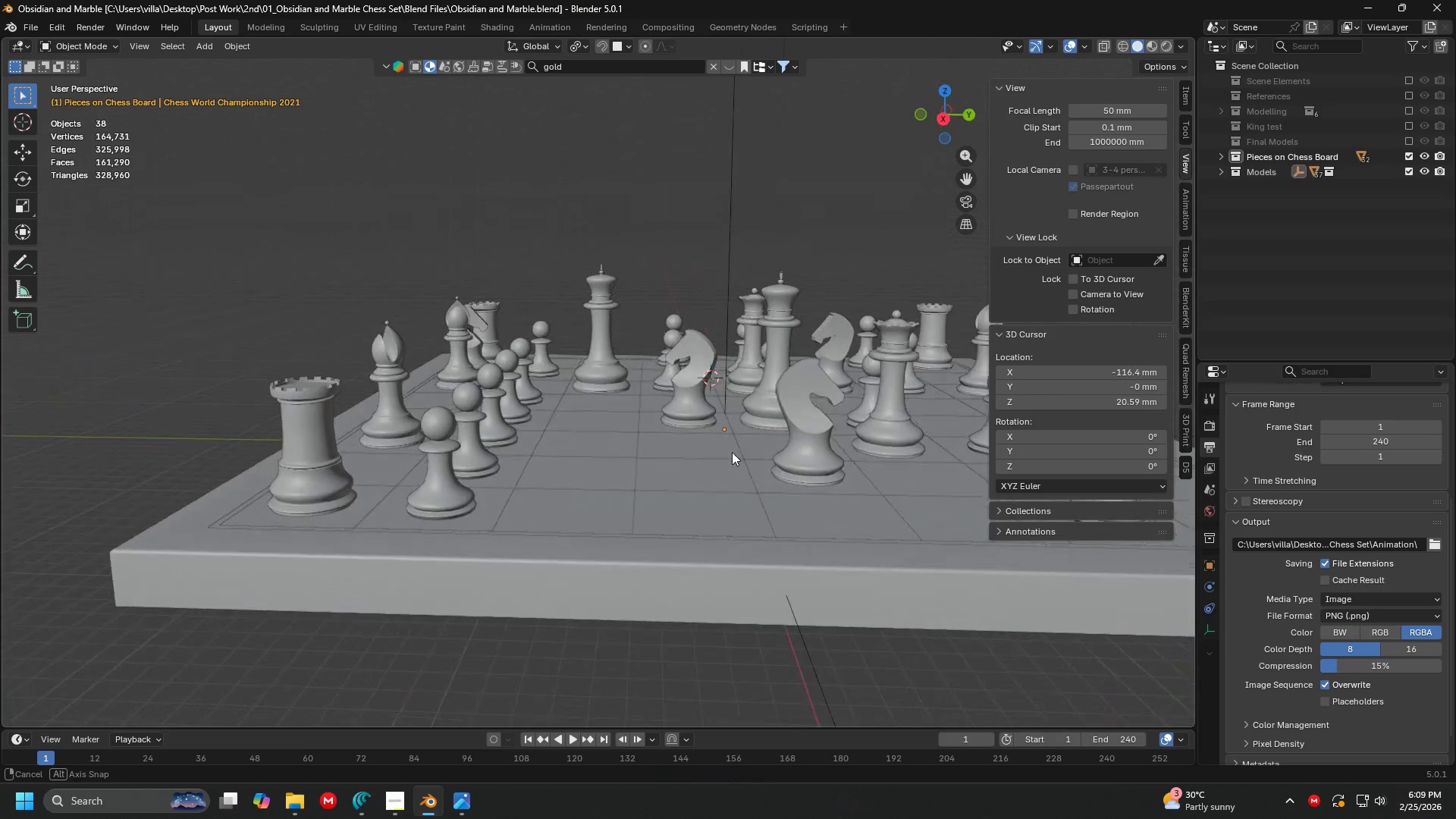 
scroll: coordinate [657, 413], scroll_direction: down, amount: 5.0
 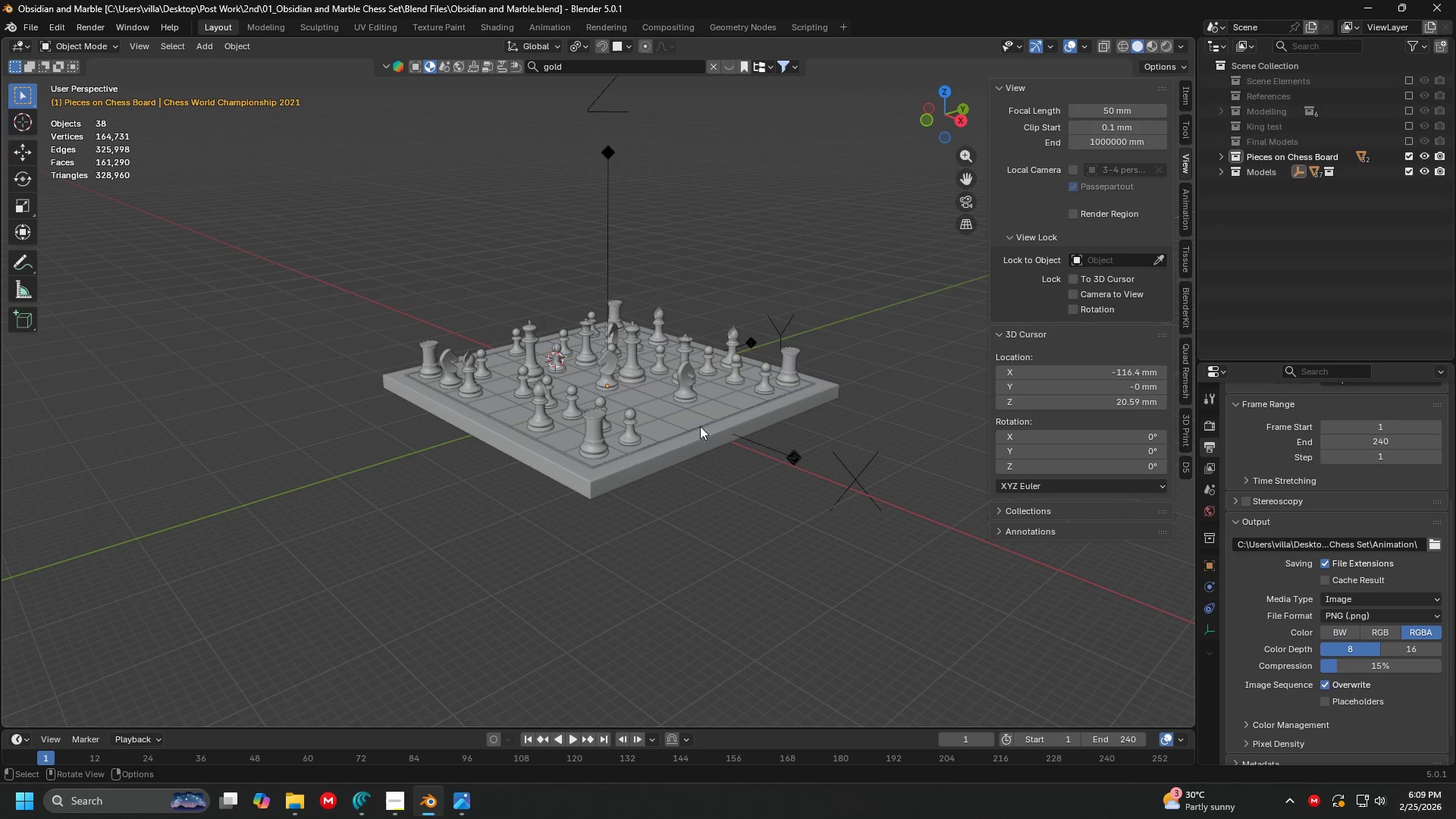 
left_click([764, 273])
 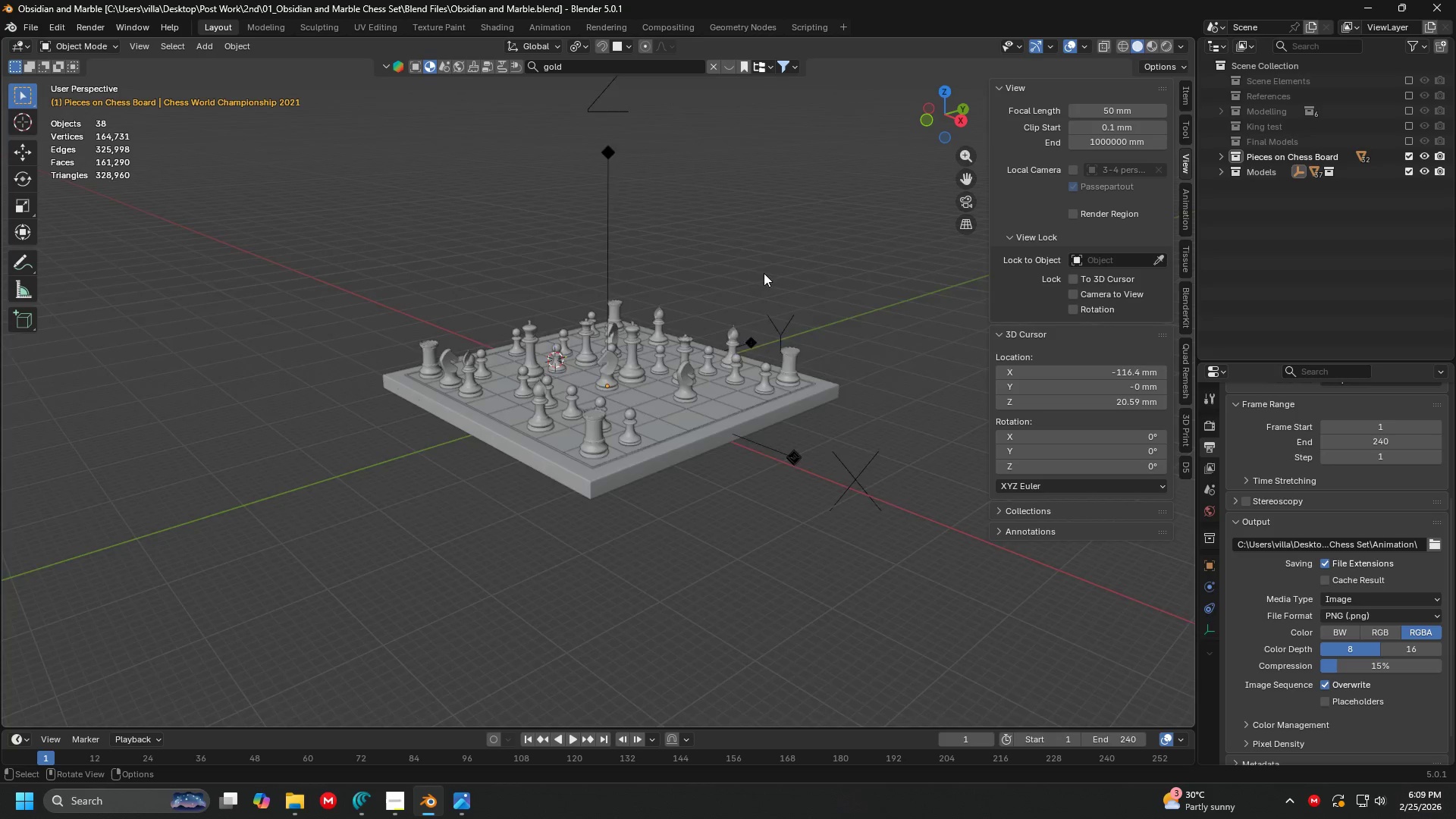 
scroll: coordinate [554, 278], scroll_direction: up, amount: 5.0
 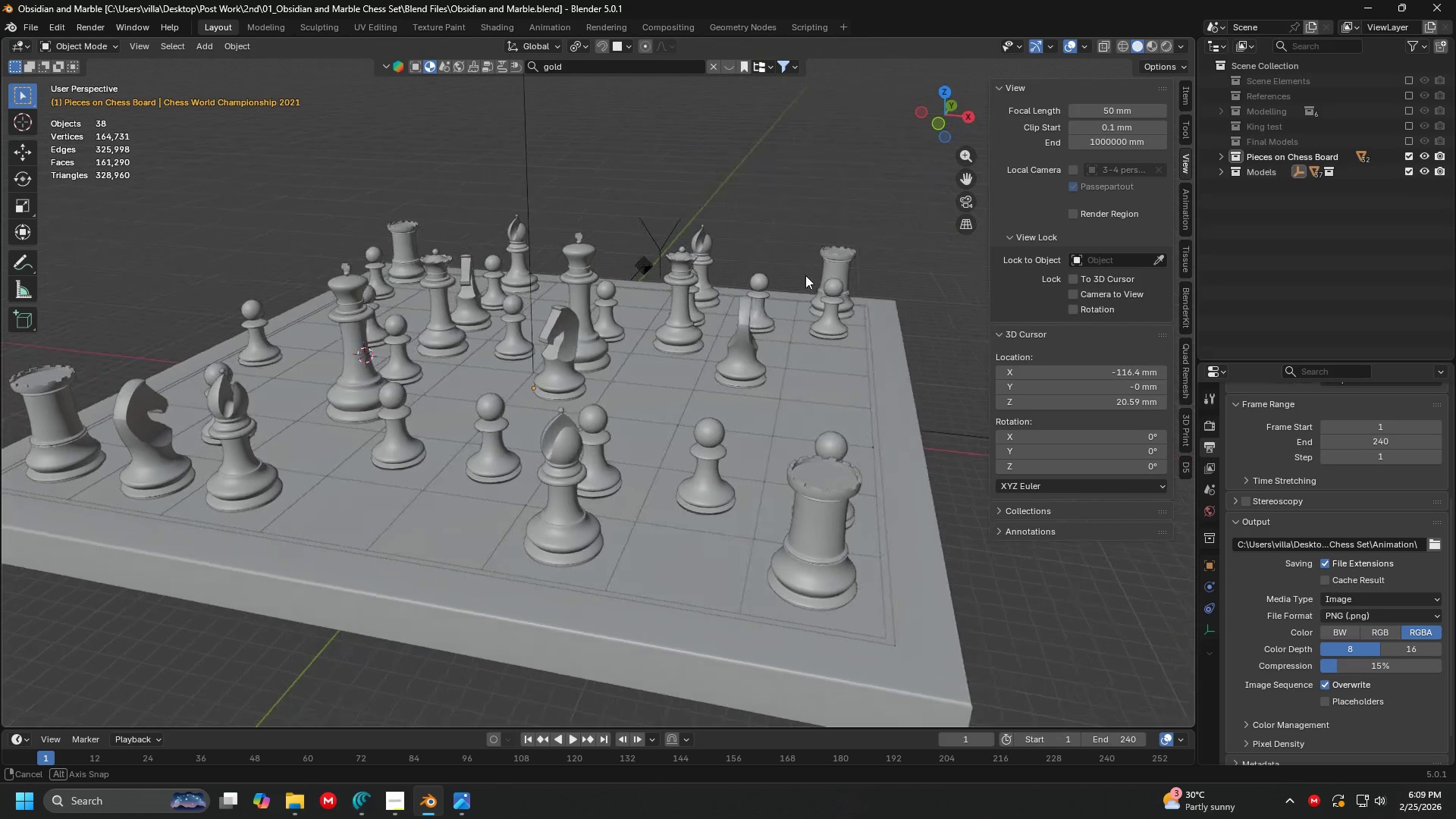 
right_click([1263, 213])
 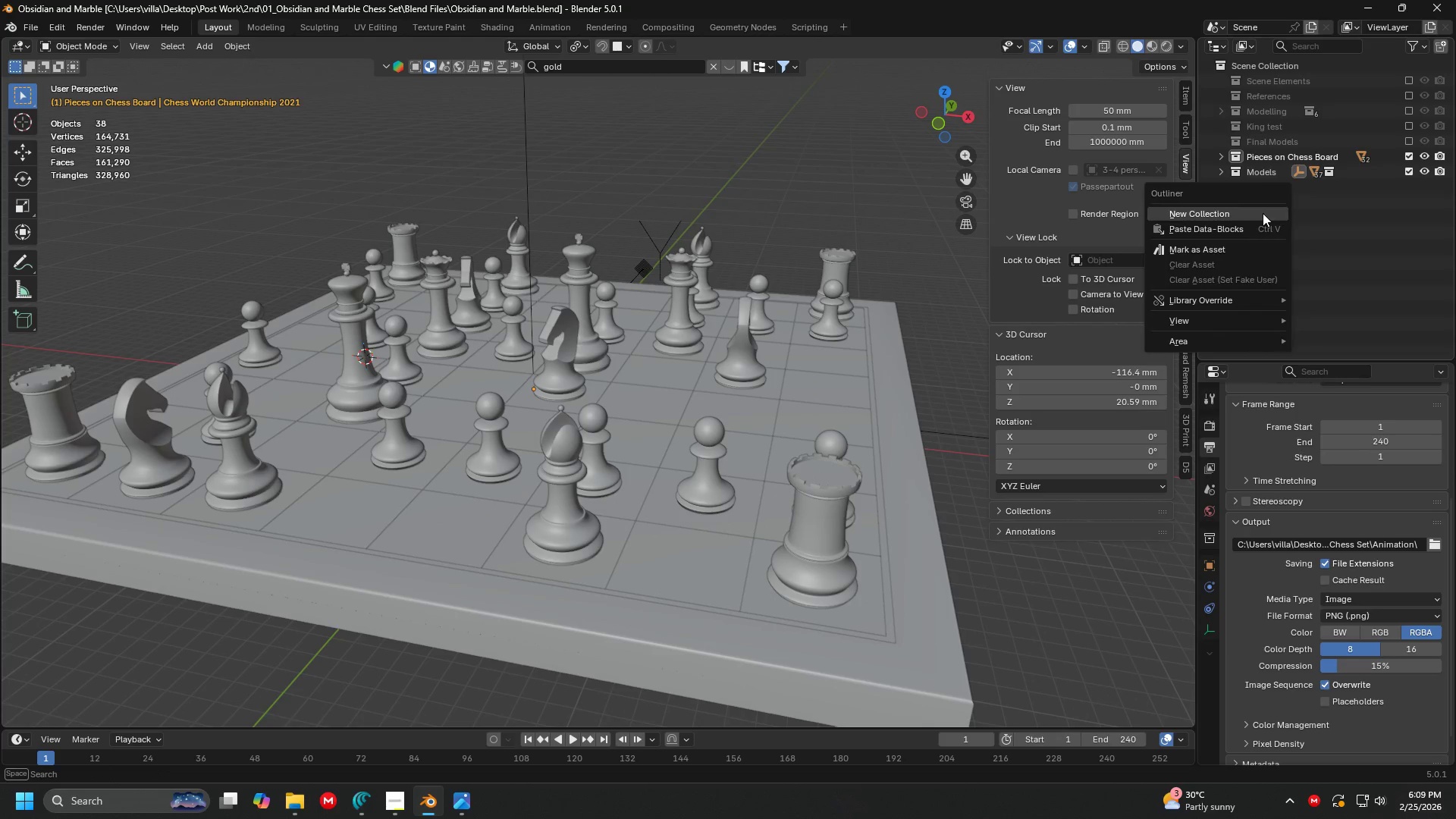 
left_click([1263, 213])
 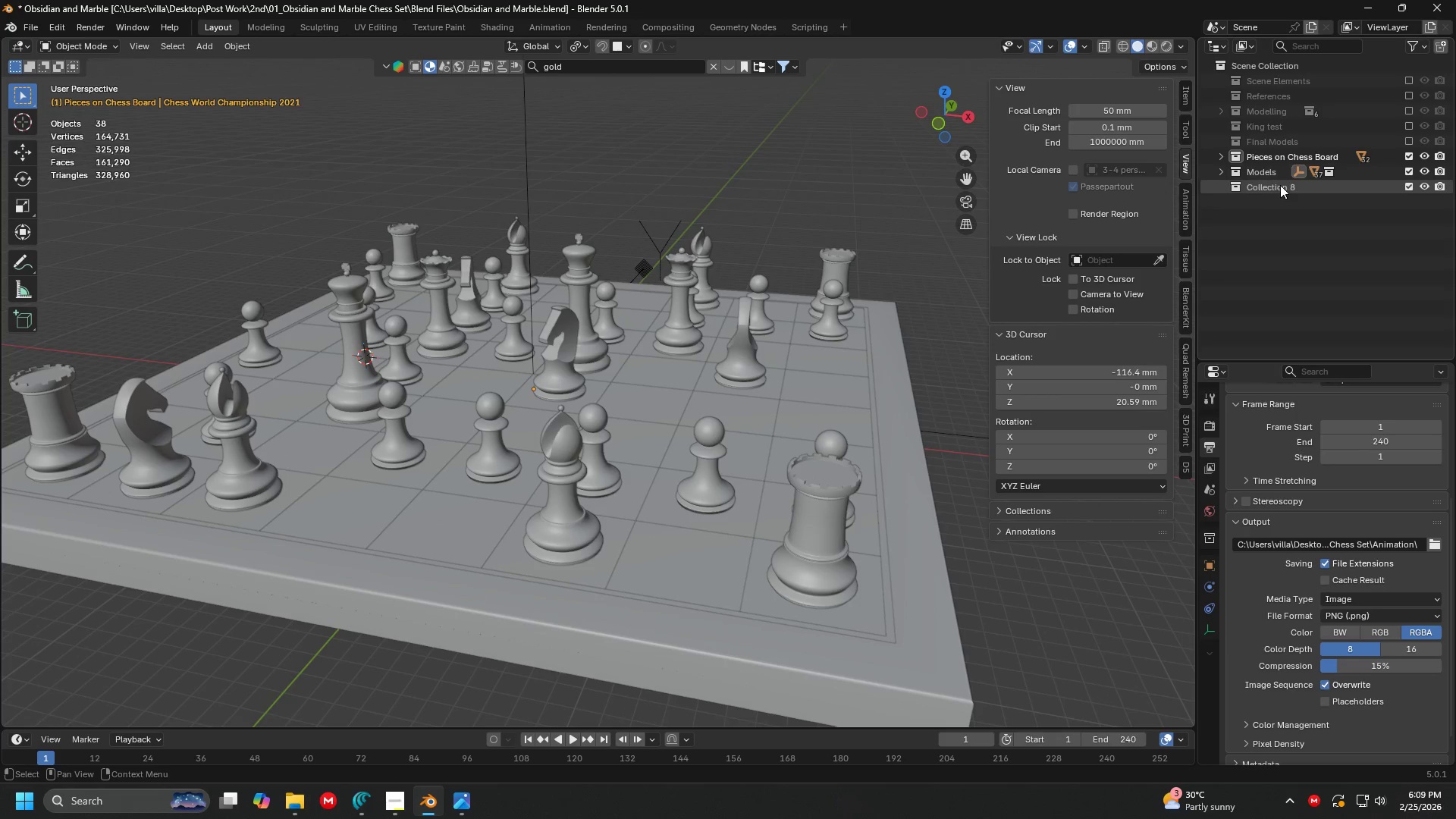 
double_click([1280, 185])
 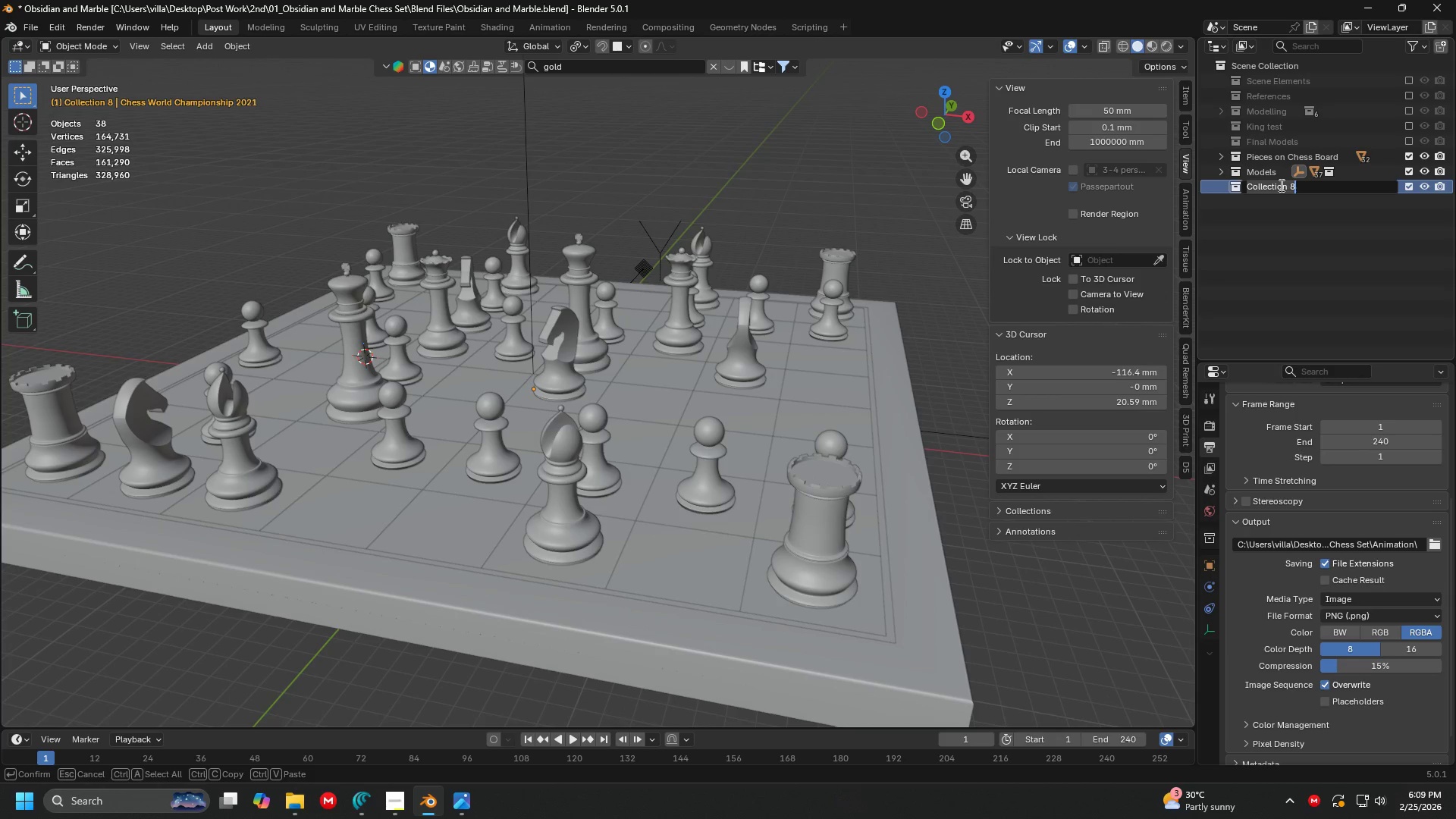 
type(I)
key(Backspace)
type(Wire )
key(Backspace)
type(frame render)
 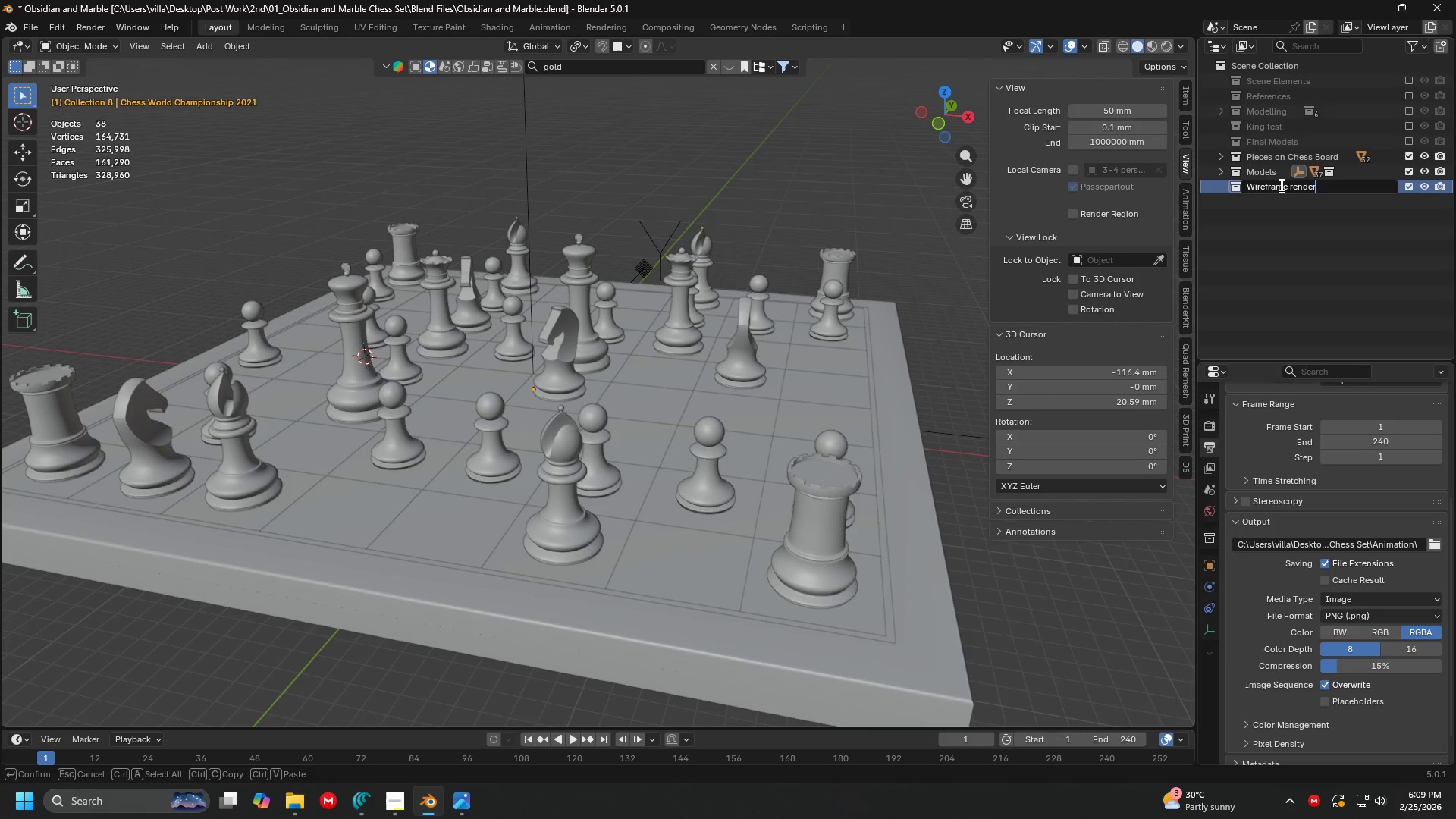 
key(Enter)
 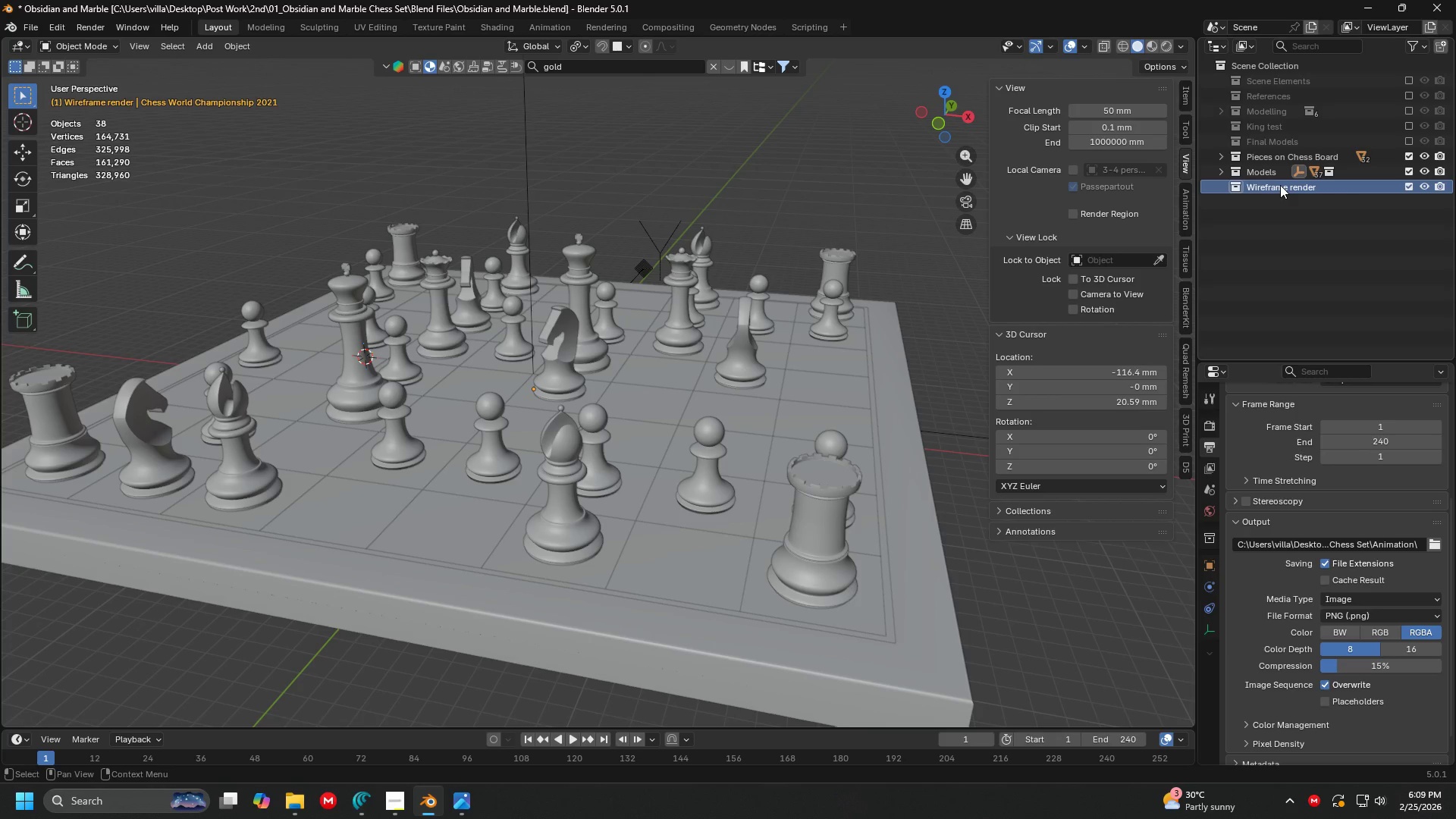 
mouse_move([1267, 144])
 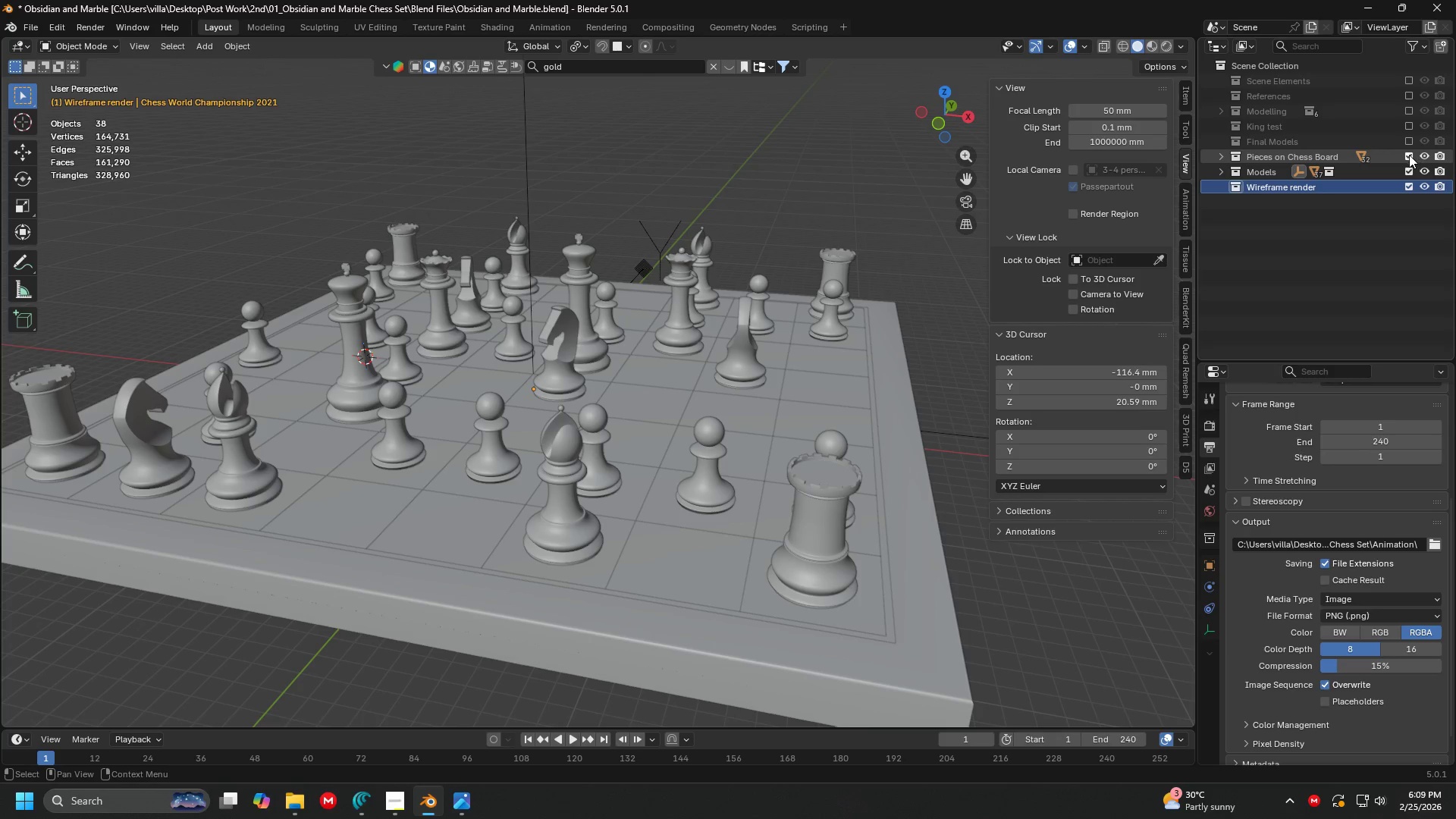 
left_click([1408, 155])
 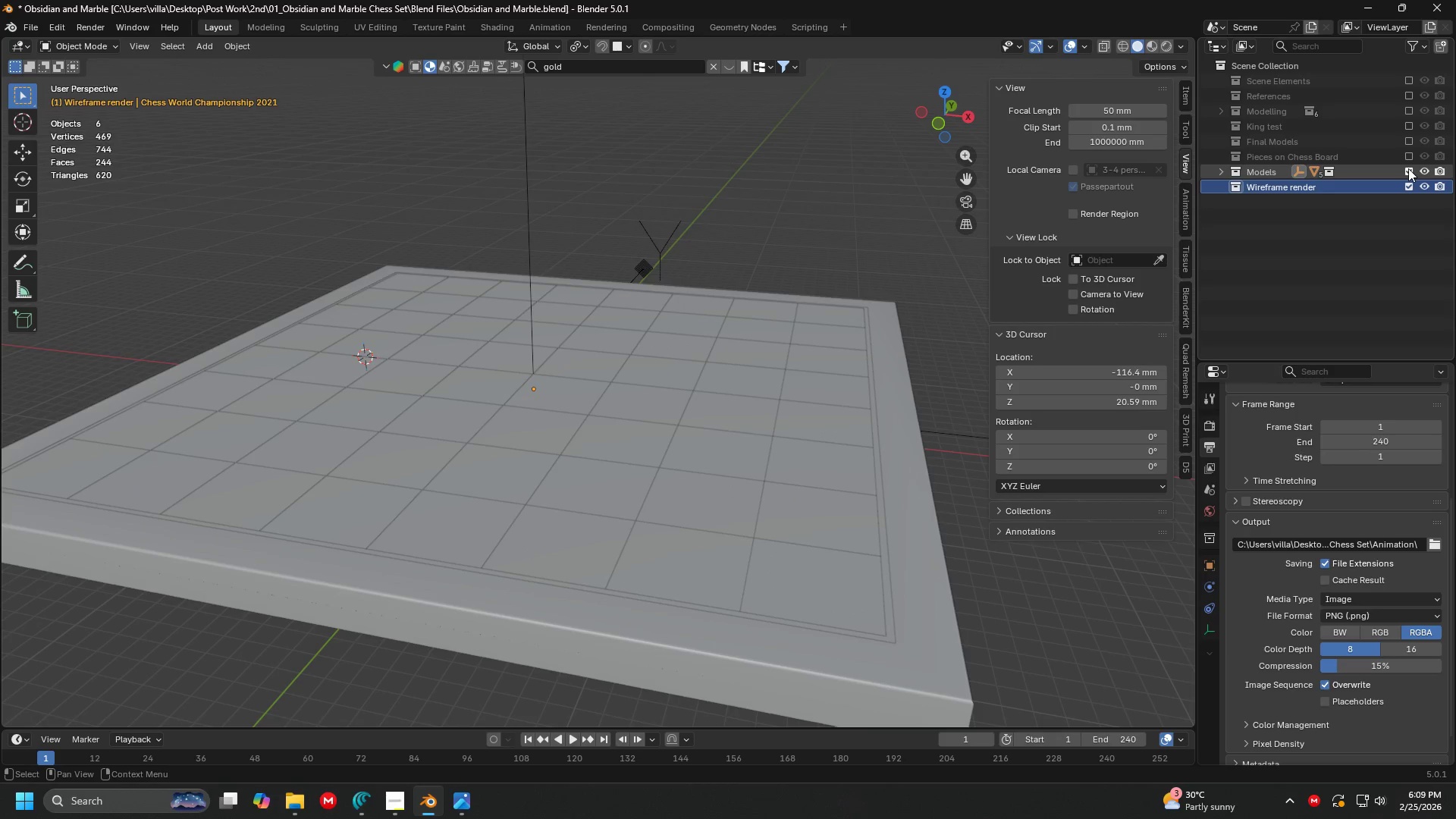 
left_click([1408, 168])
 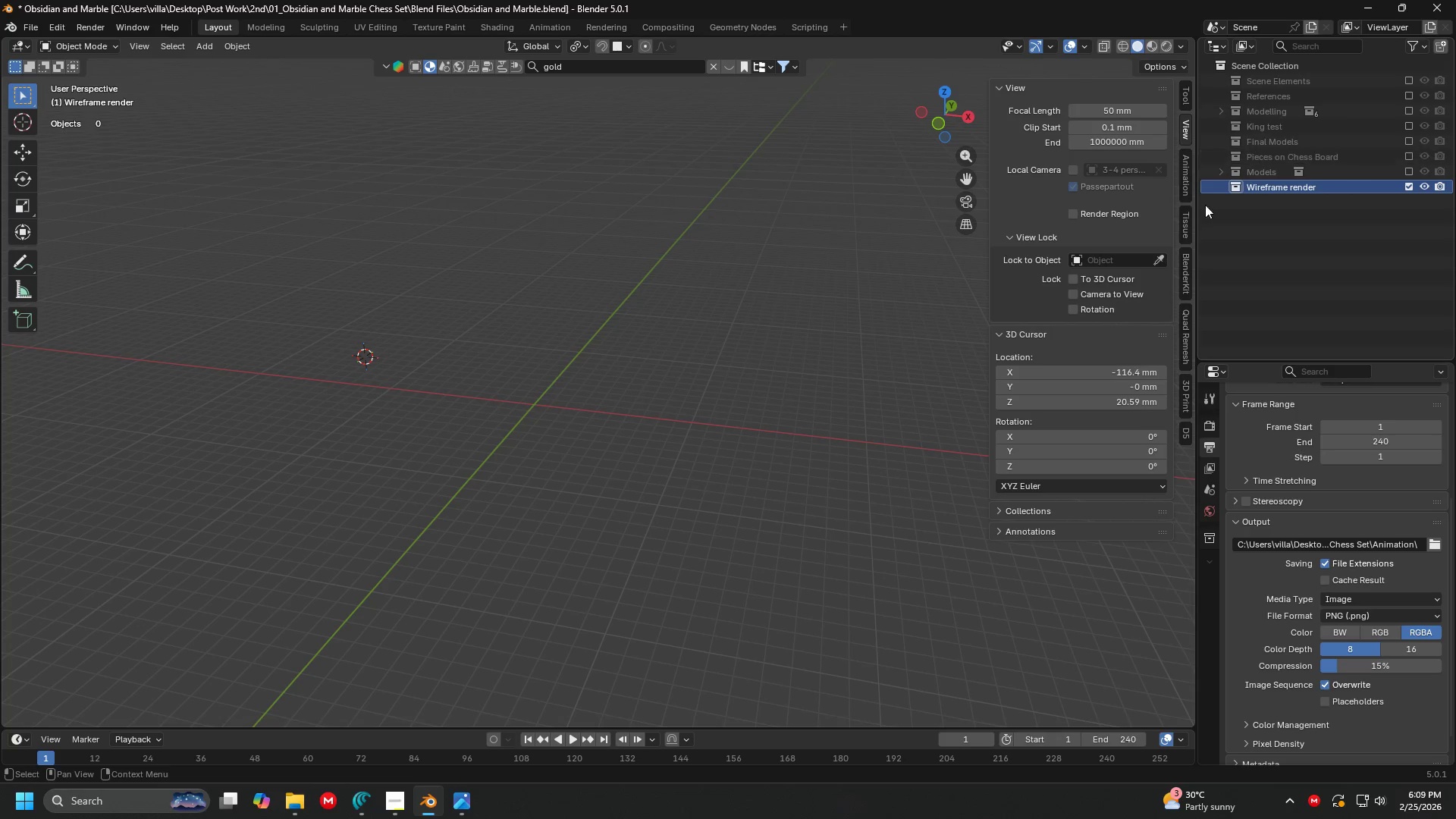 
key(Control+ControlLeft)
 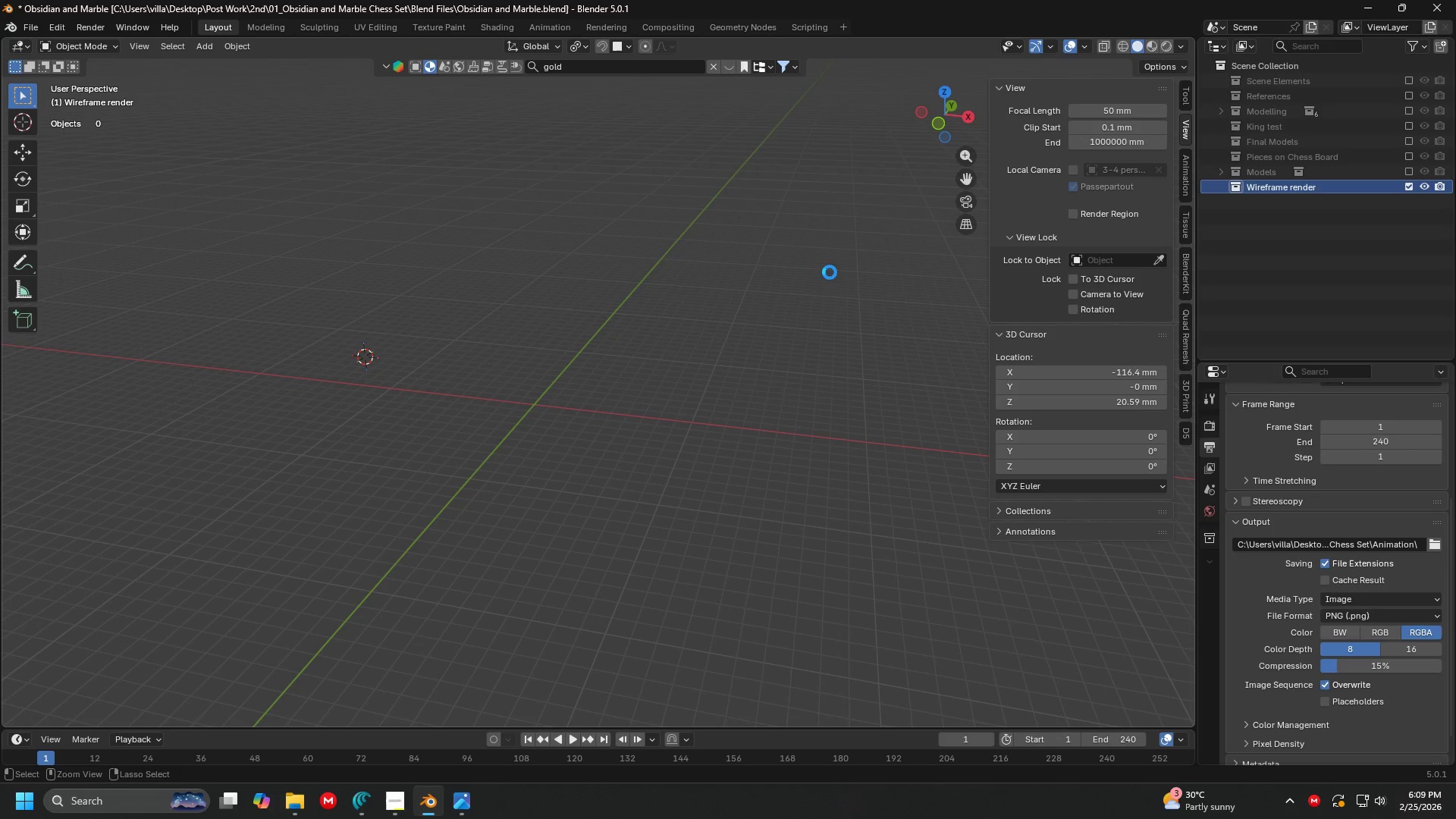 
key(Control+S)
 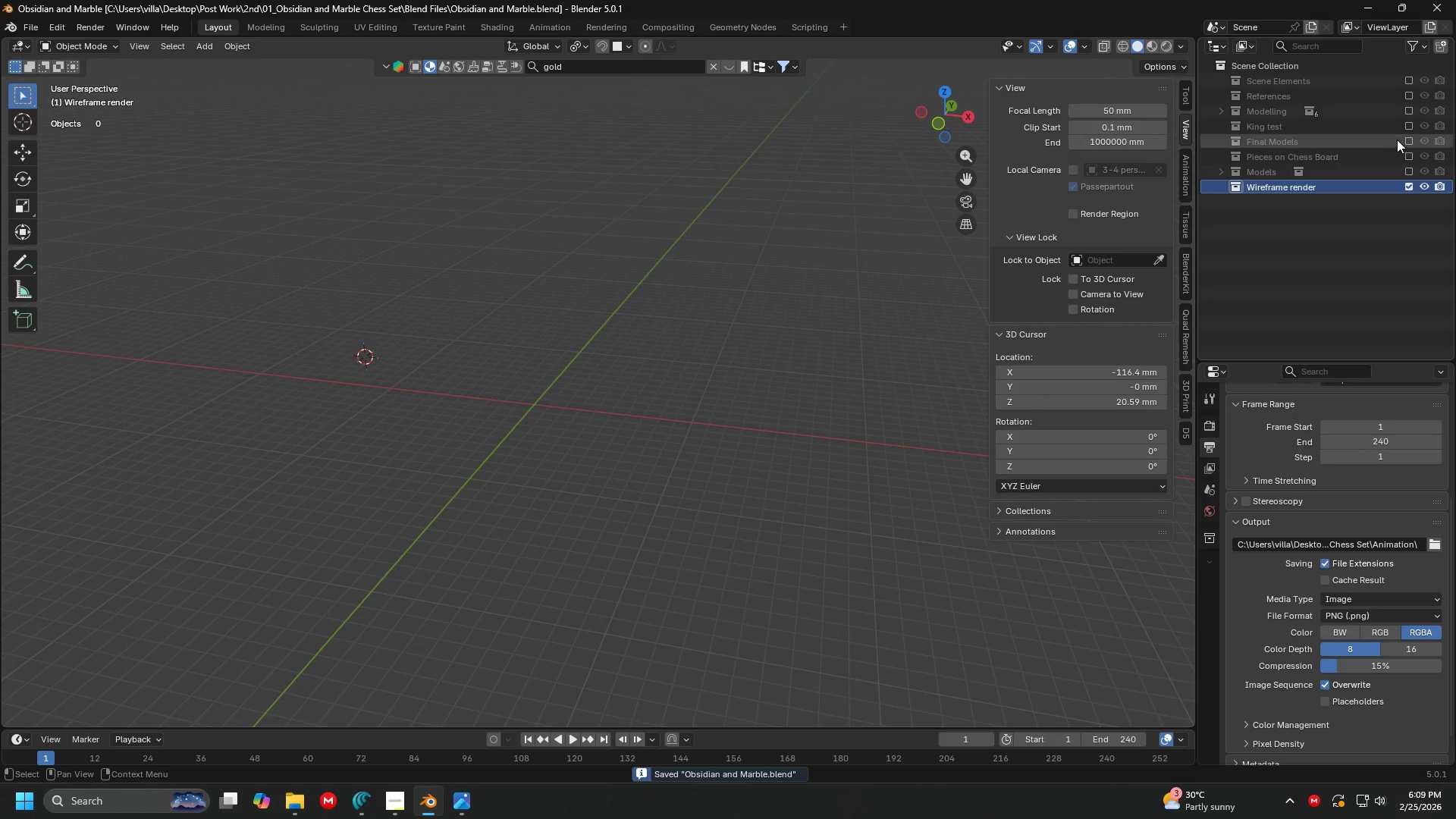 
left_click([1413, 138])
 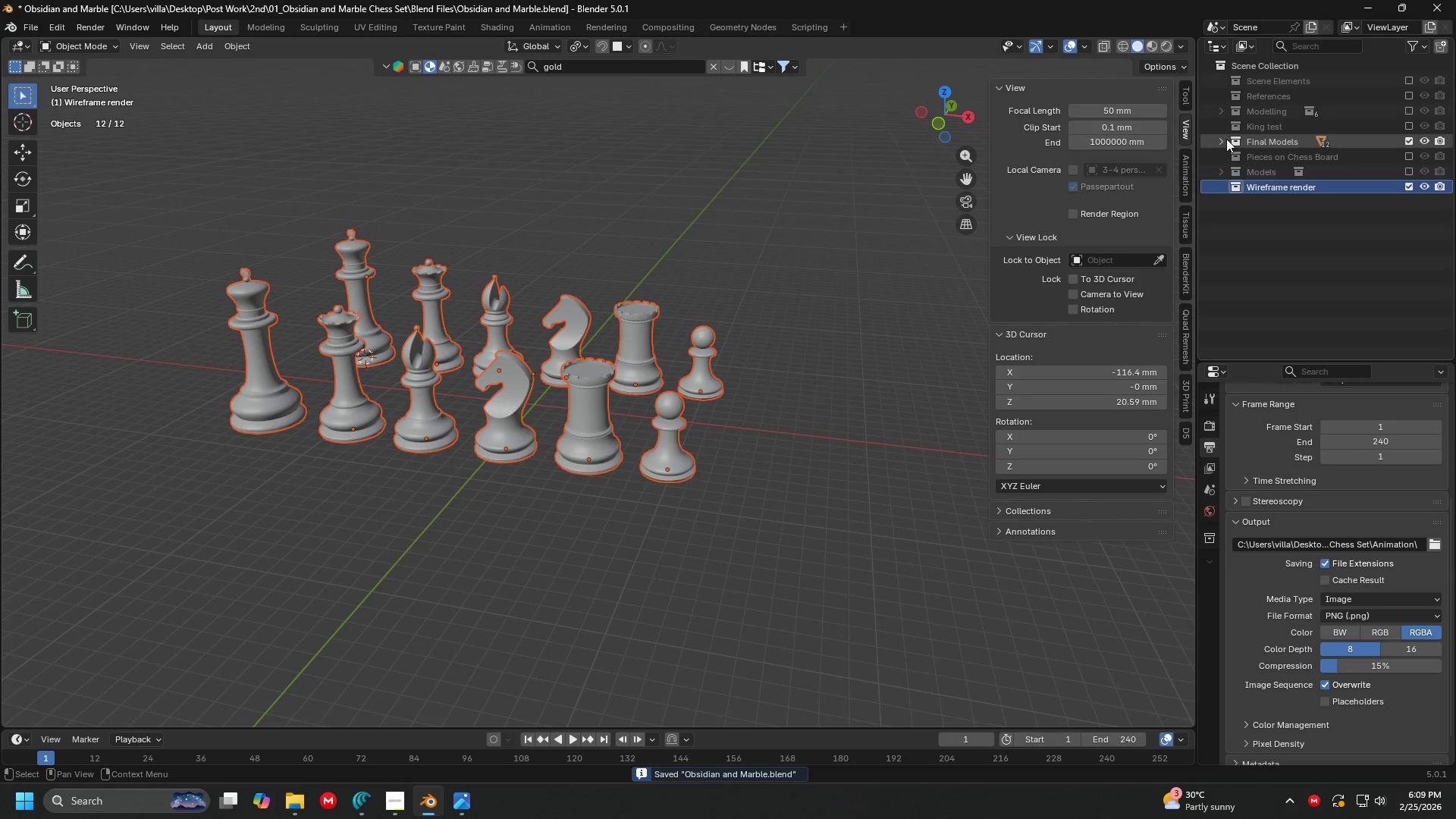 
left_click([1222, 139])
 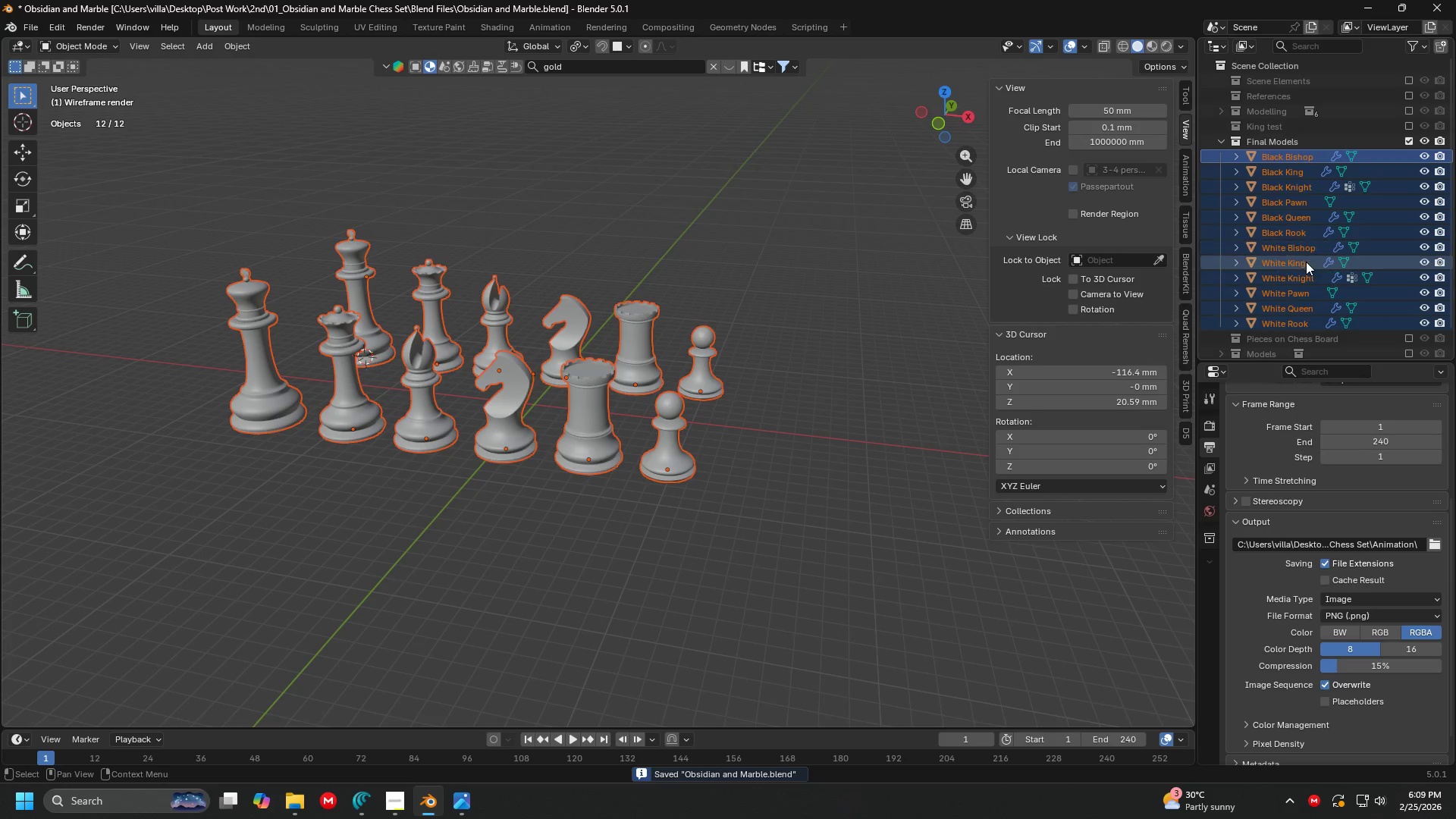 
key(Shift+D)
 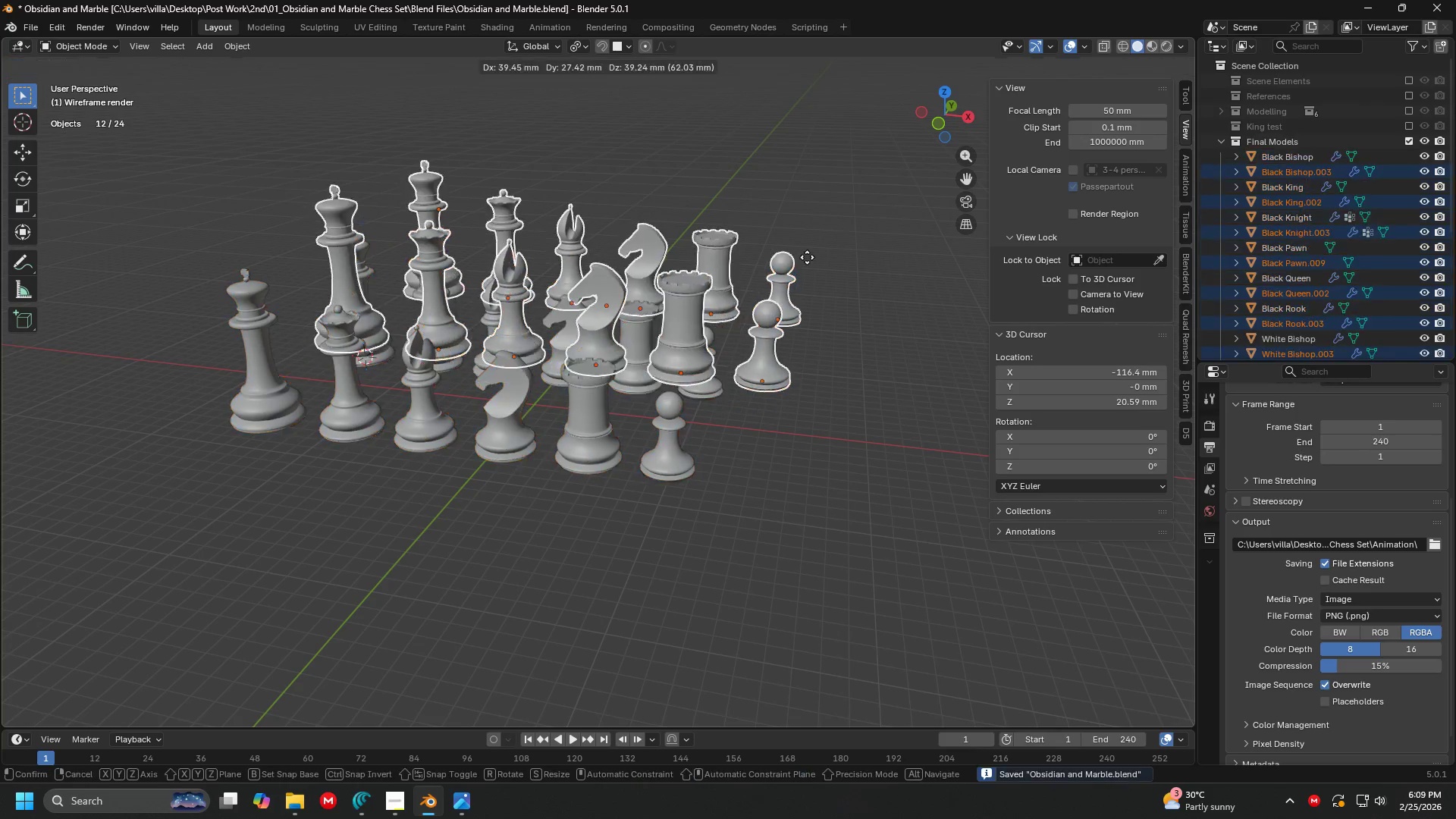 
right_click([808, 256])
 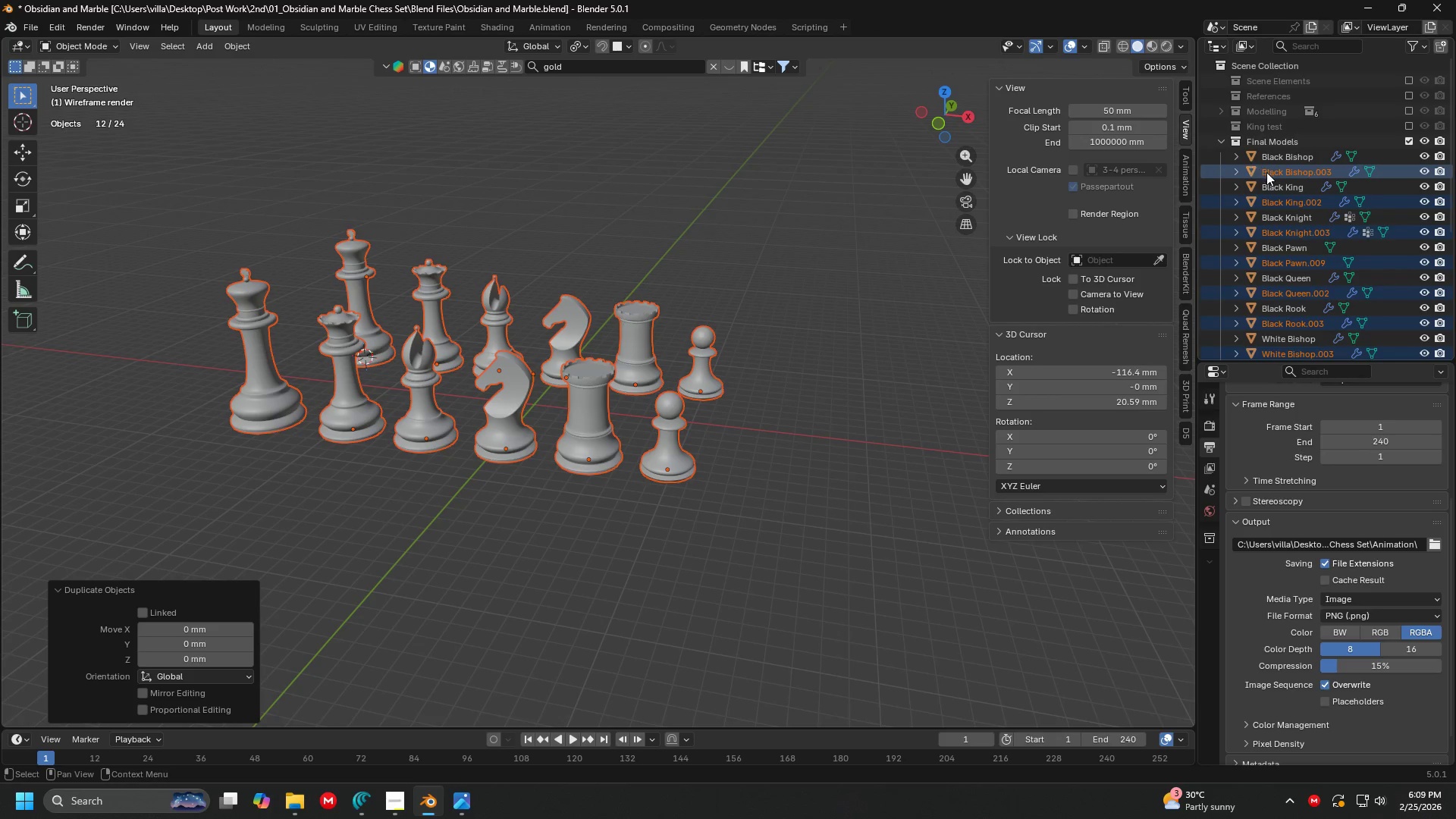 
left_click_drag(start_coordinate=[1266, 172], to_coordinate=[1267, 341])
 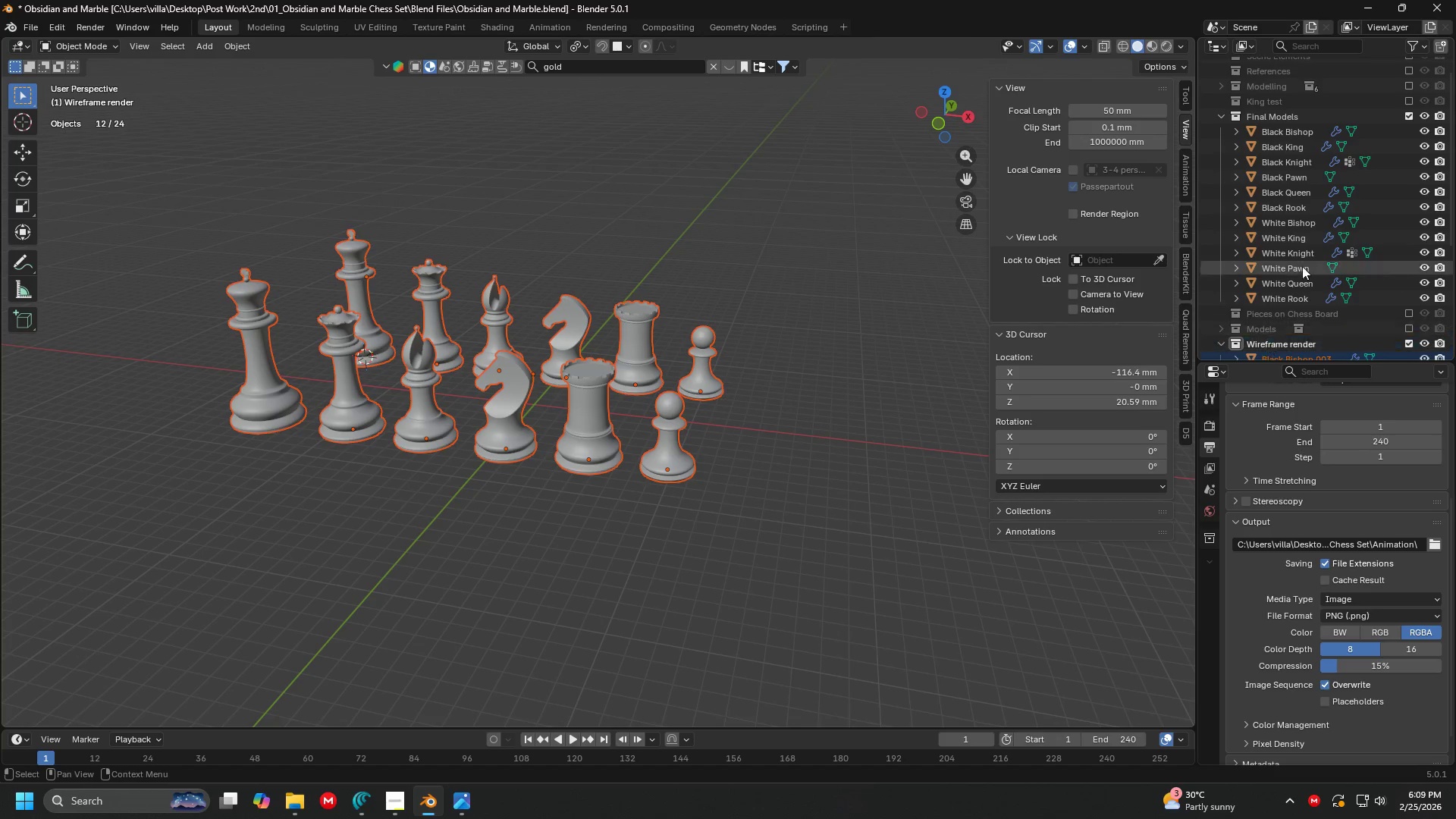 
scroll: coordinate [1313, 234], scroll_direction: up, amount: 4.0
 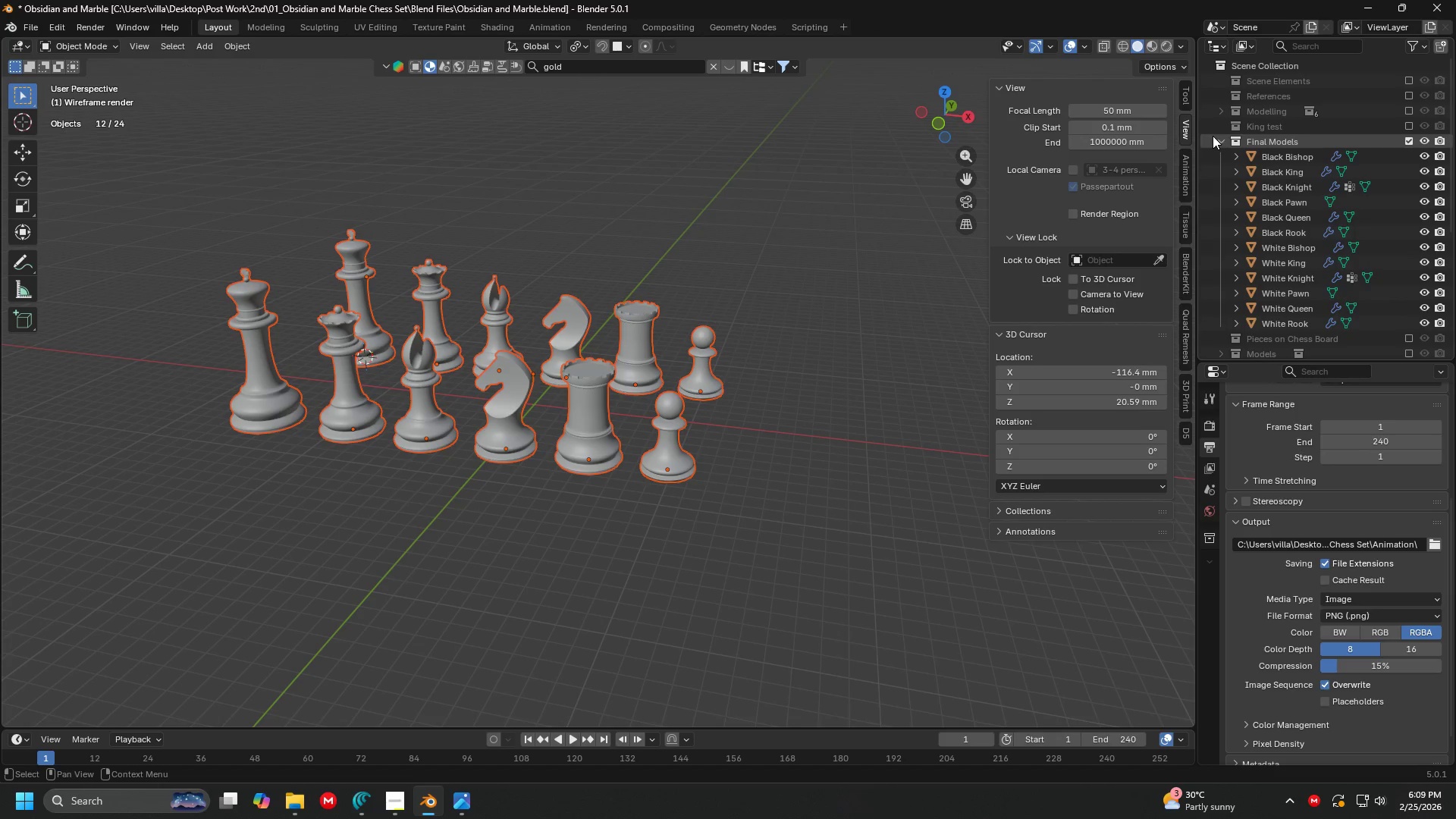 
left_click([1222, 140])
 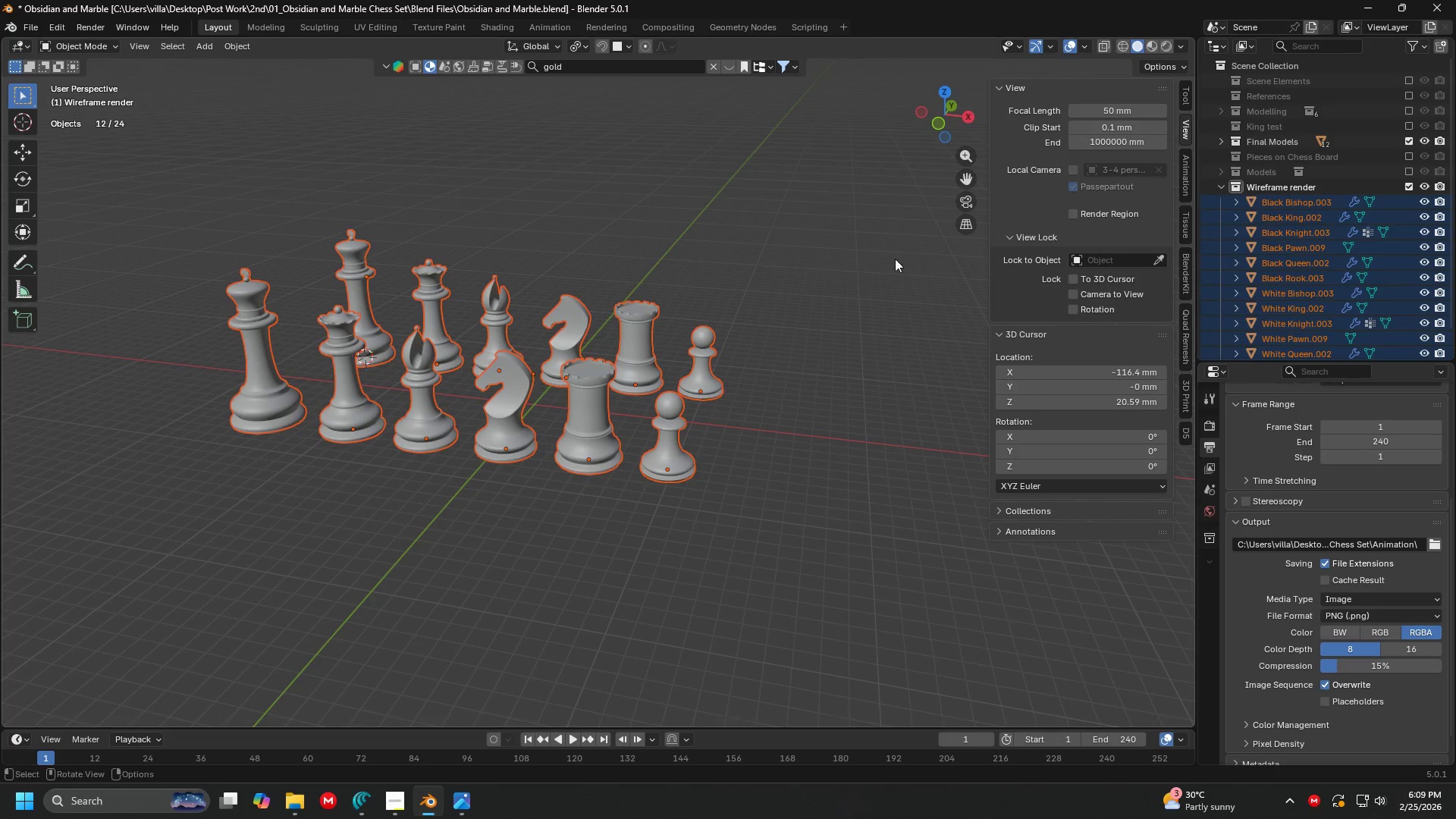 
left_click([821, 269])
 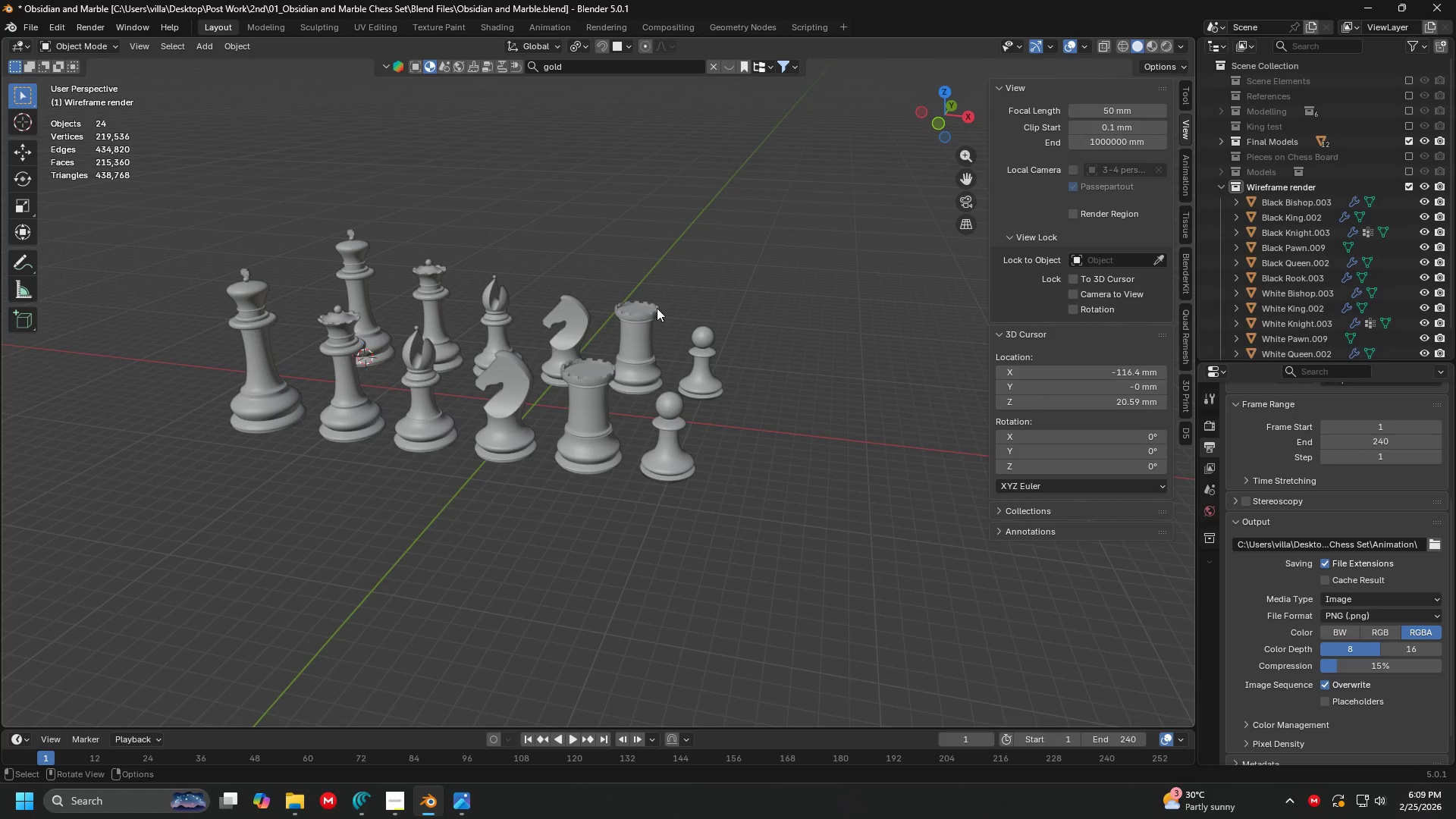 
key(Shift+ShiftLeft)
 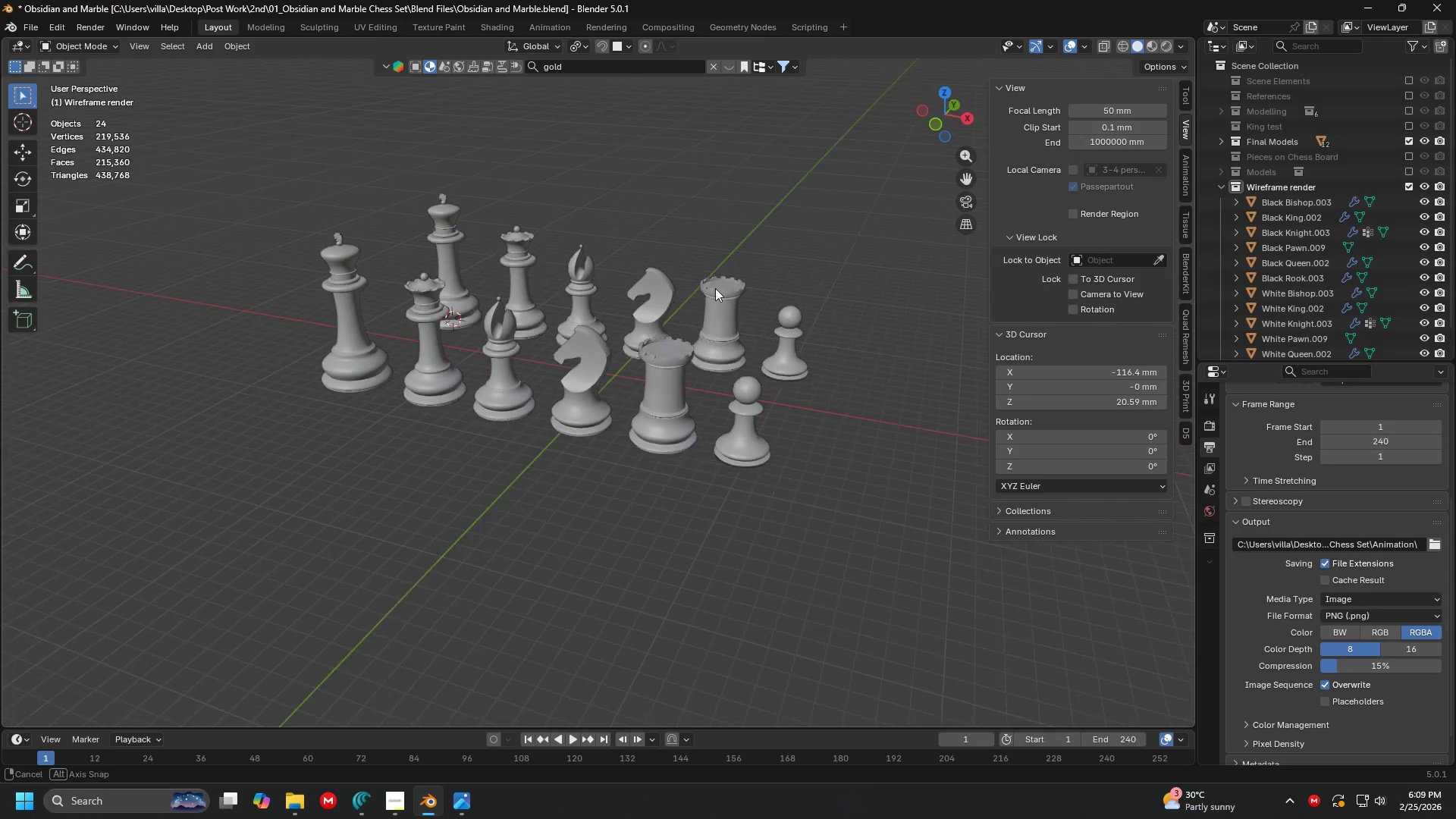 
key(Control+ControlLeft)
 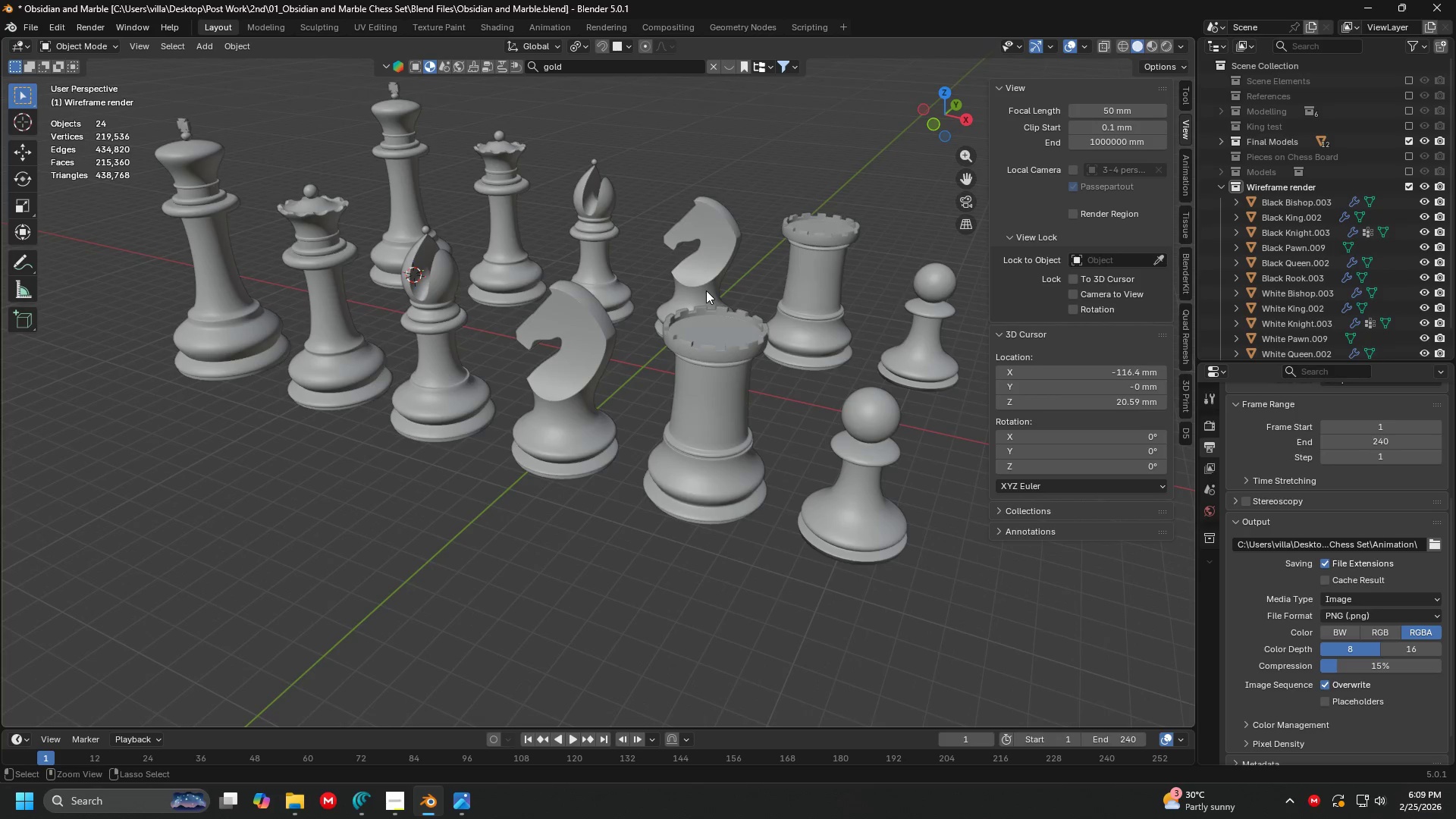 
key(Control+S)
 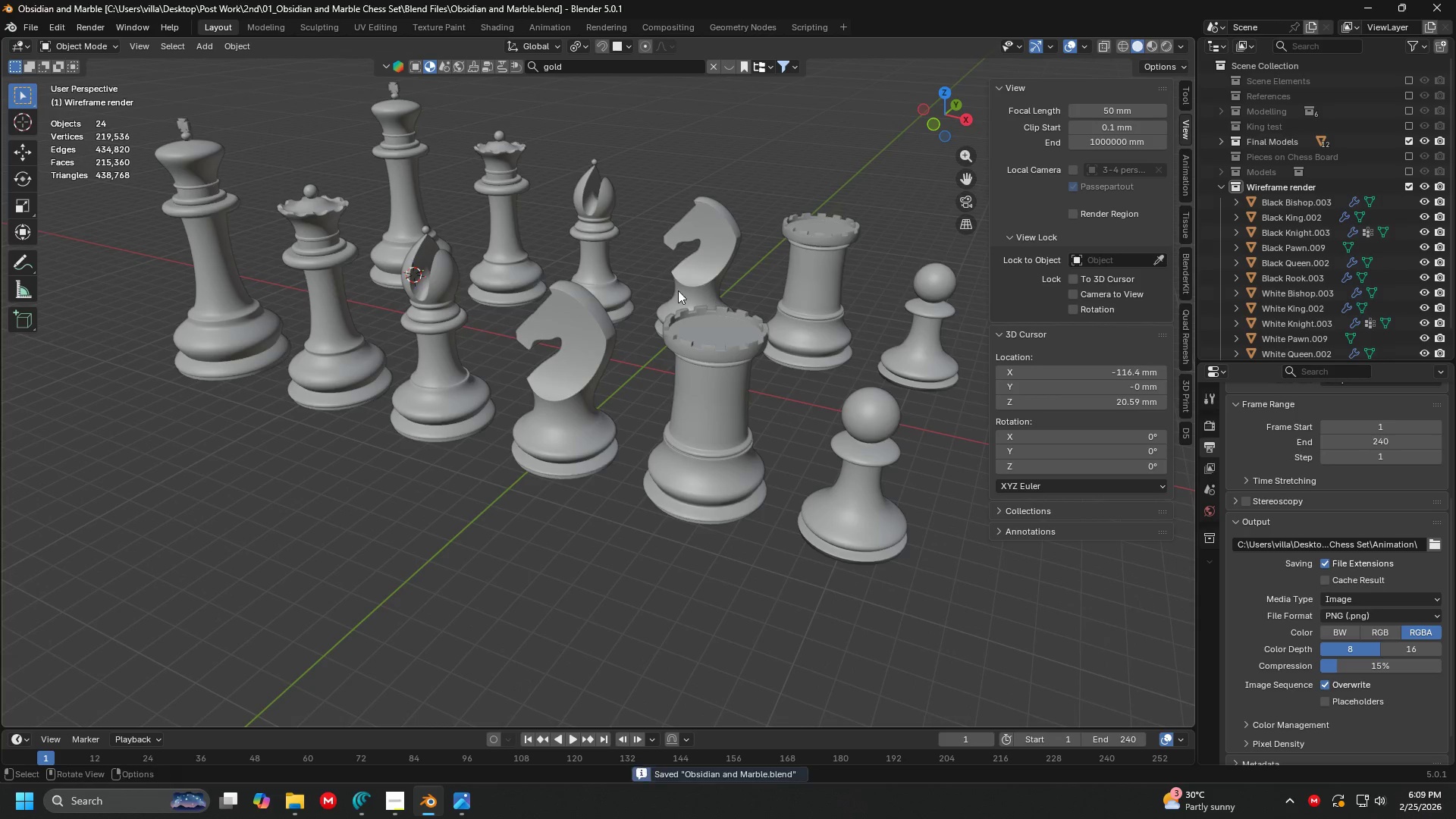 
scroll: coordinate [706, 290], scroll_direction: up, amount: 3.0
 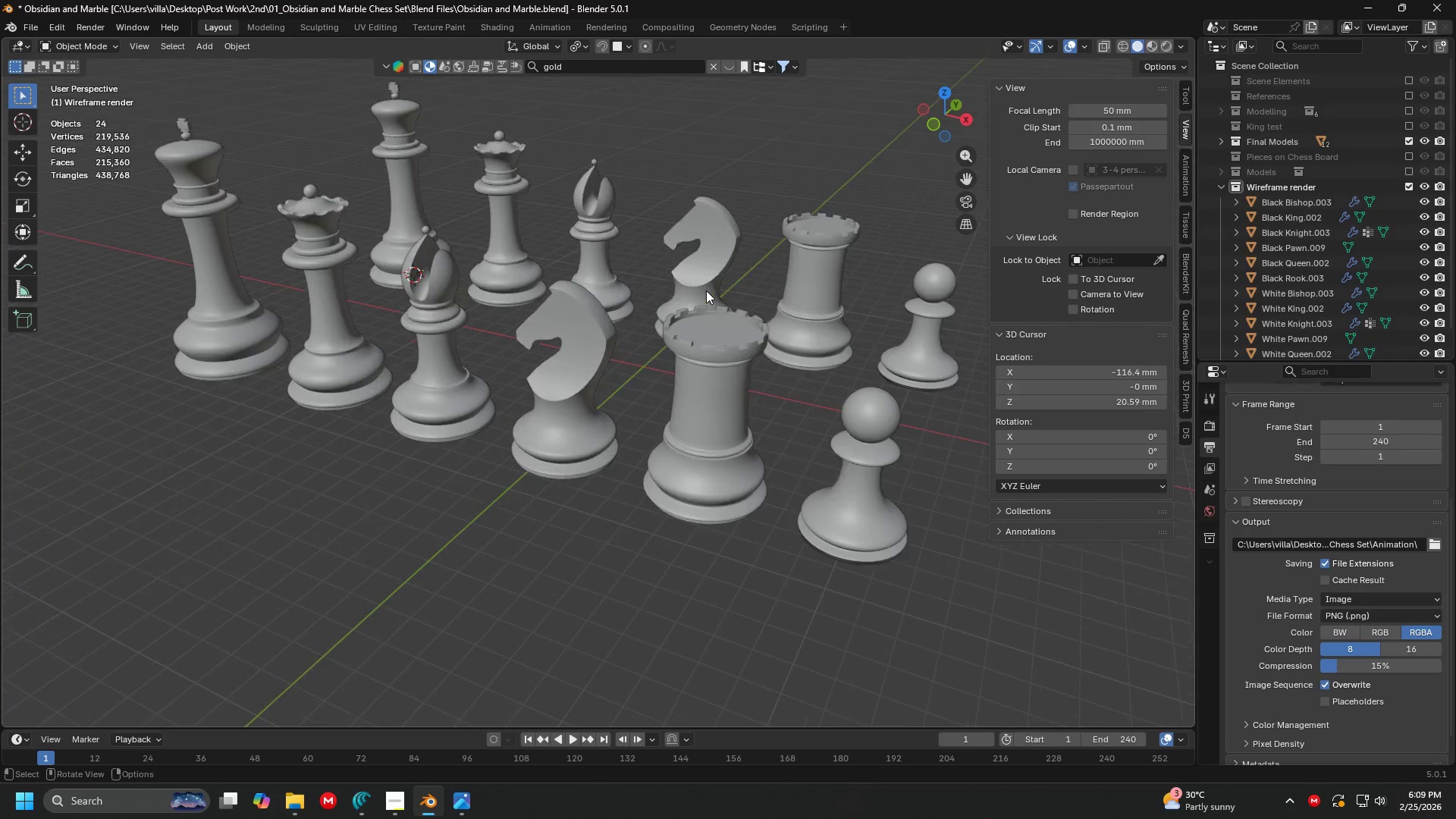 
key(Shift+ShiftLeft)
 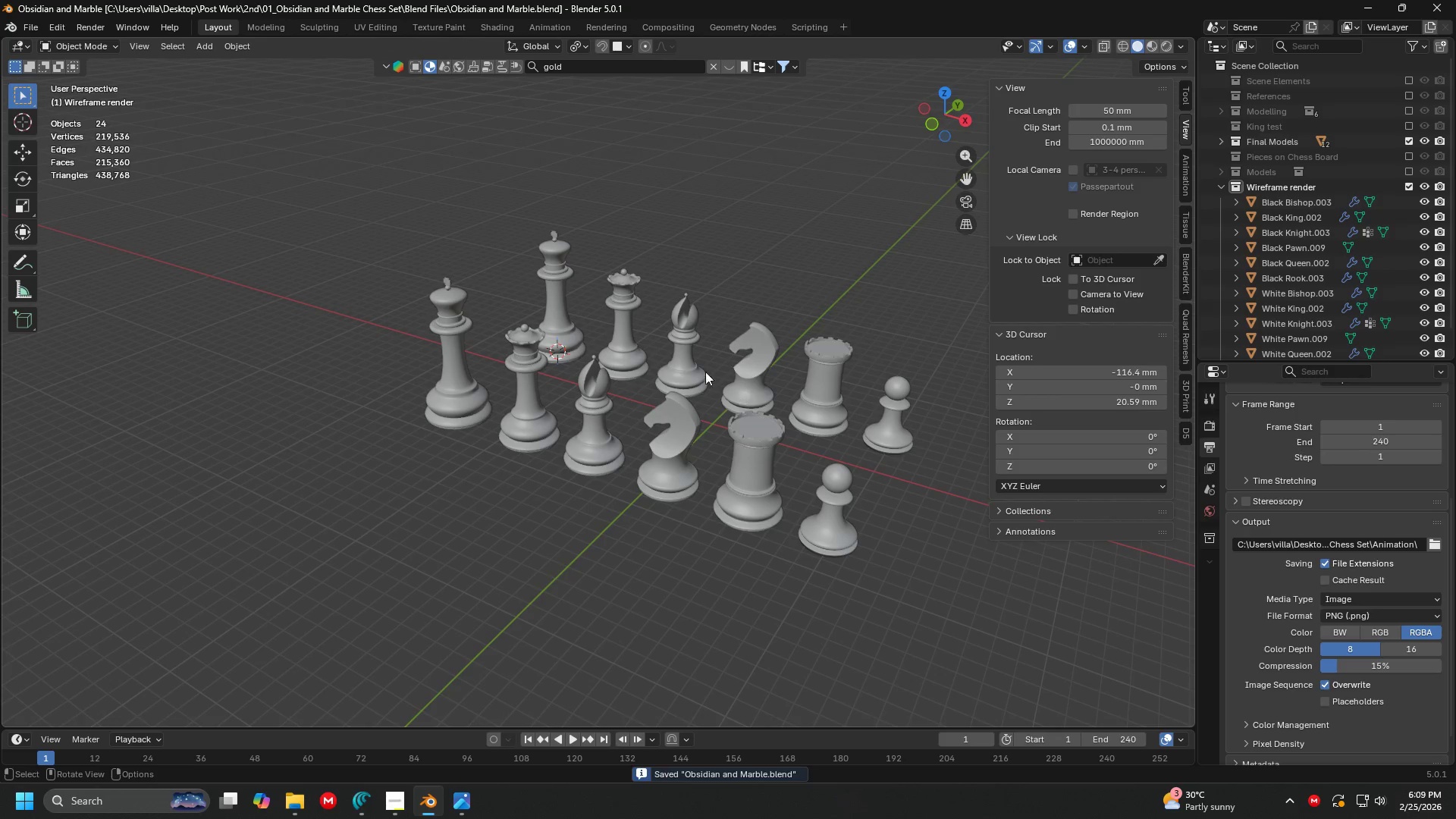 
scroll: coordinate [748, 394], scroll_direction: down, amount: 3.0
 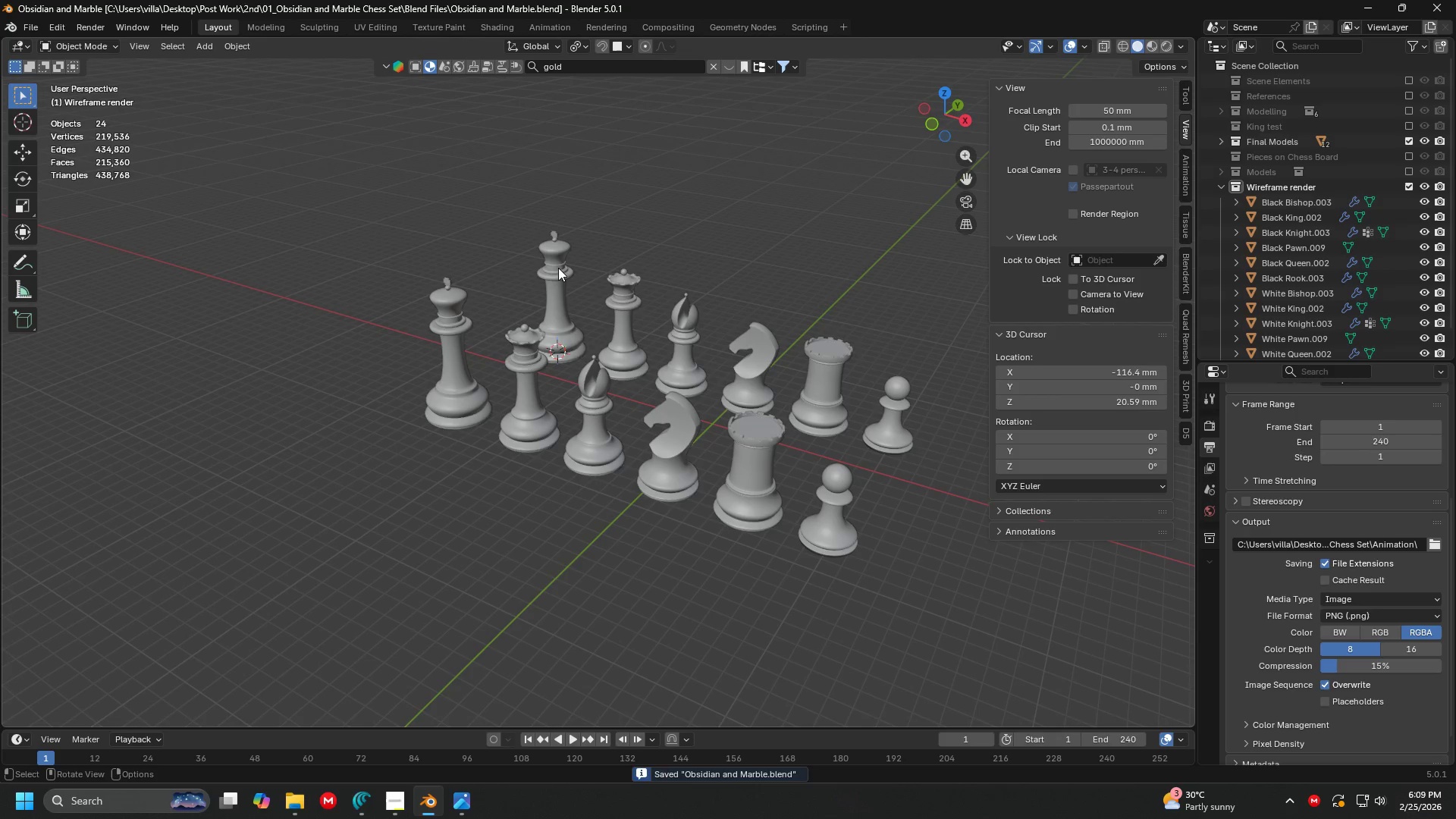 
left_click([555, 265])
 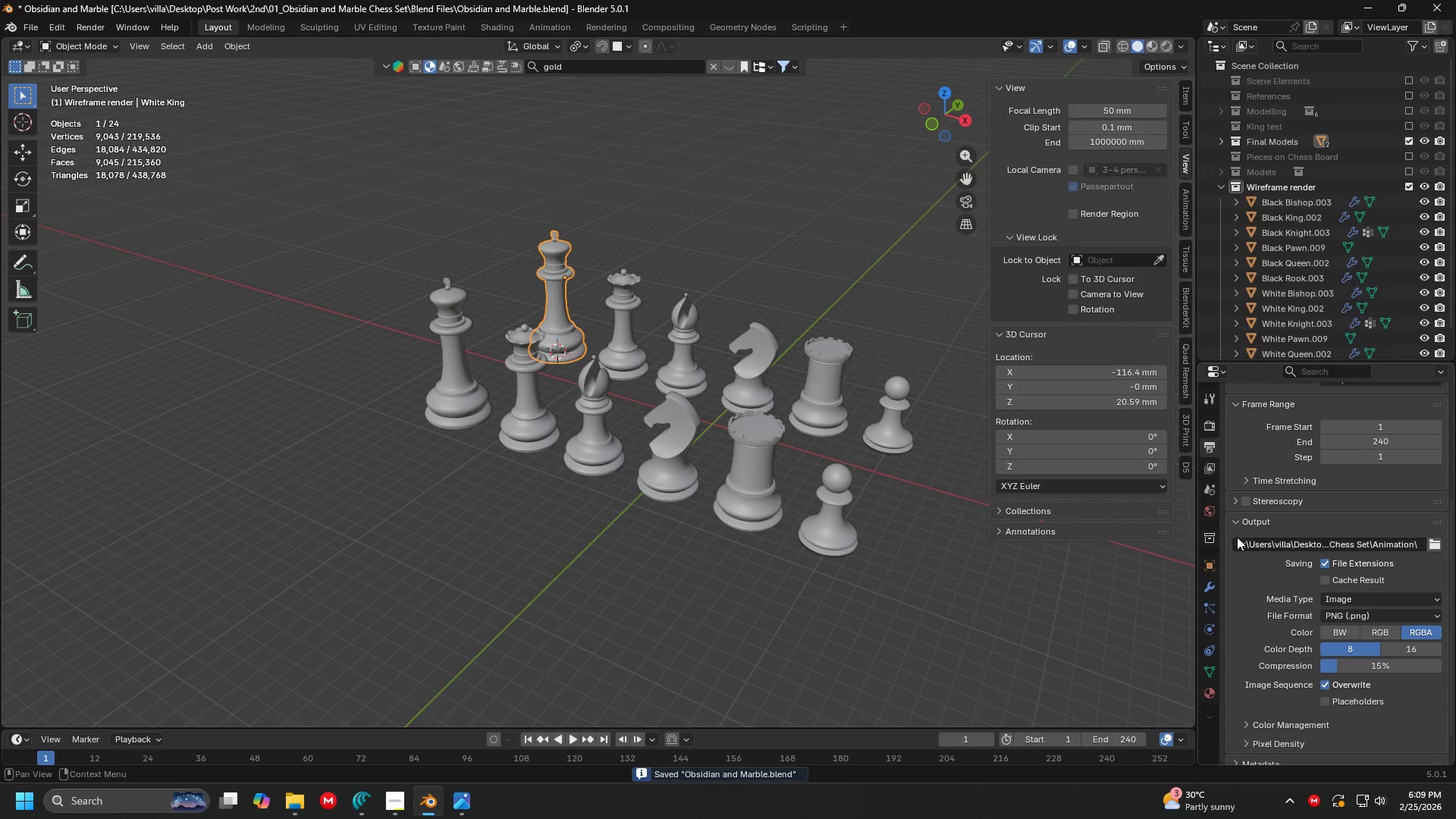 
left_click([1211, 579])
 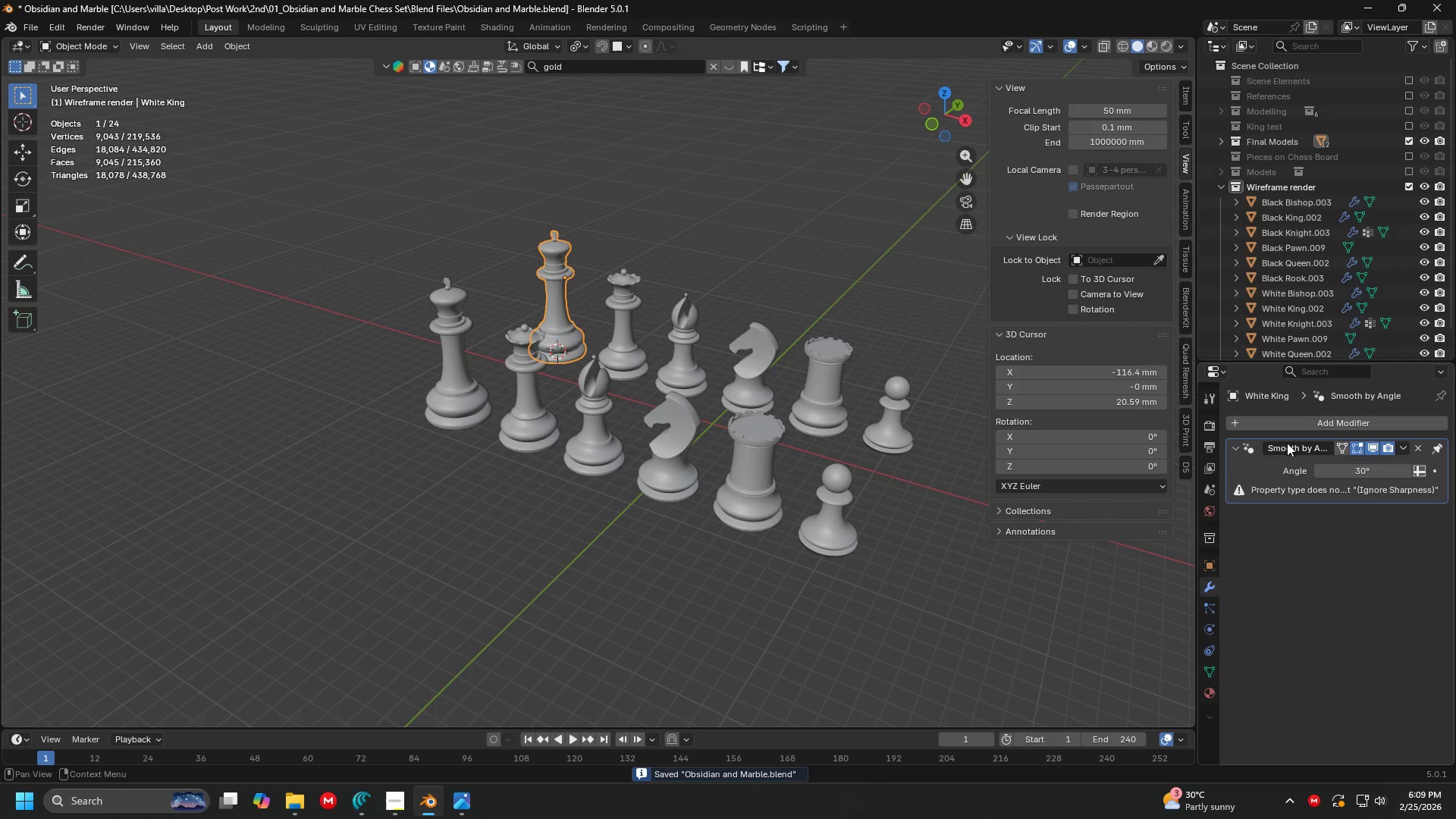 
left_click([1292, 425])
 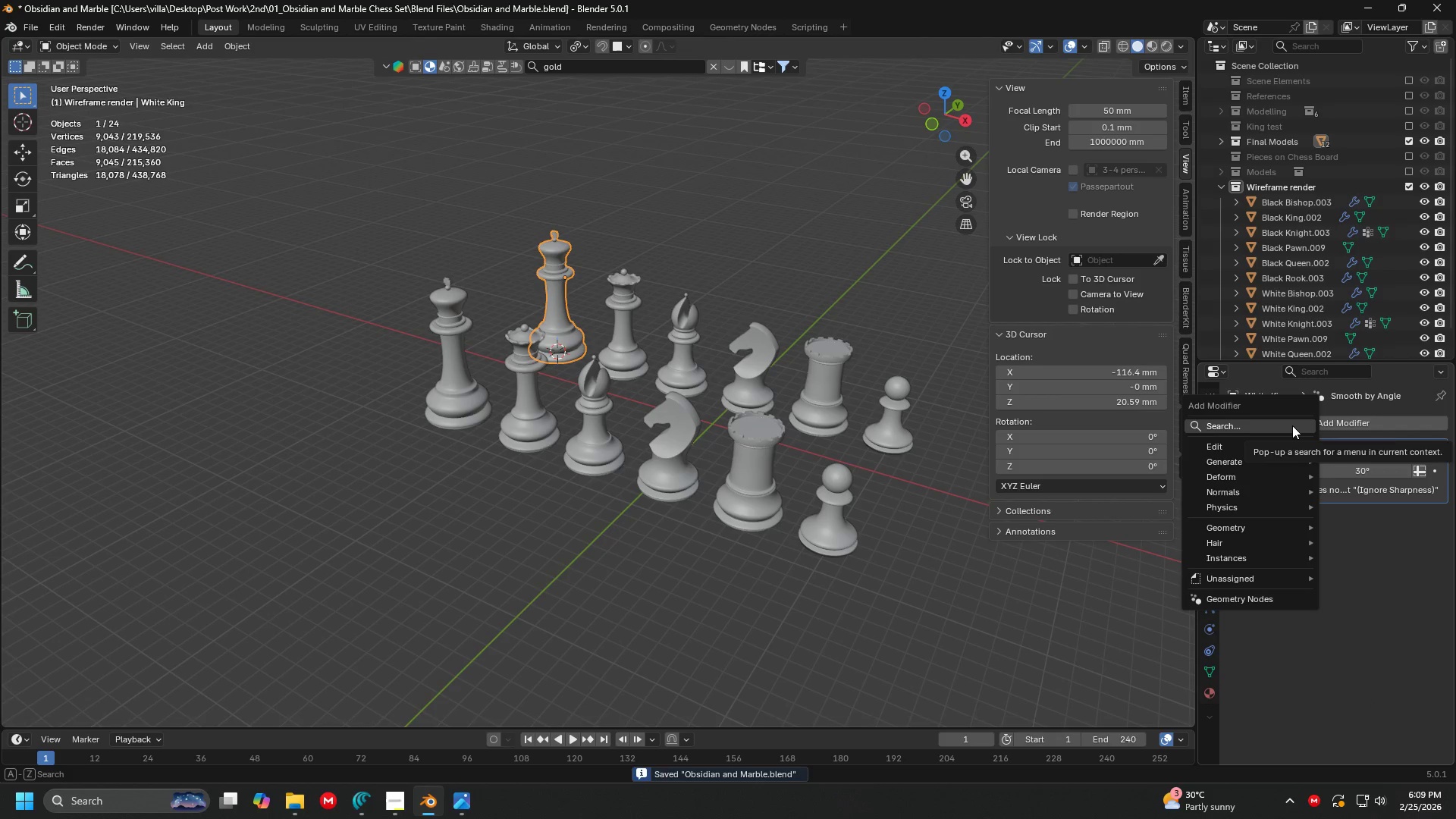 
left_click([1292, 425])
 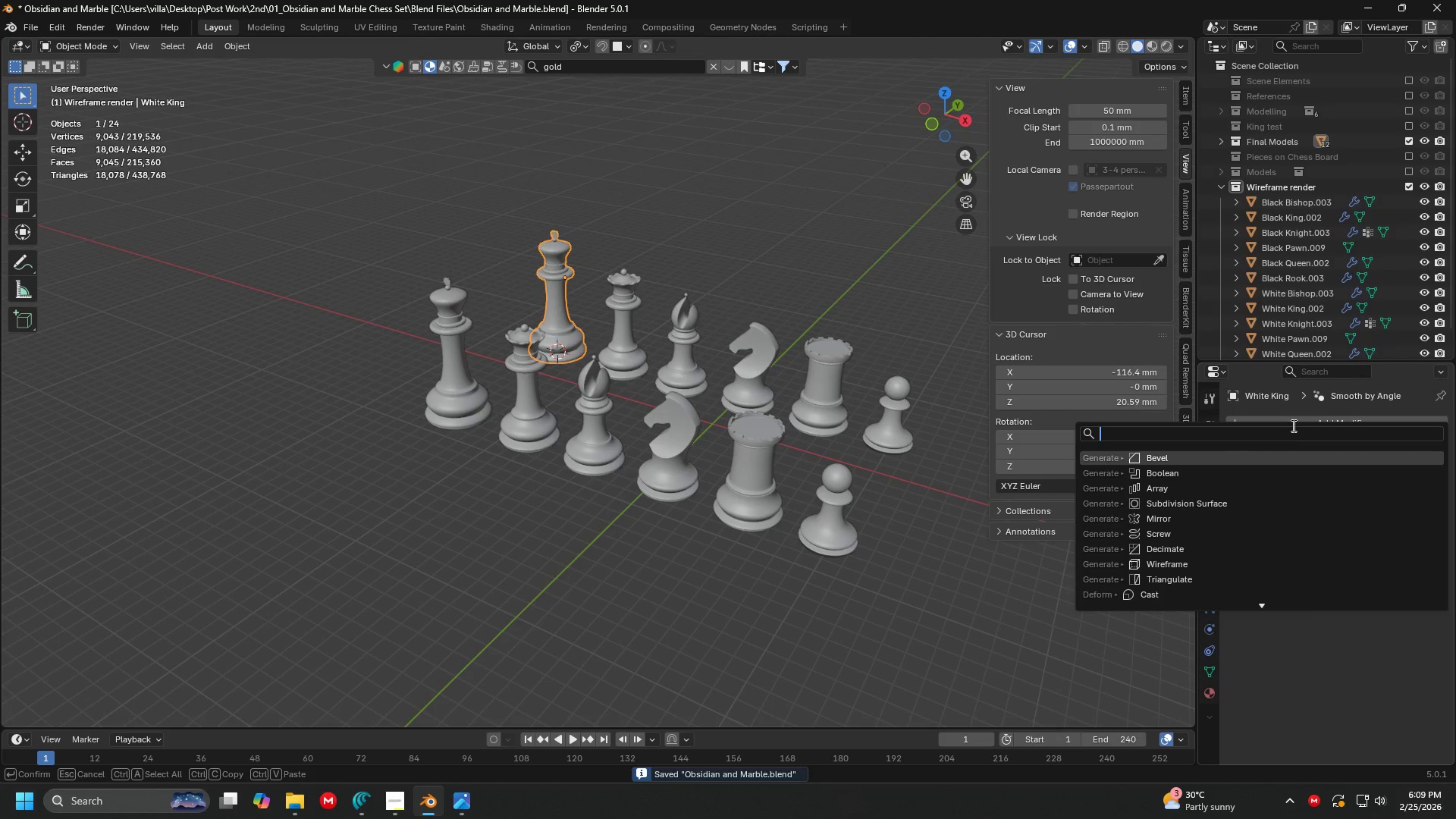 
type(wire)
 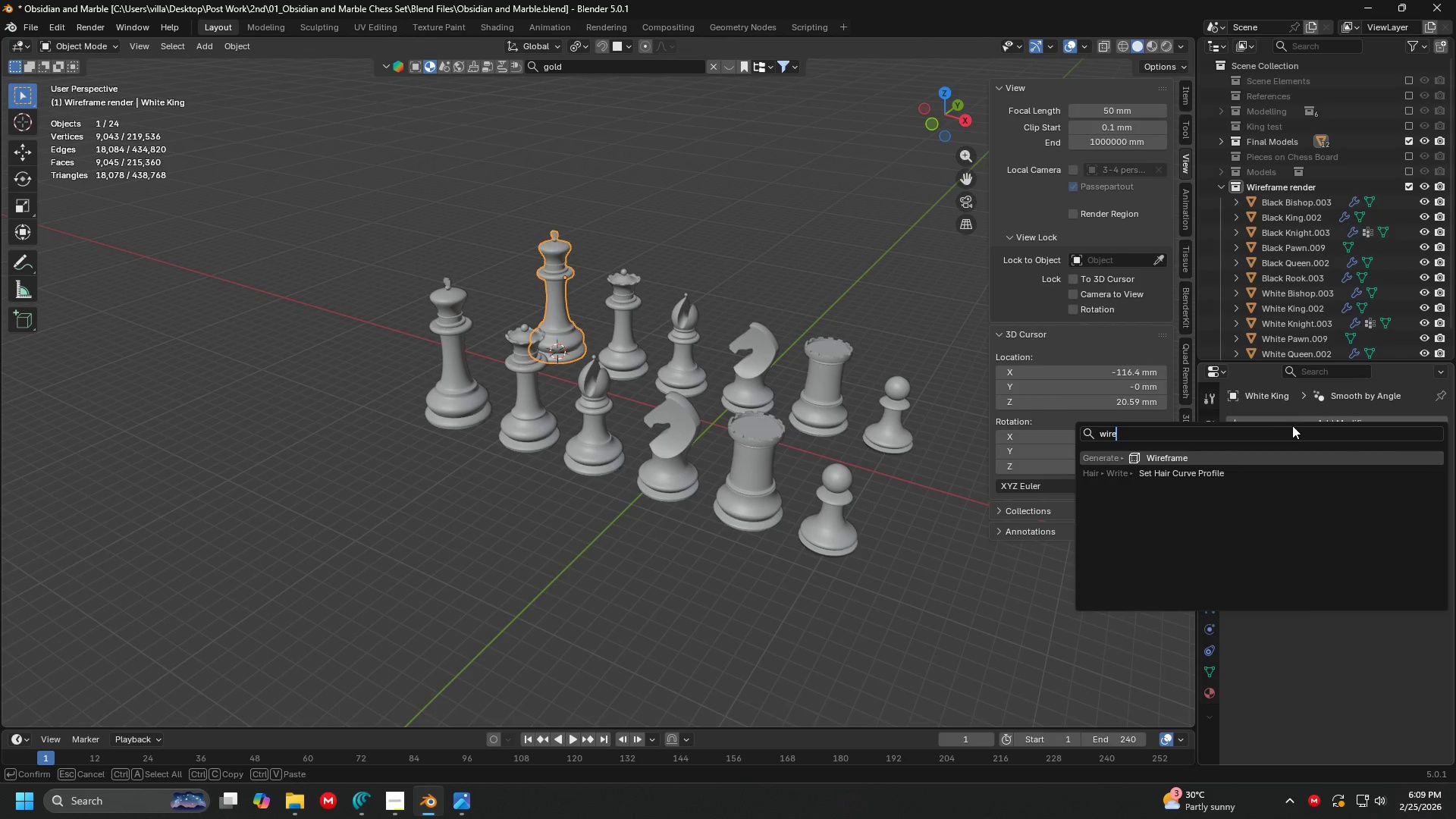 
key(Enter)
 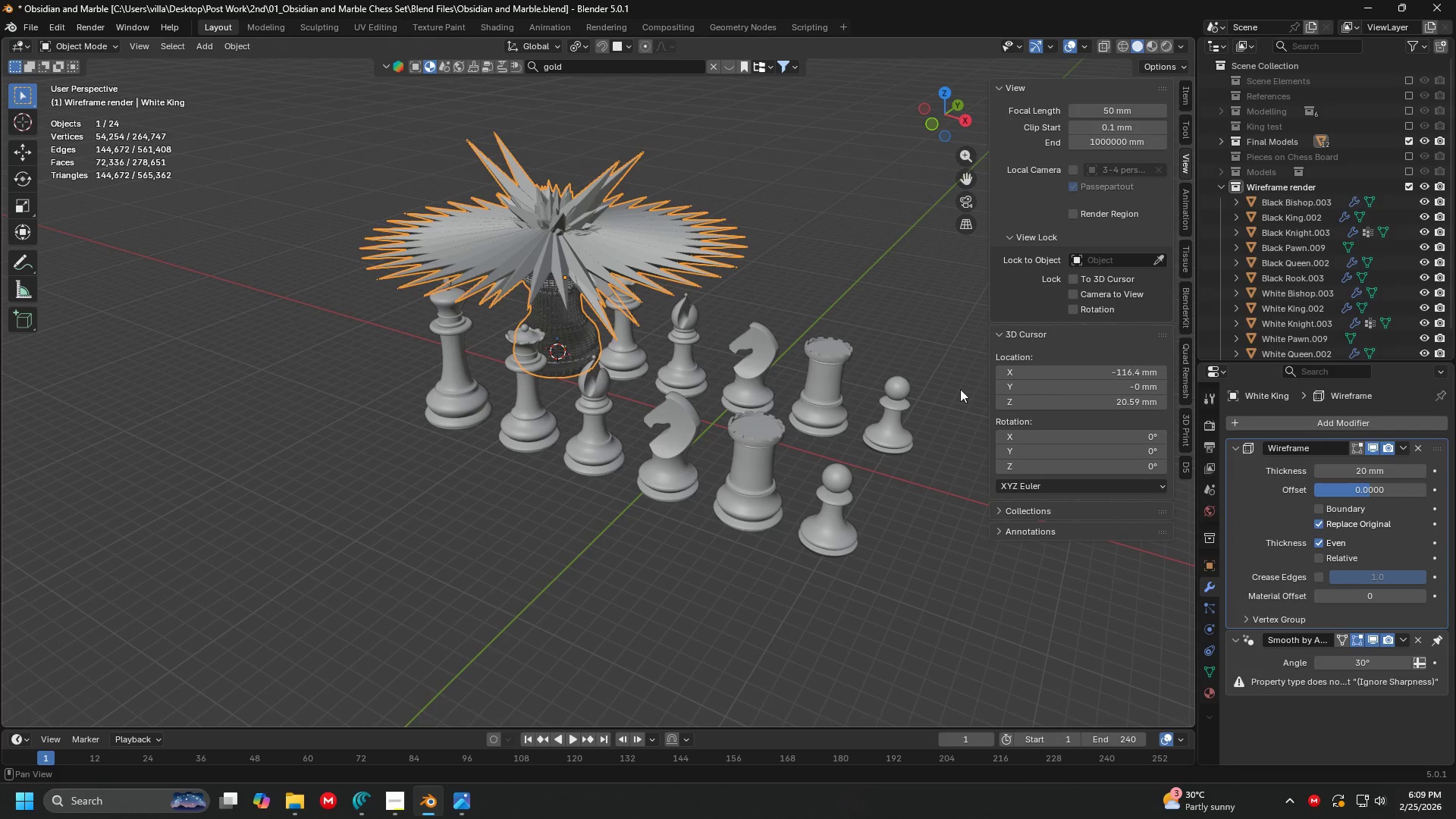 
key(Shift+ShiftLeft)
 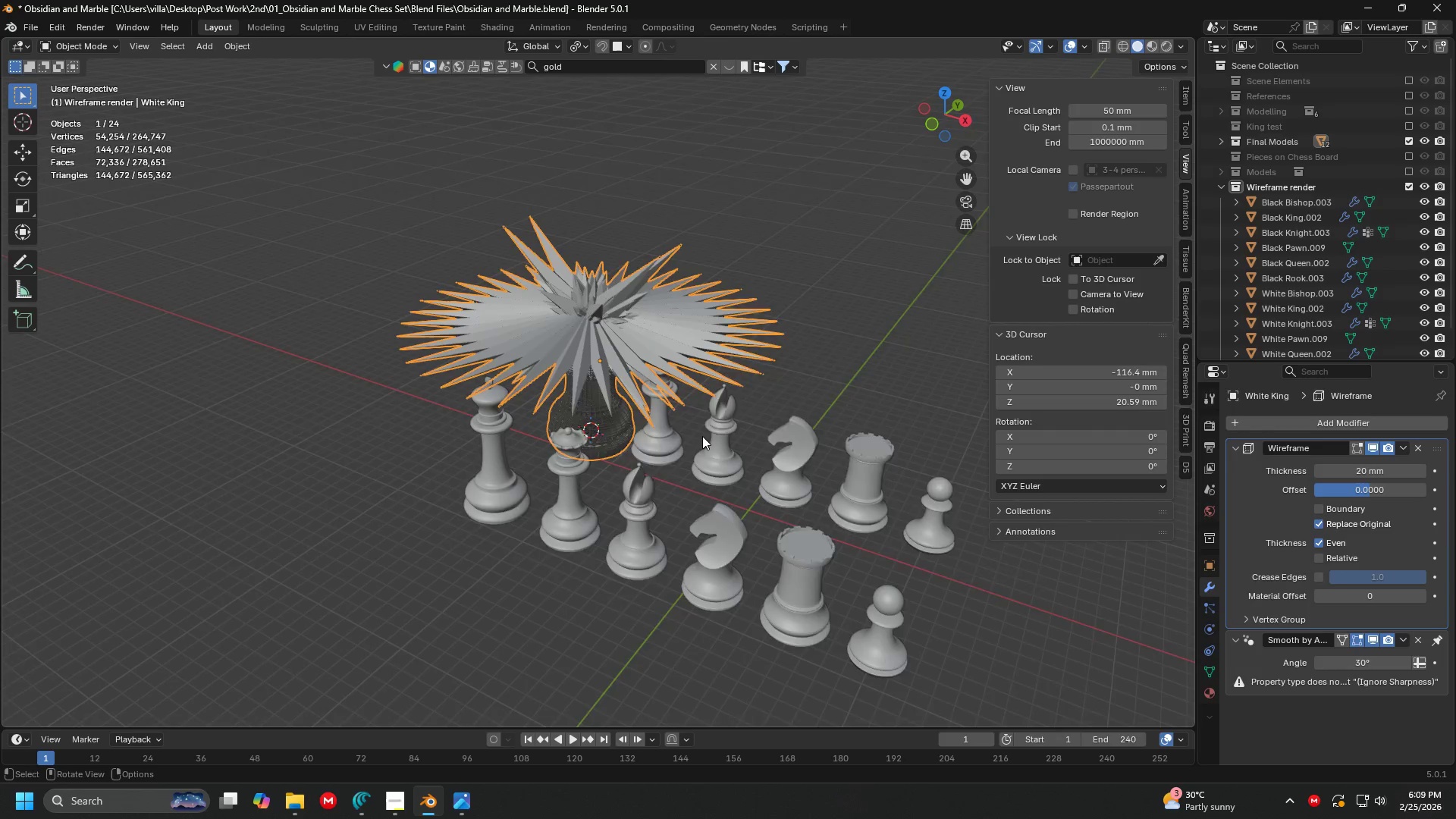 
key(Shift+ShiftLeft)
 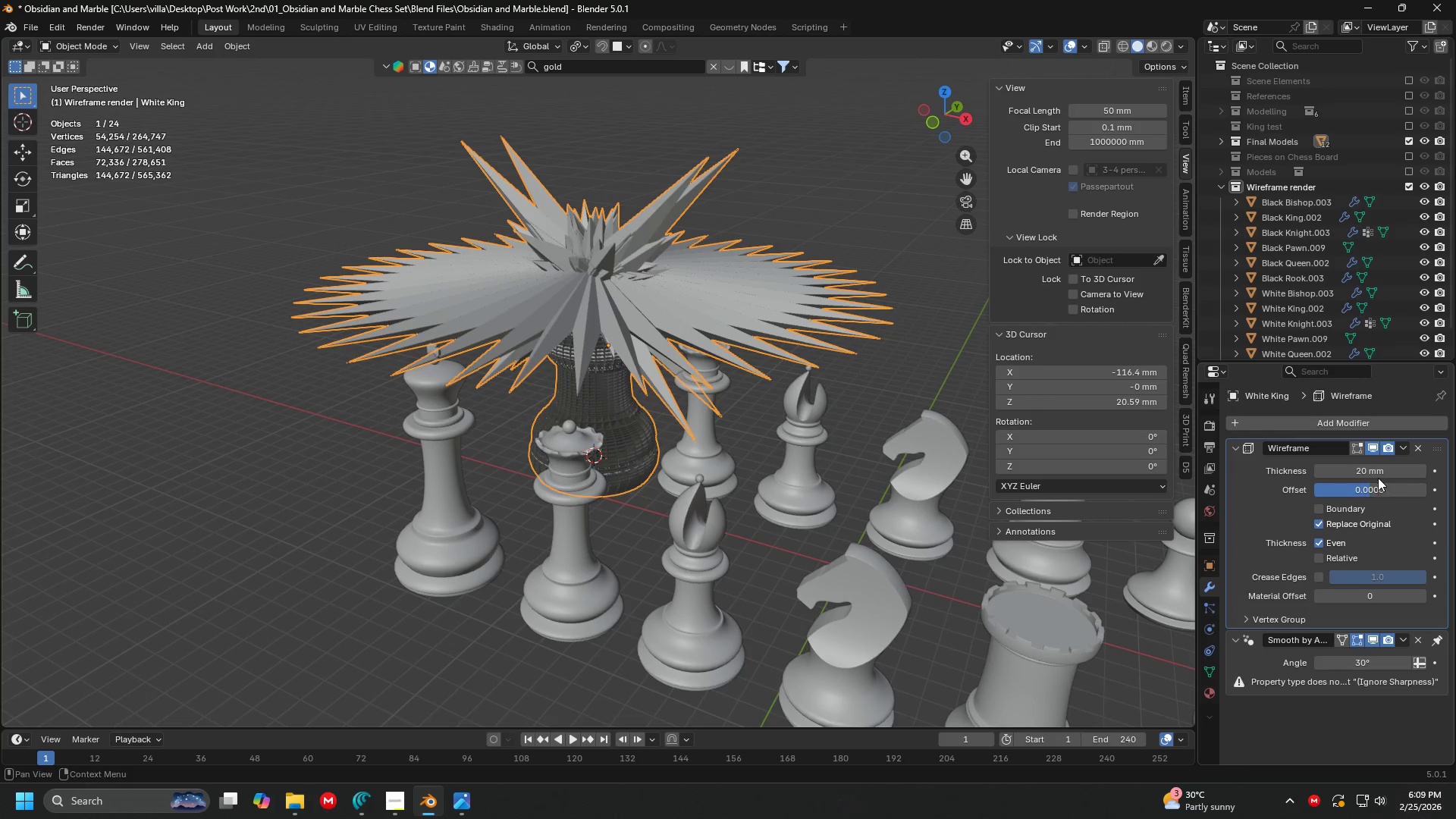 
scroll: coordinate [1004, 463], scroll_direction: up, amount: 4.0
 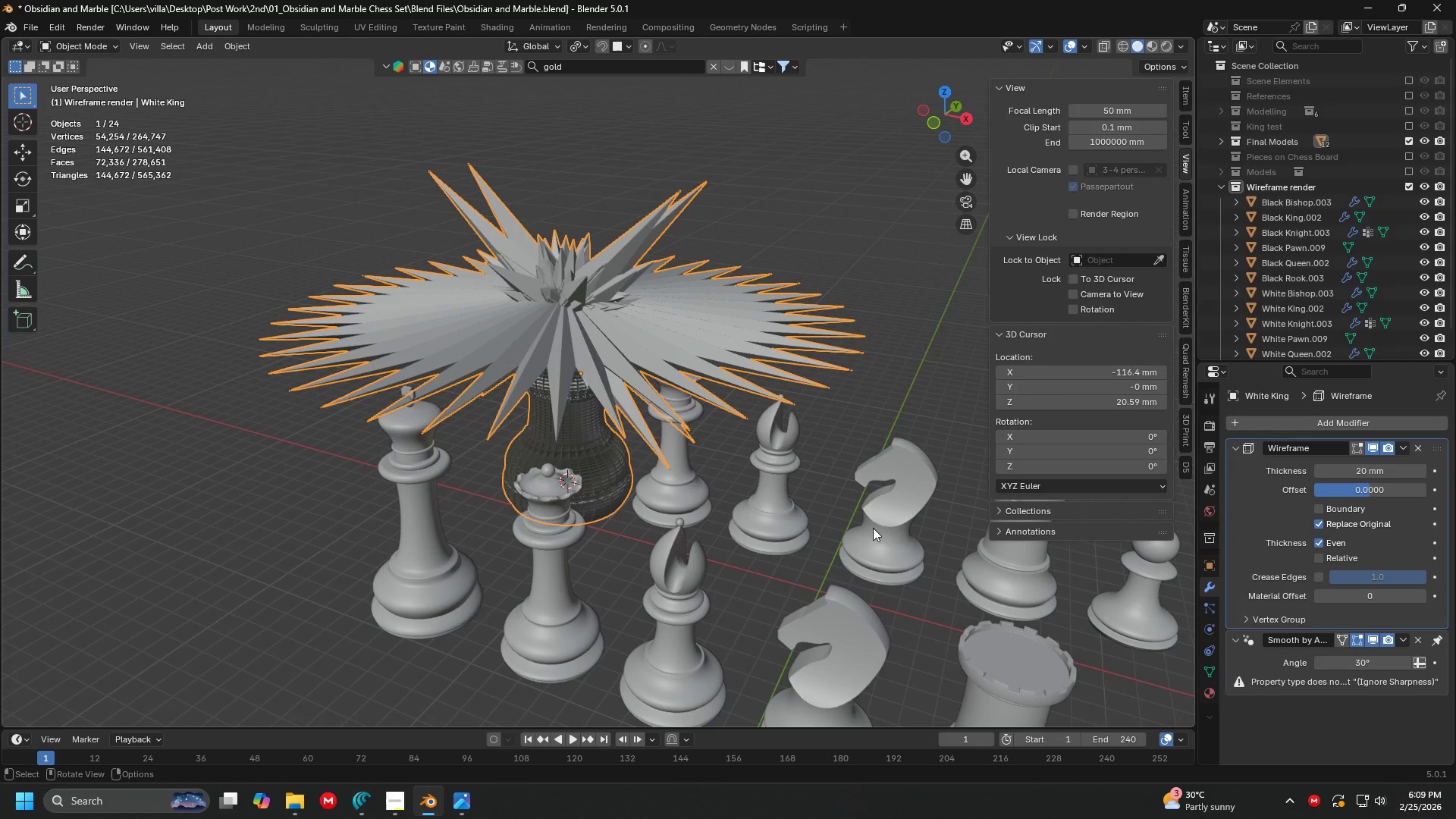 
left_click([1376, 473])
 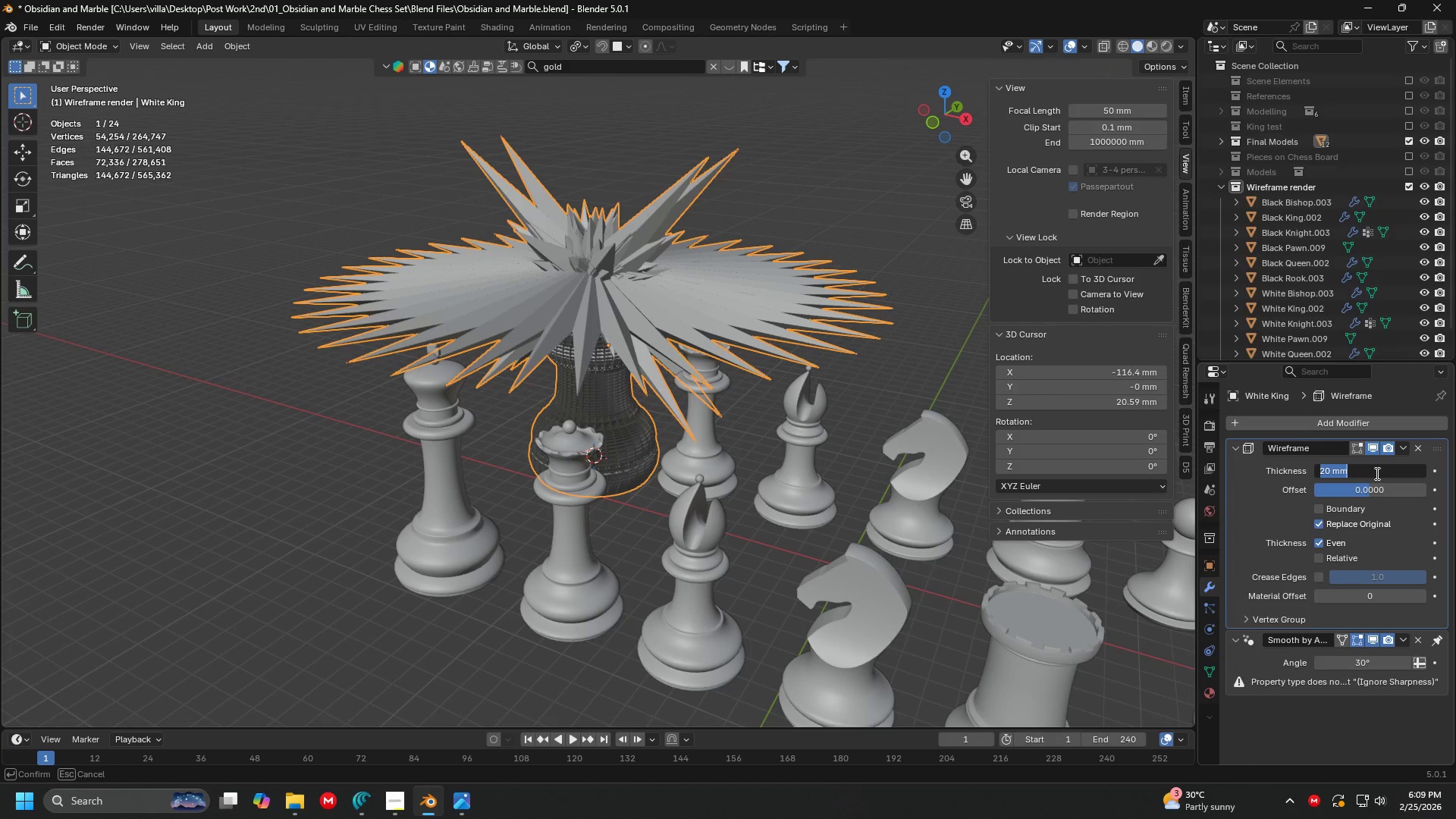 
key(1)
 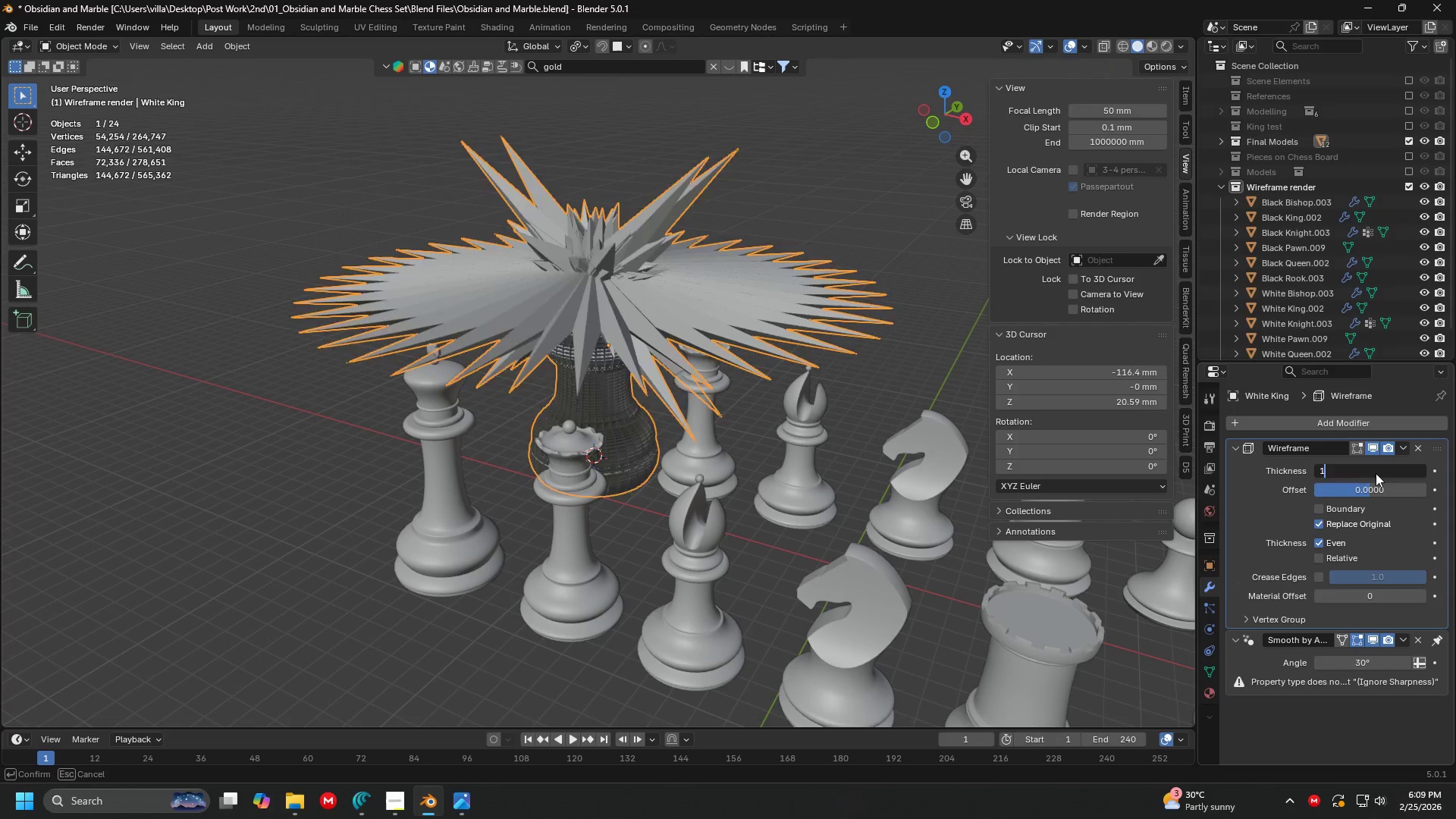 
key(Enter)
 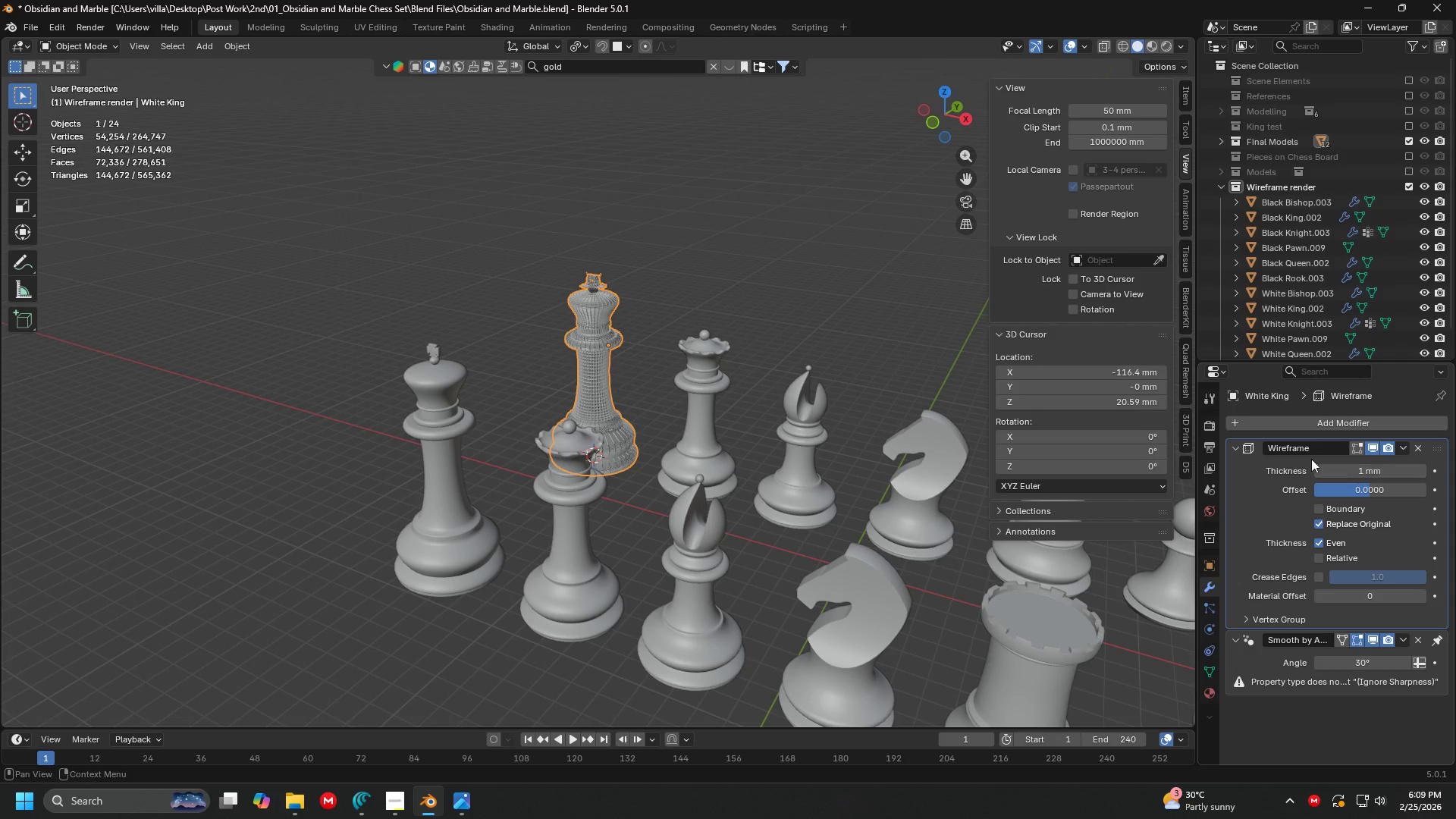 
key(Shift+ShiftLeft)
 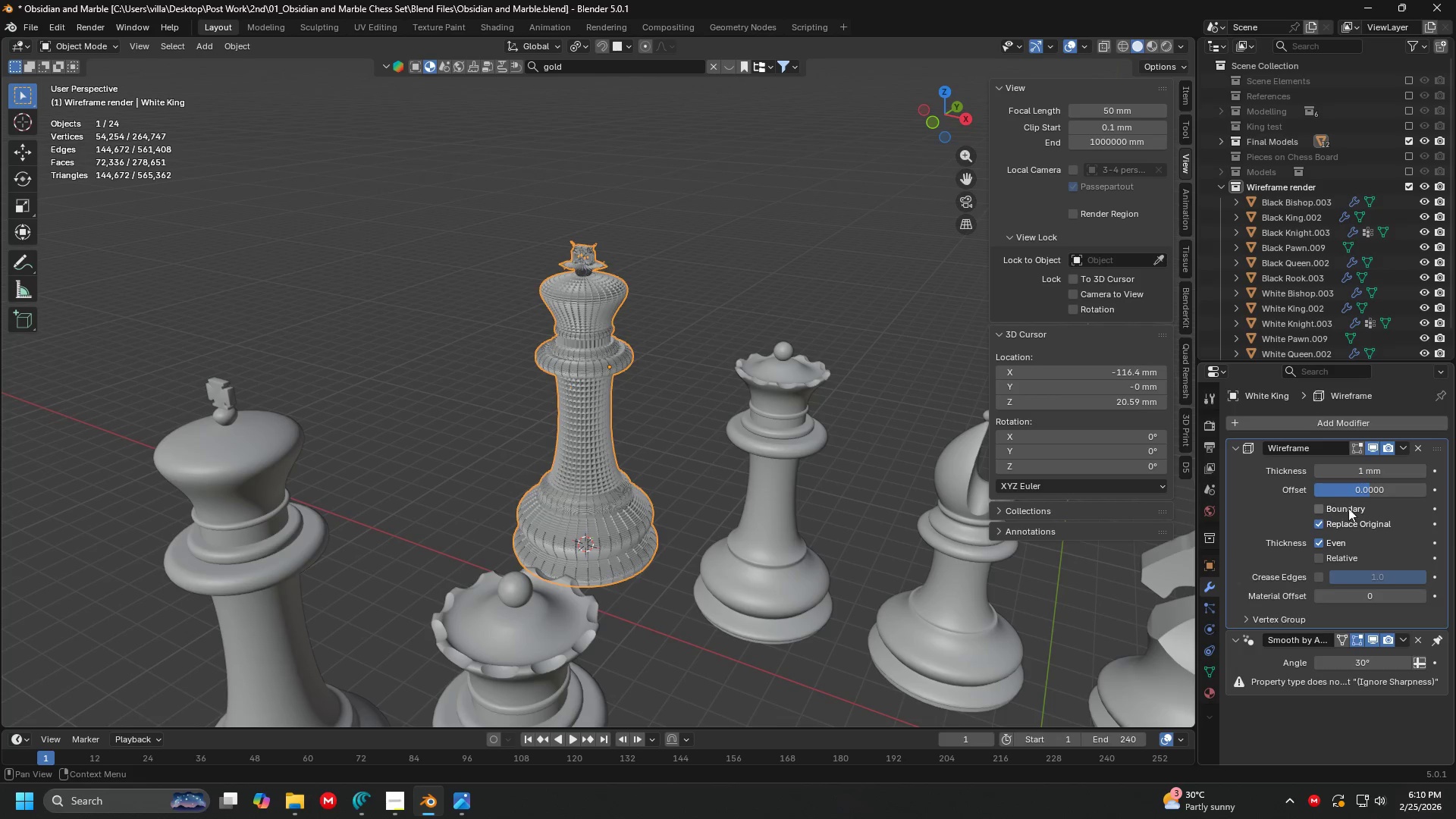 
scroll: coordinate [698, 363], scroll_direction: up, amount: 5.0
 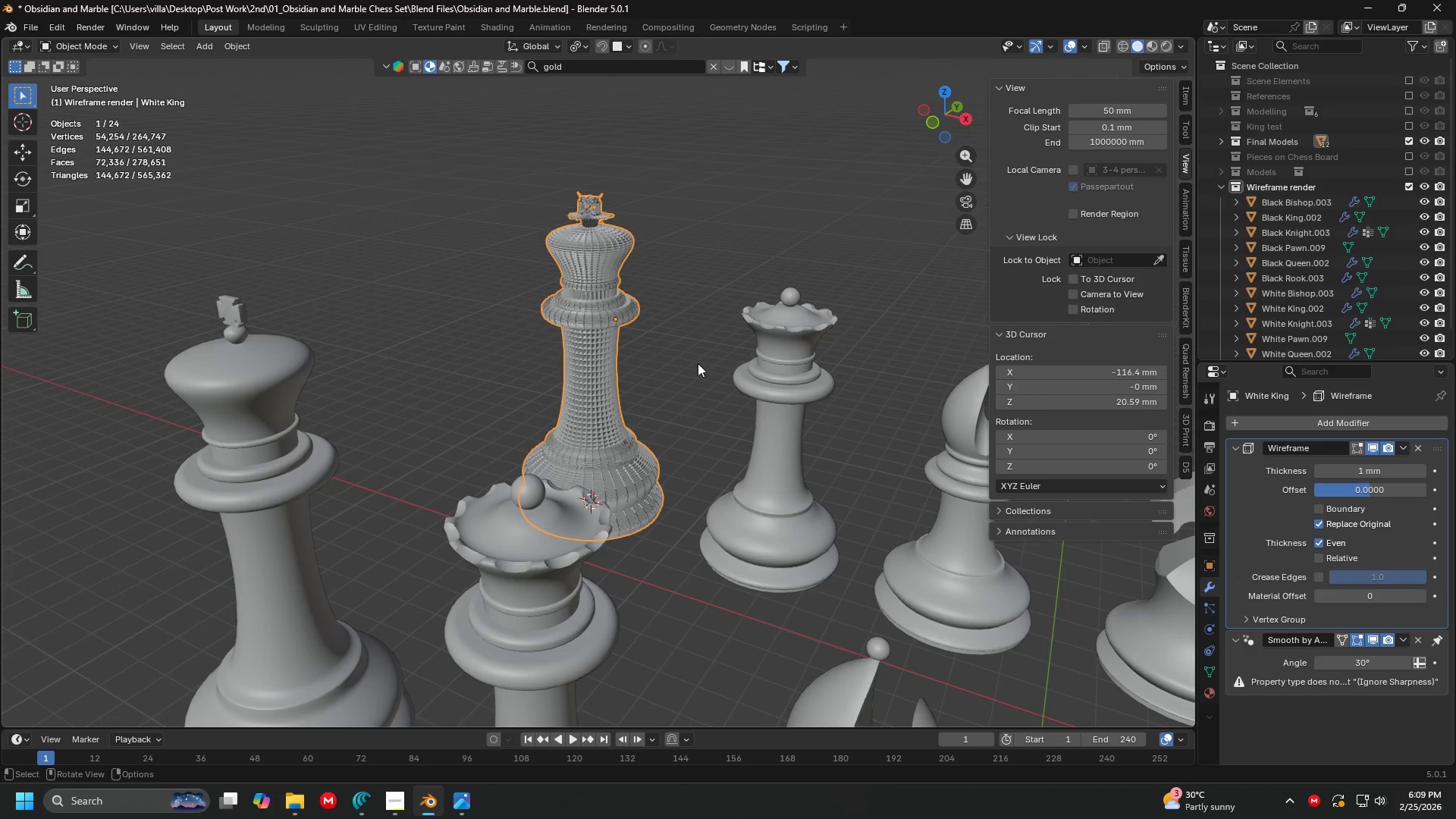 
left_click([1380, 471])
 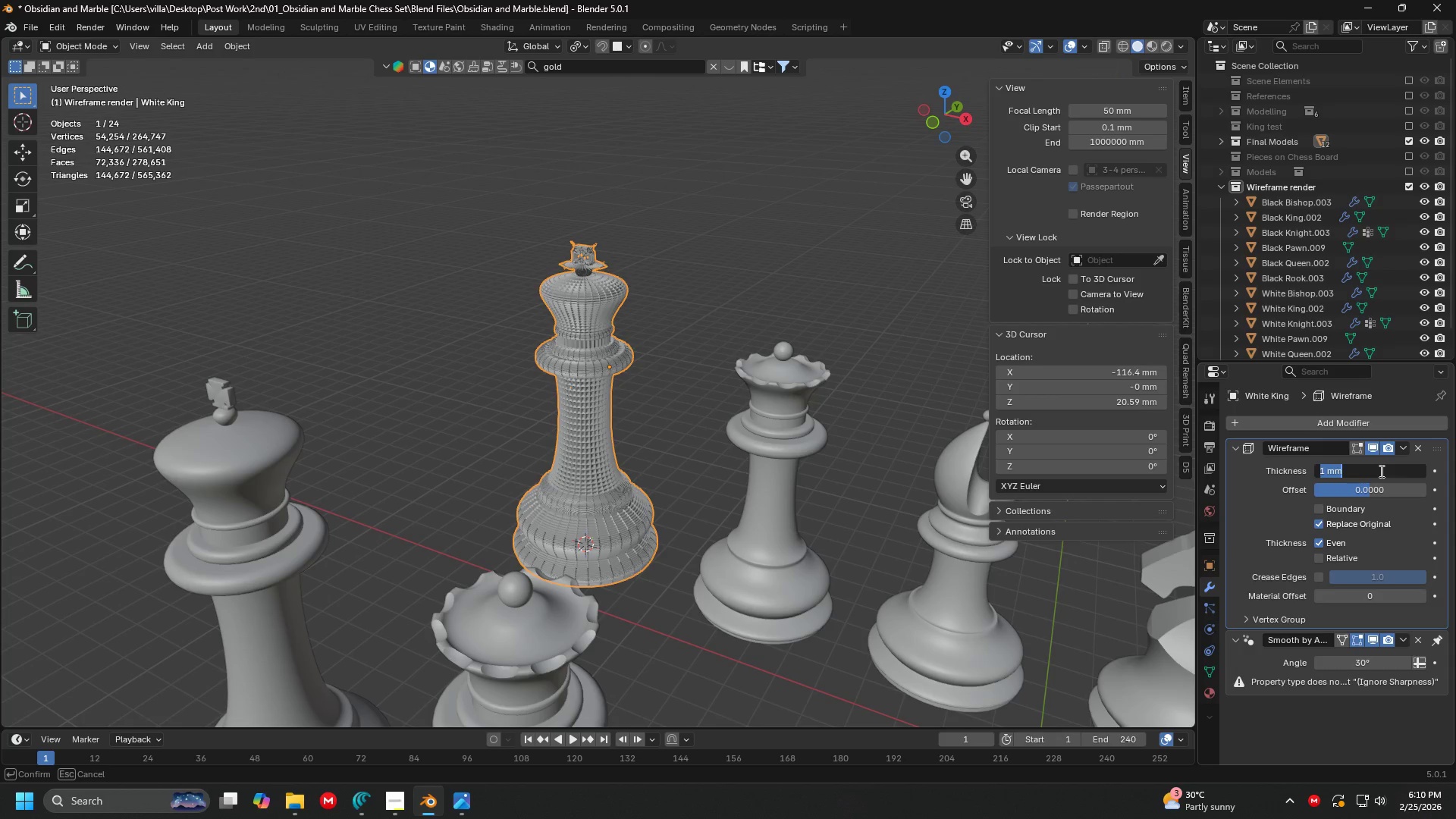 
key(Period)
 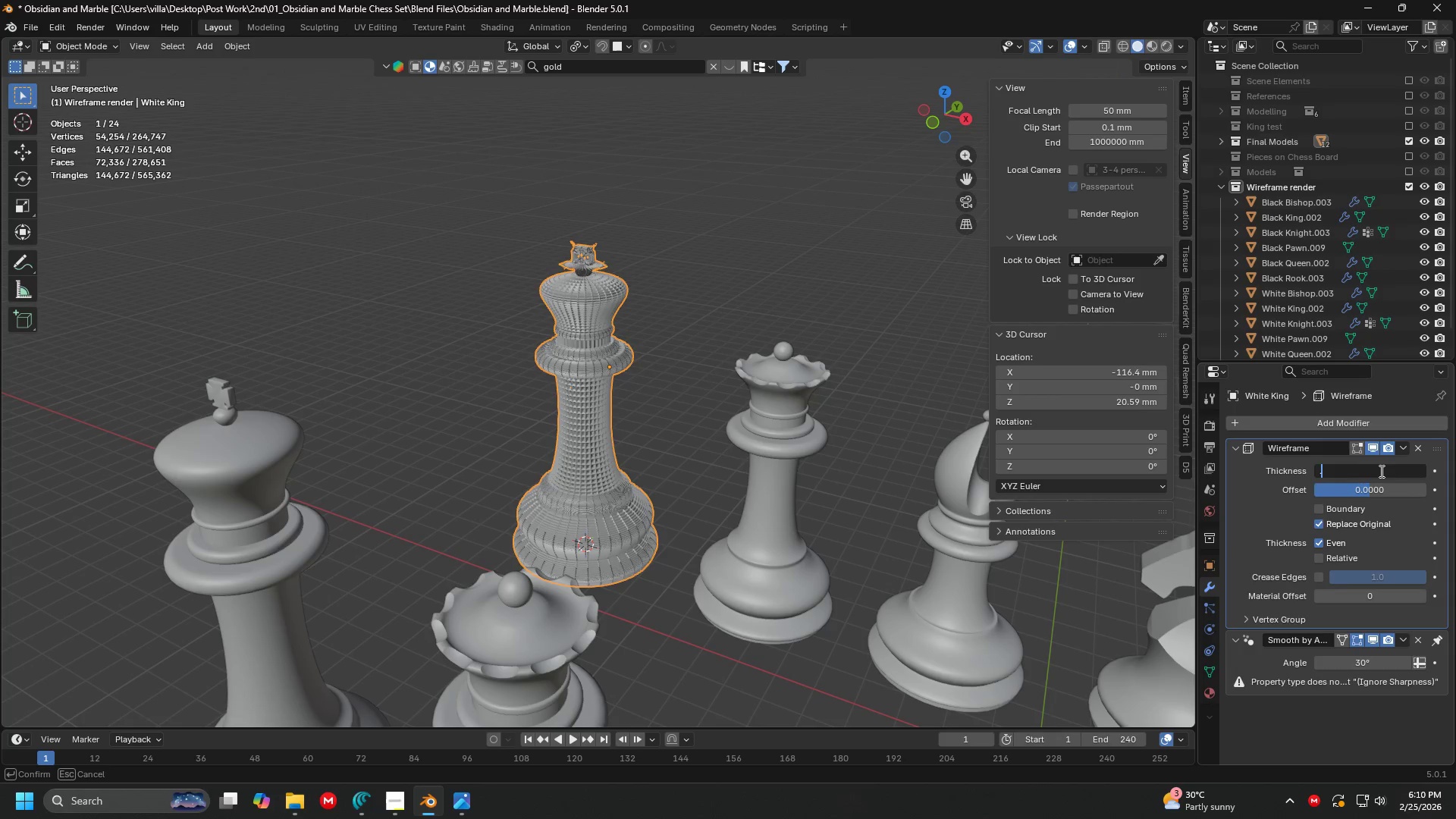 
key(1)
 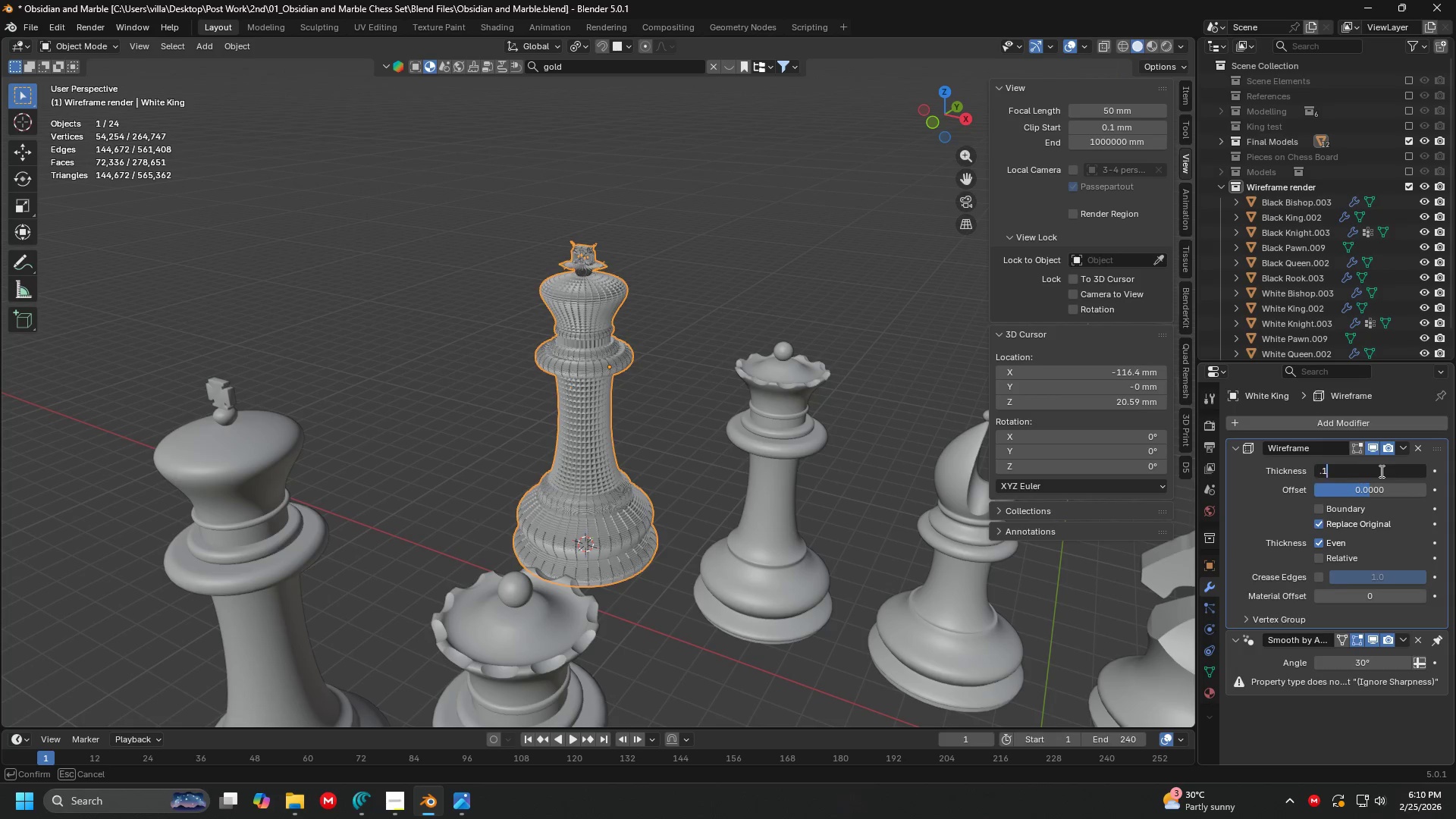 
key(Enter)
 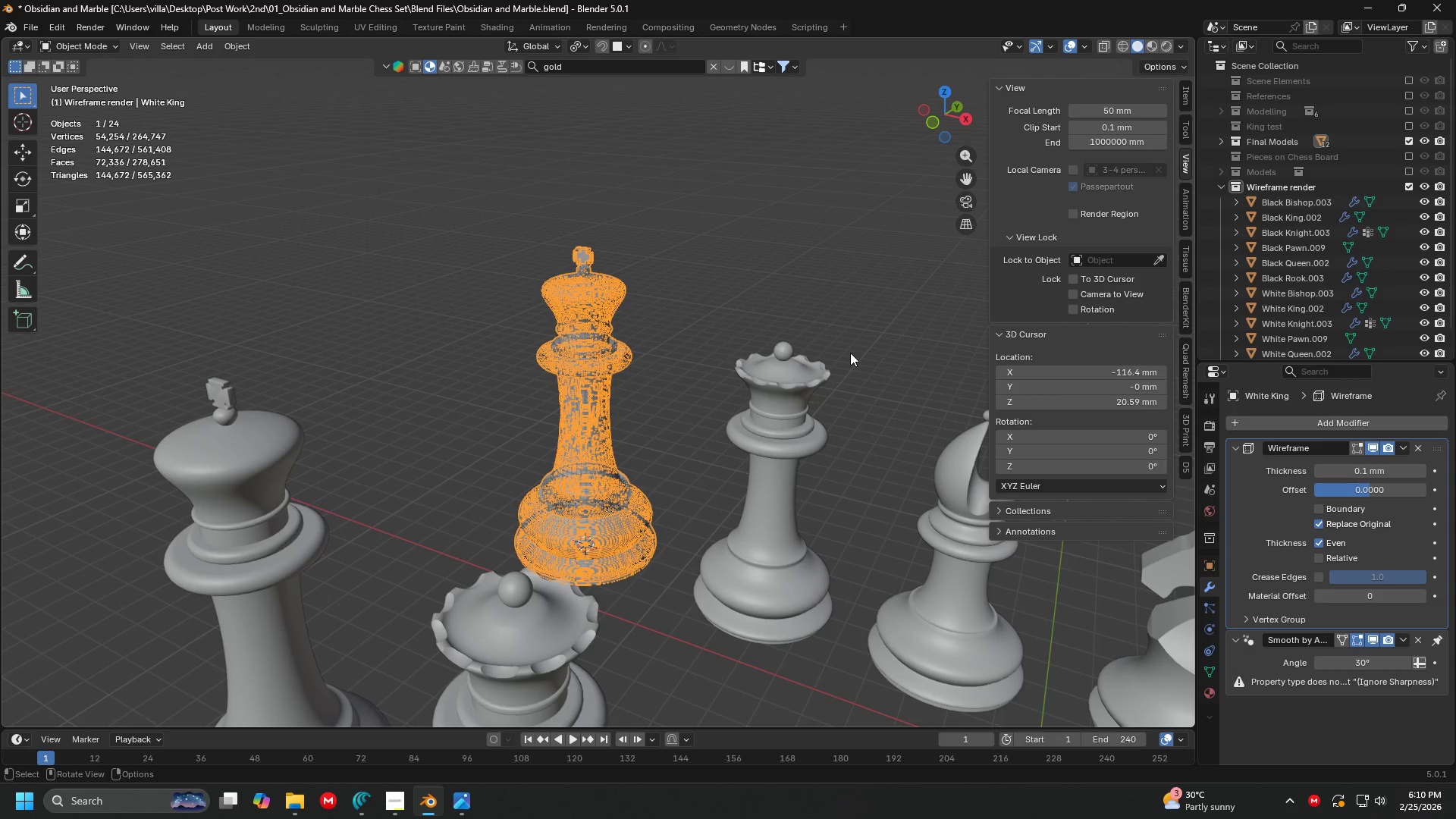 
left_click([843, 259])
 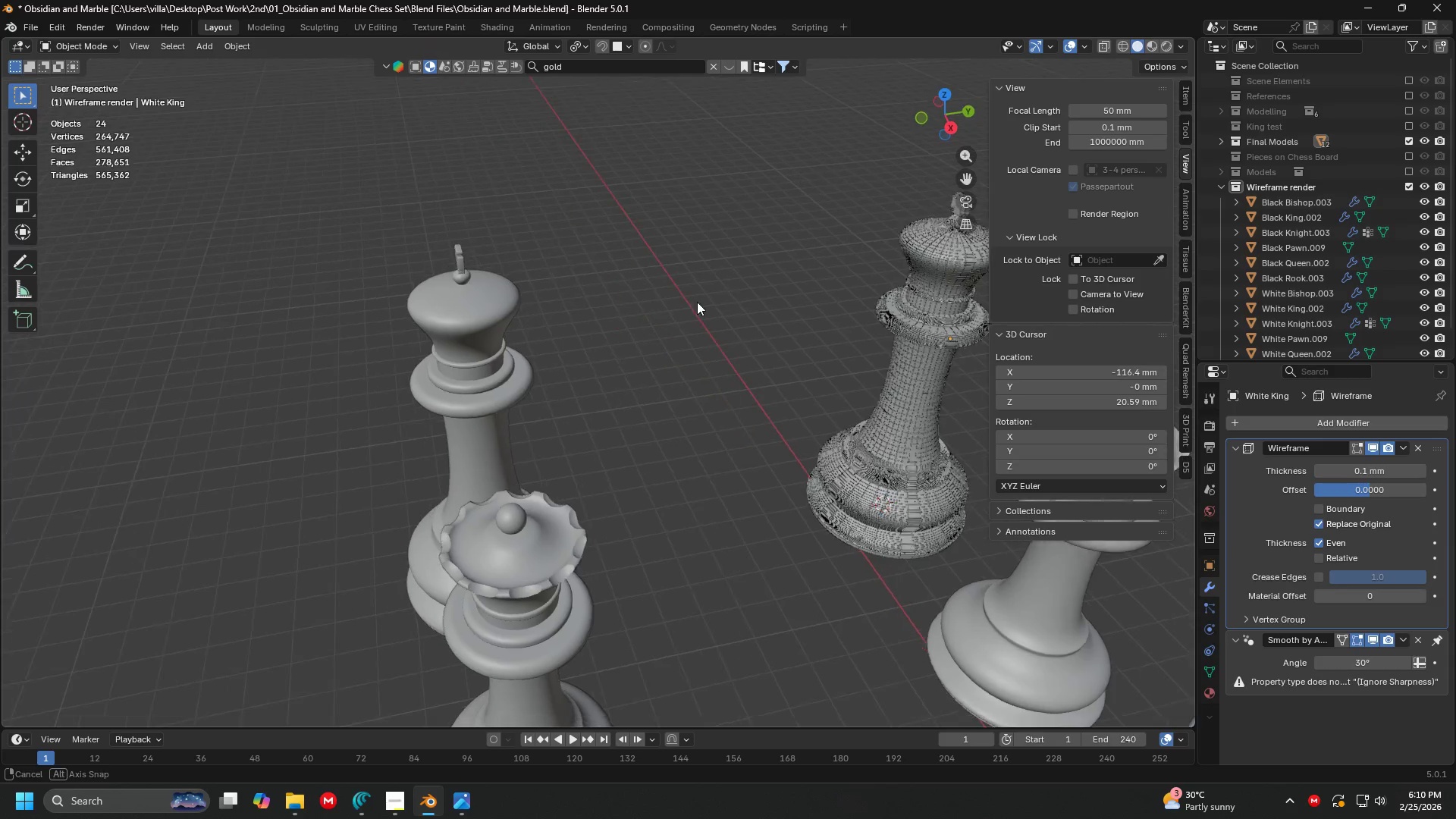 
key(Shift+ShiftLeft)
 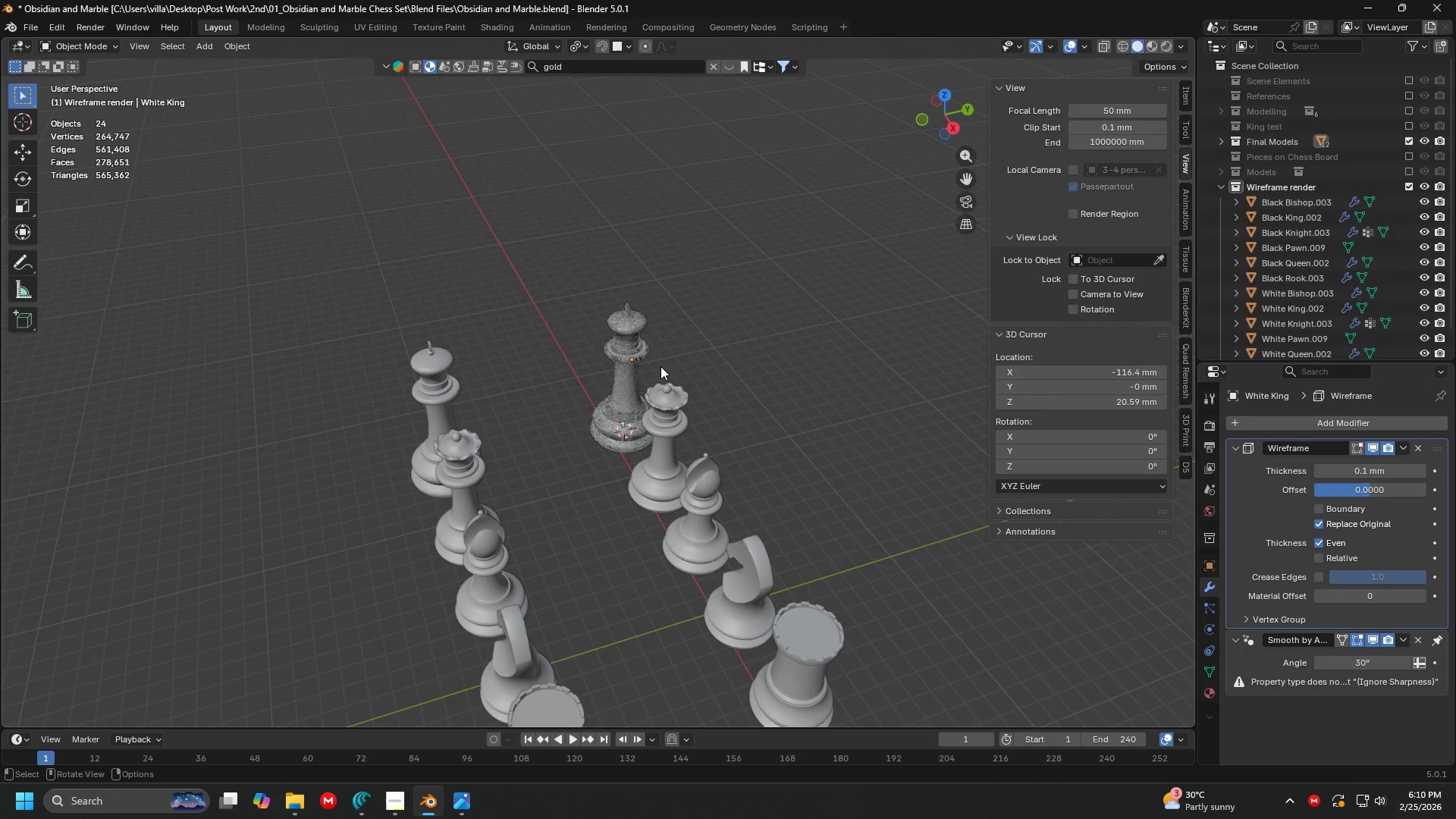 
scroll: coordinate [717, 333], scroll_direction: down, amount: 7.0
 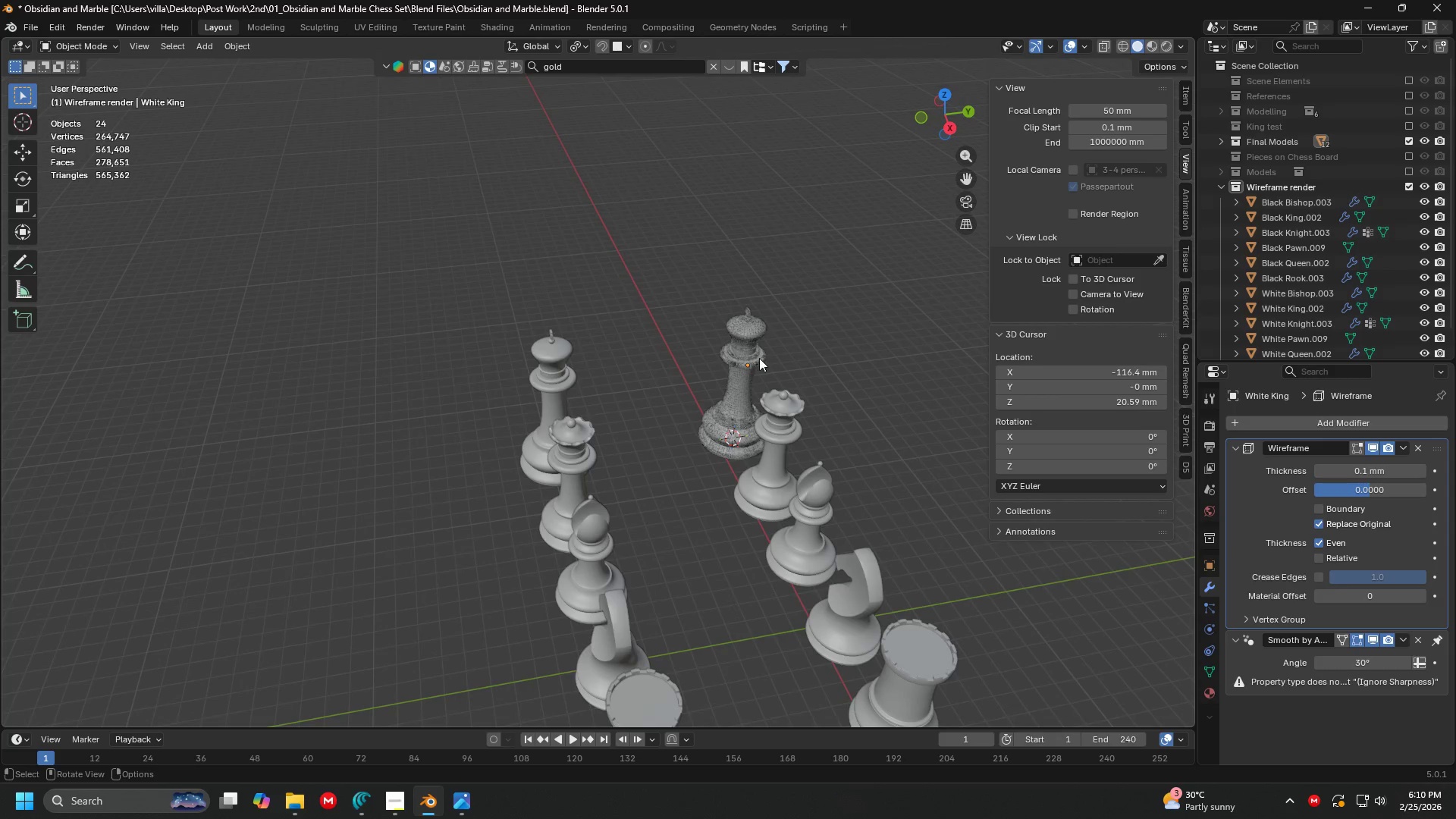 
key(0)
 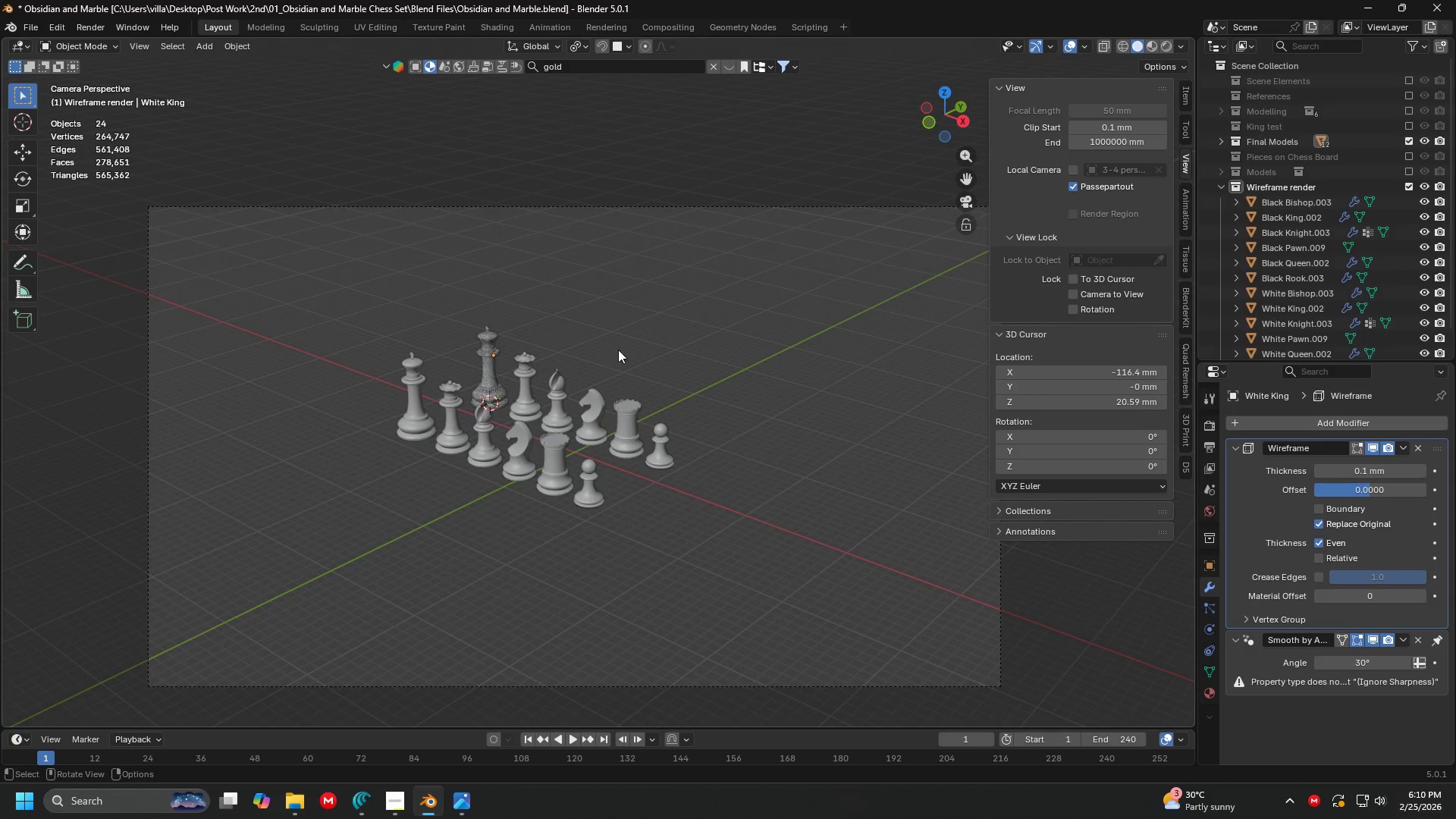 
hold_key(key=ShiftLeft, duration=0.31)
 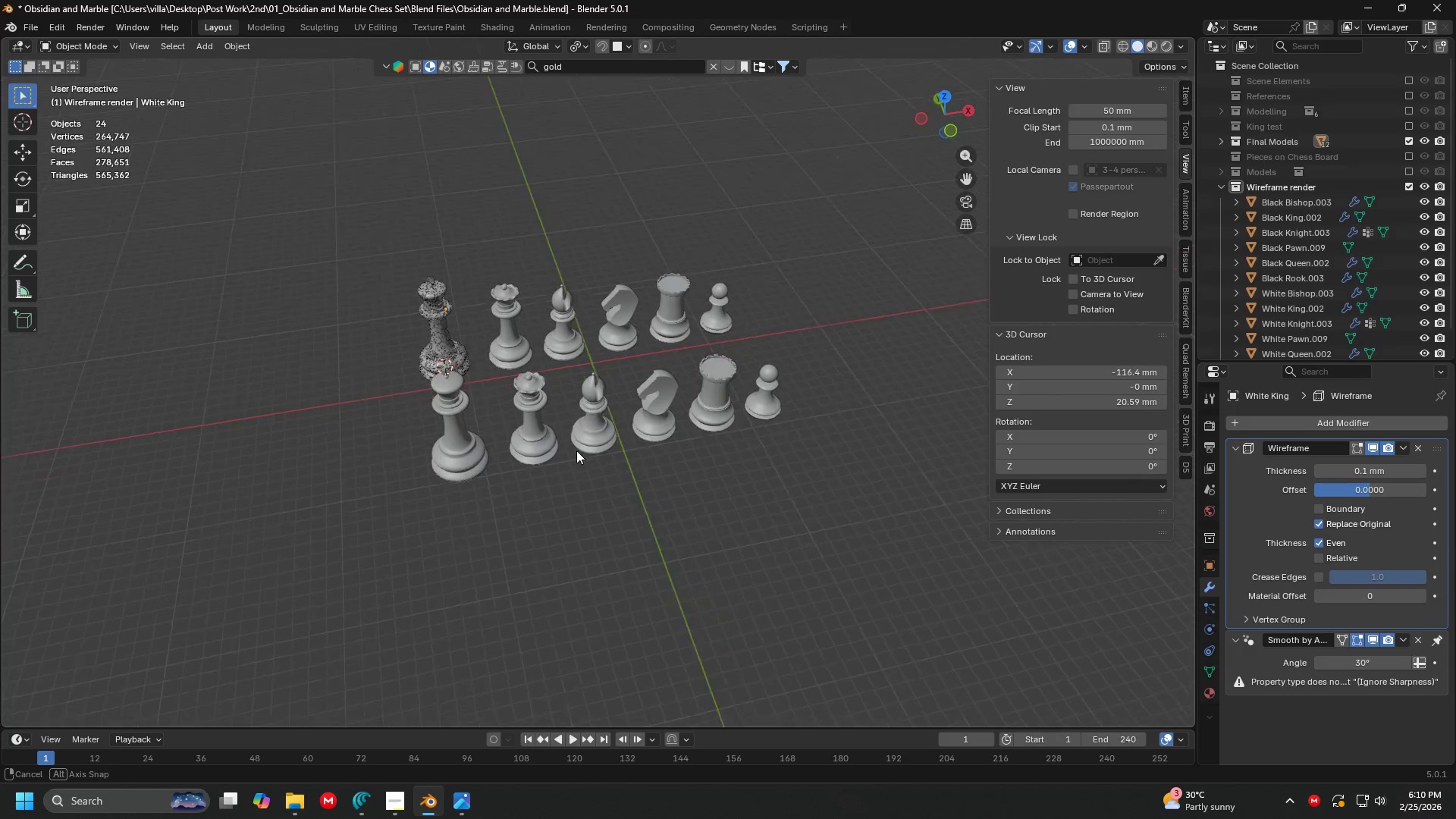 
scroll: coordinate [628, 384], scroll_direction: up, amount: 2.0
 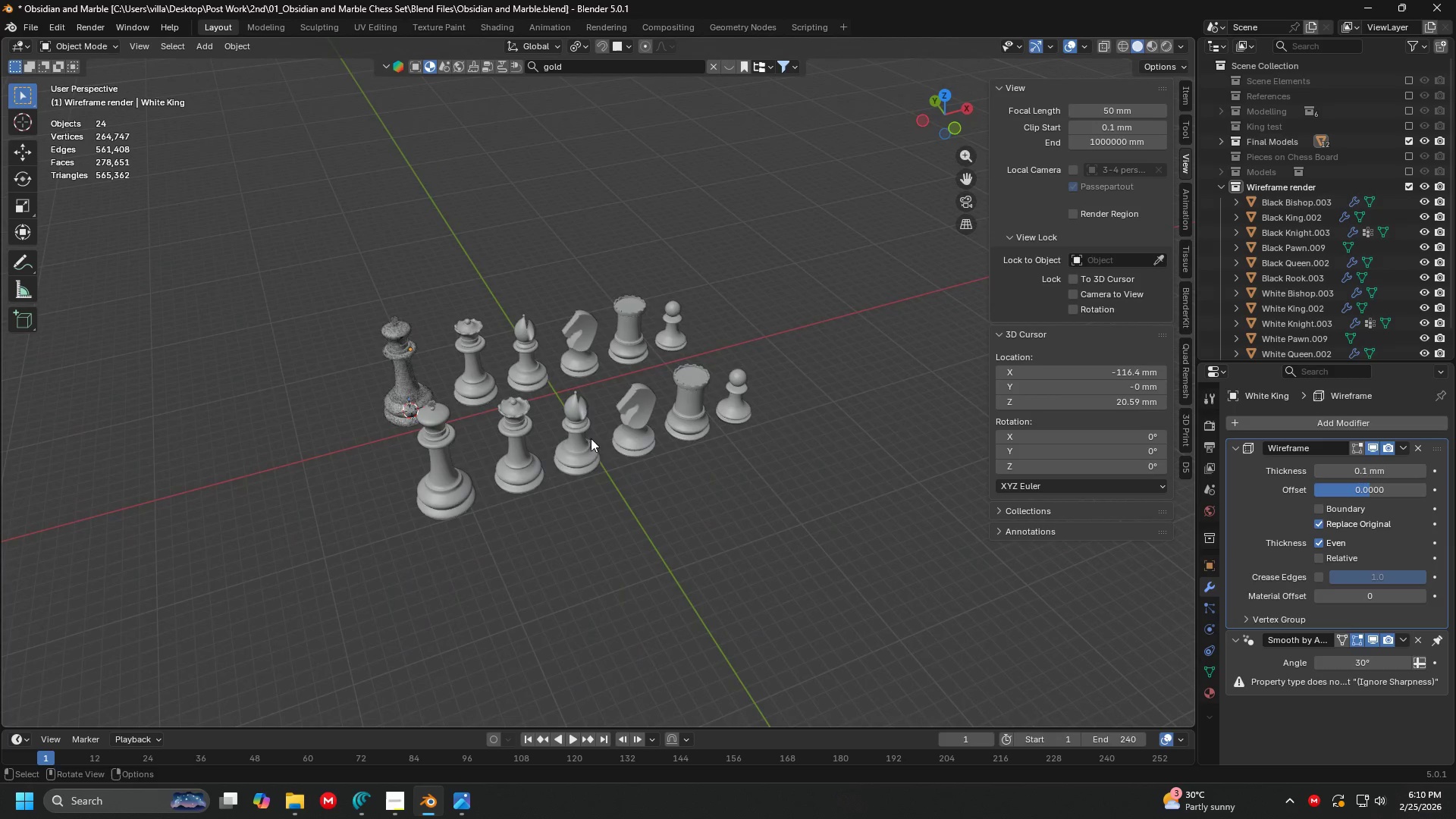 
key(Shift+ShiftLeft)
 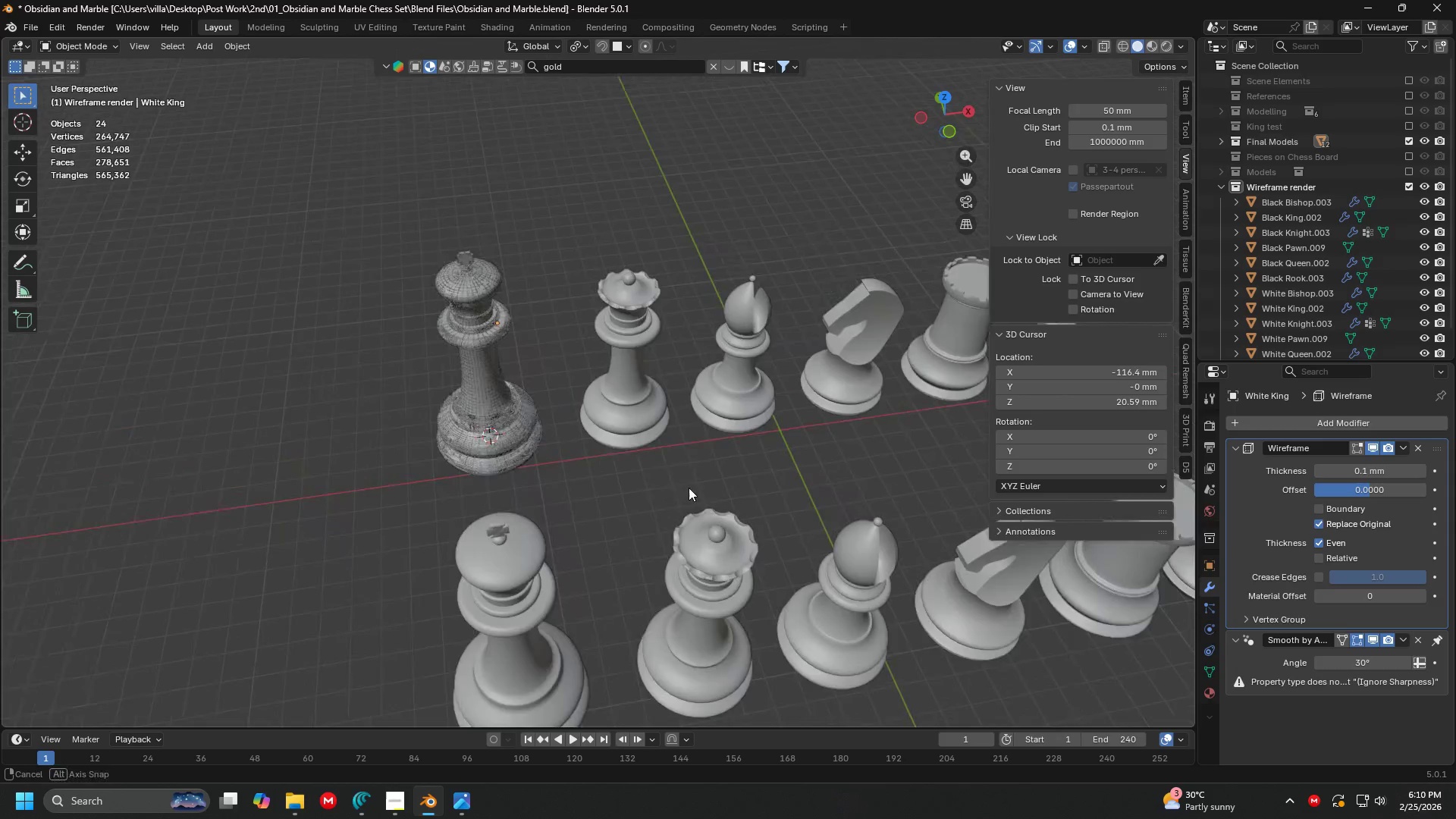 
scroll: coordinate [541, 425], scroll_direction: up, amount: 4.0
 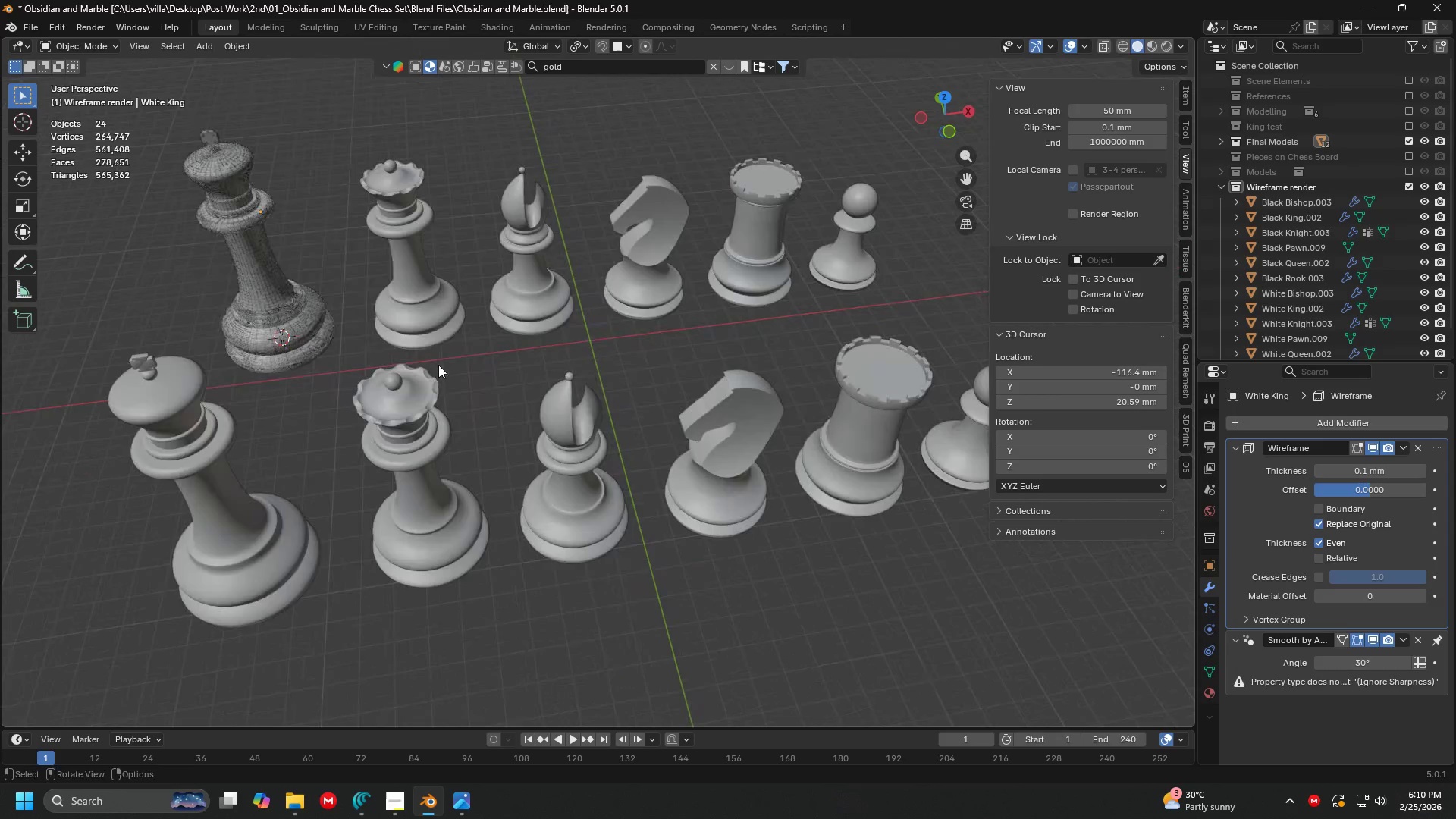 
key(Shift+ShiftLeft)
 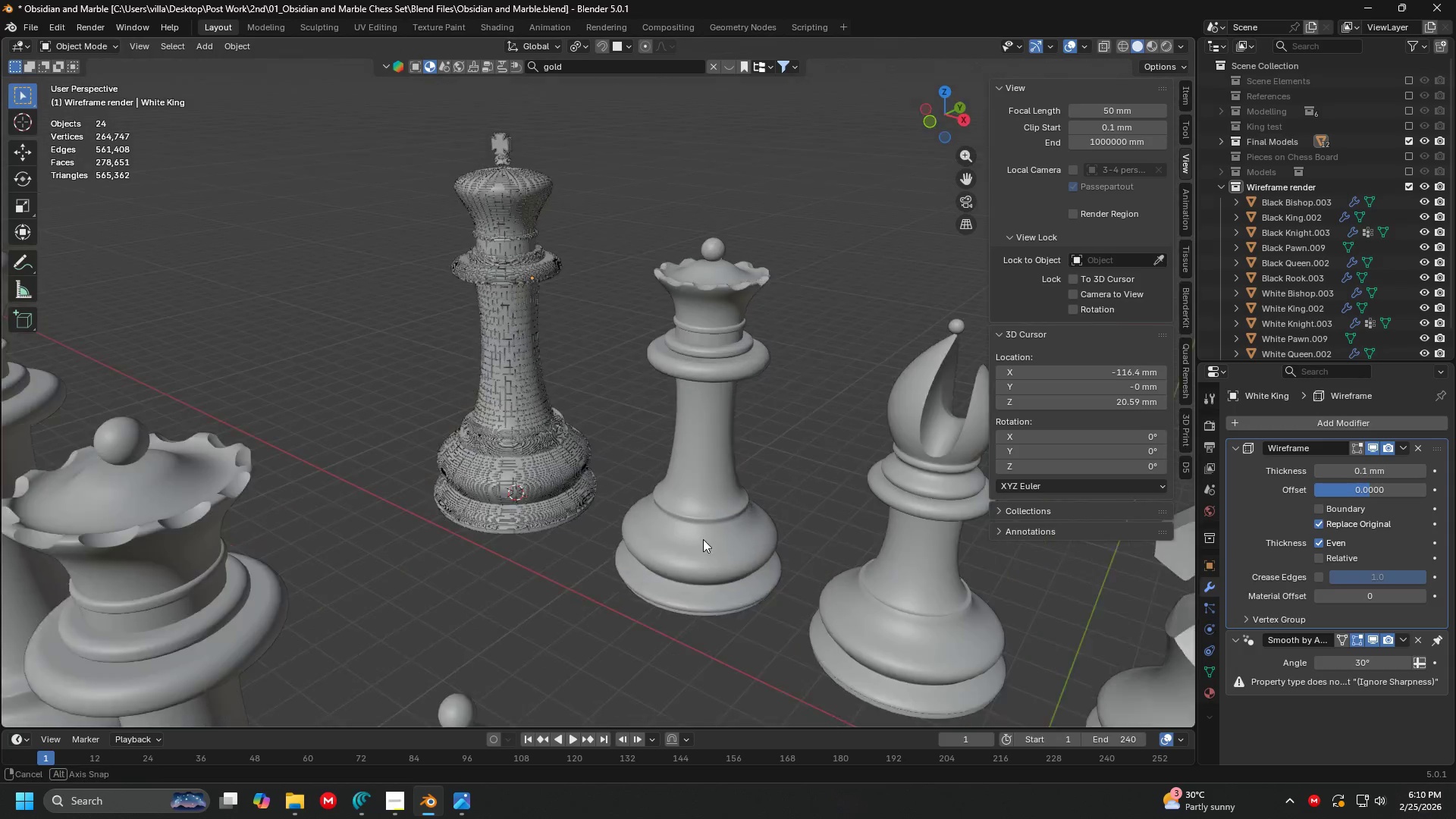 
scroll: coordinate [613, 404], scroll_direction: up, amount: 3.0
 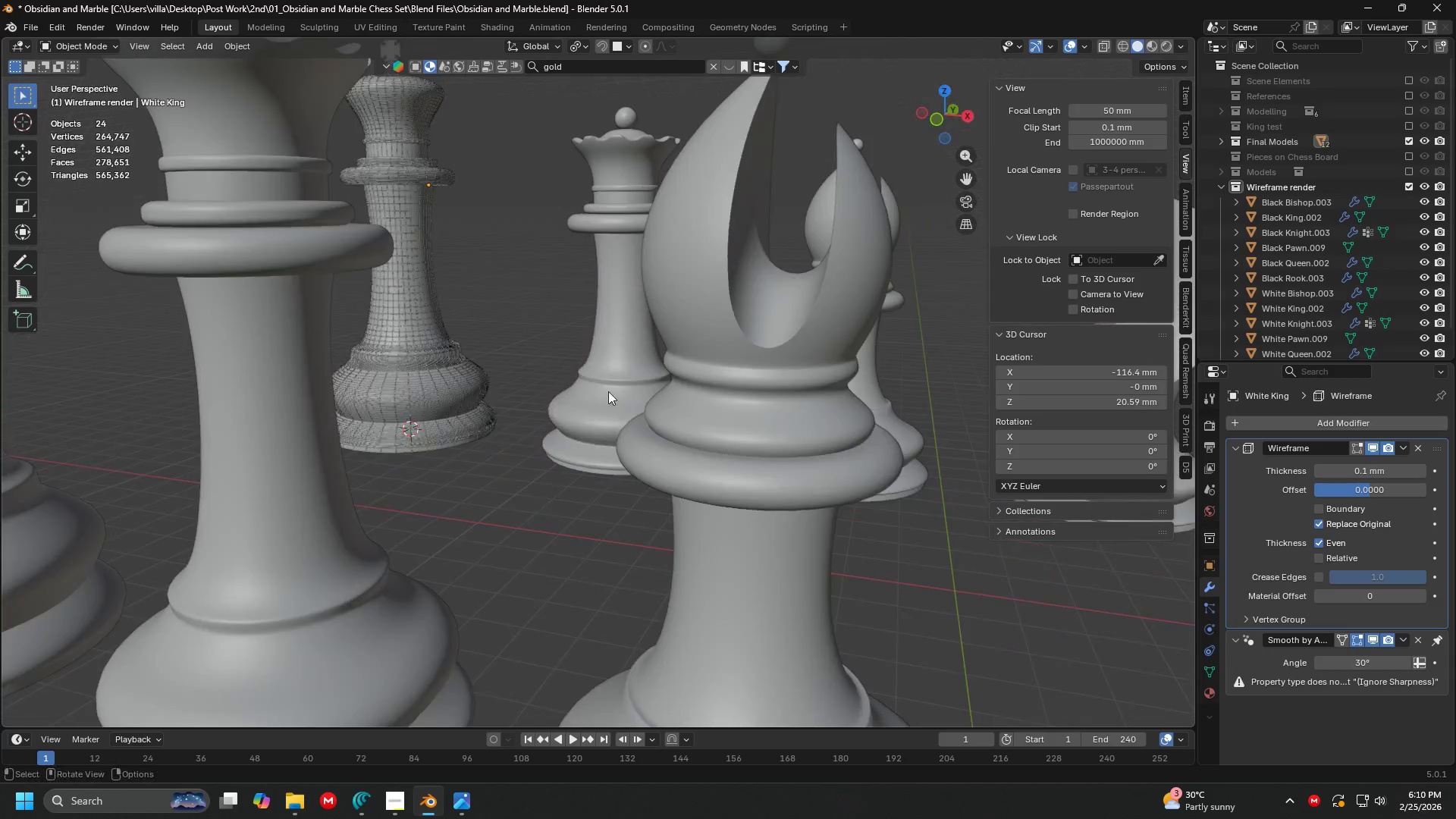 
key(Z)
 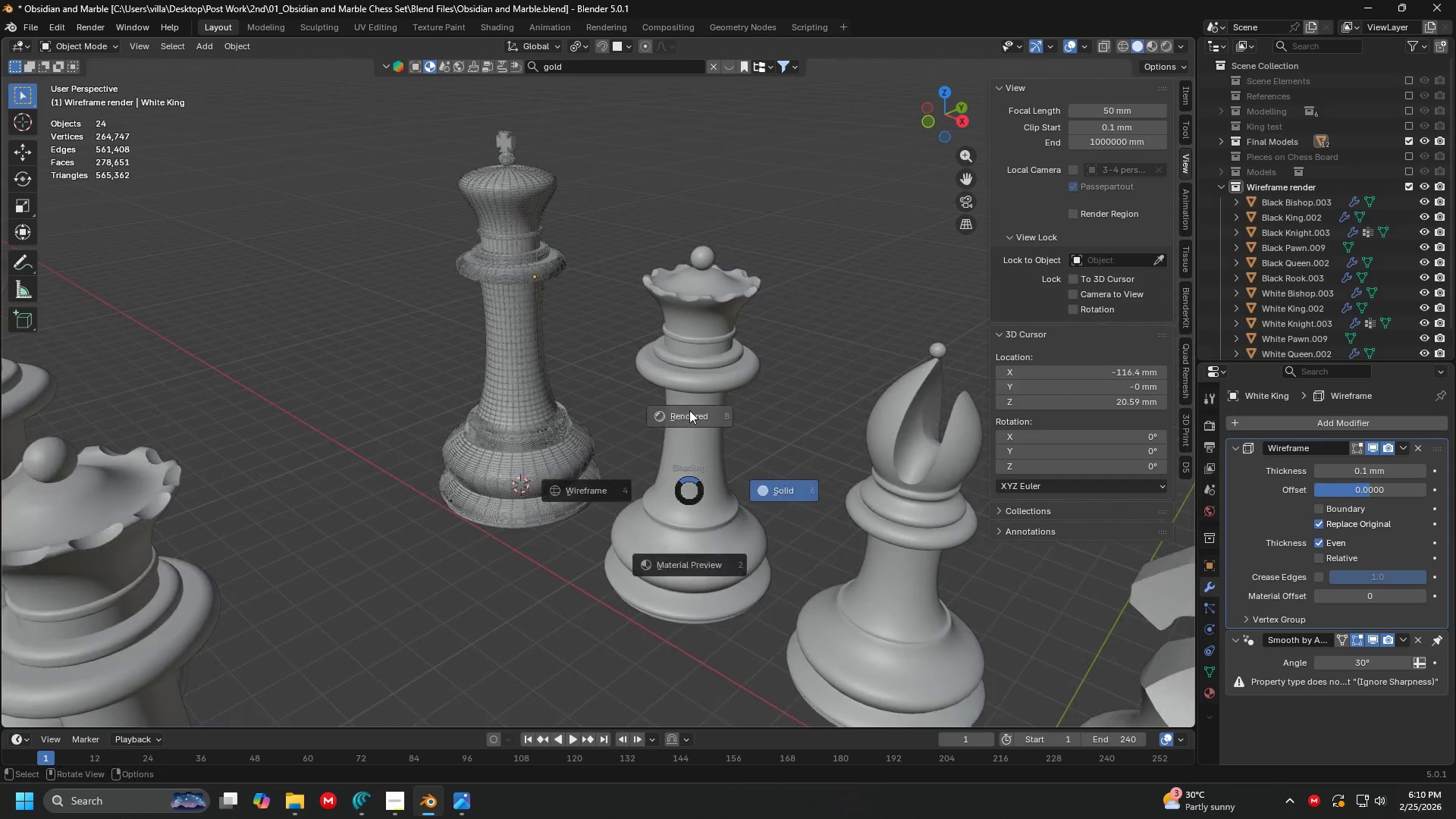 
left_click([692, 376])
 